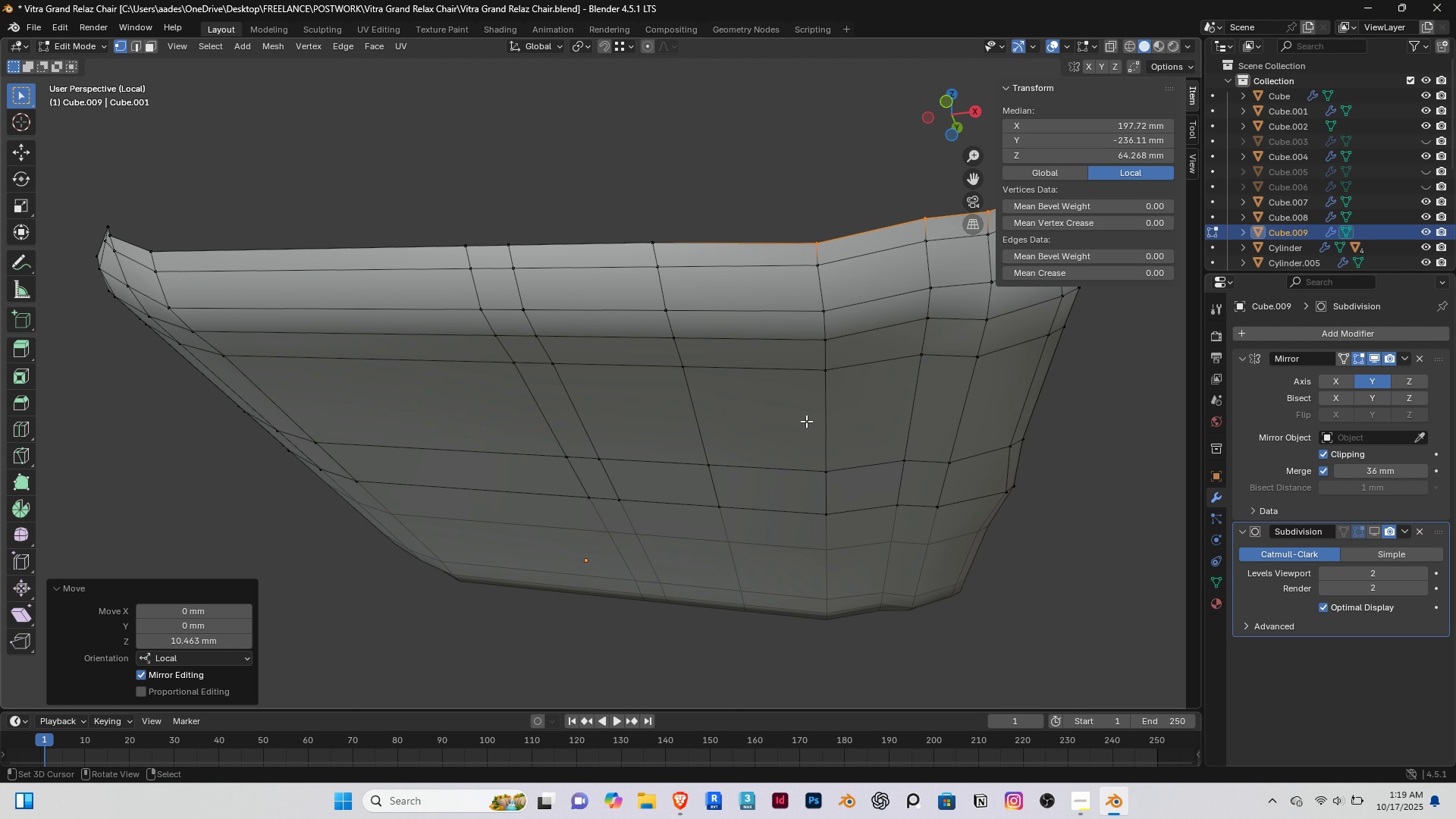 
key(End)
 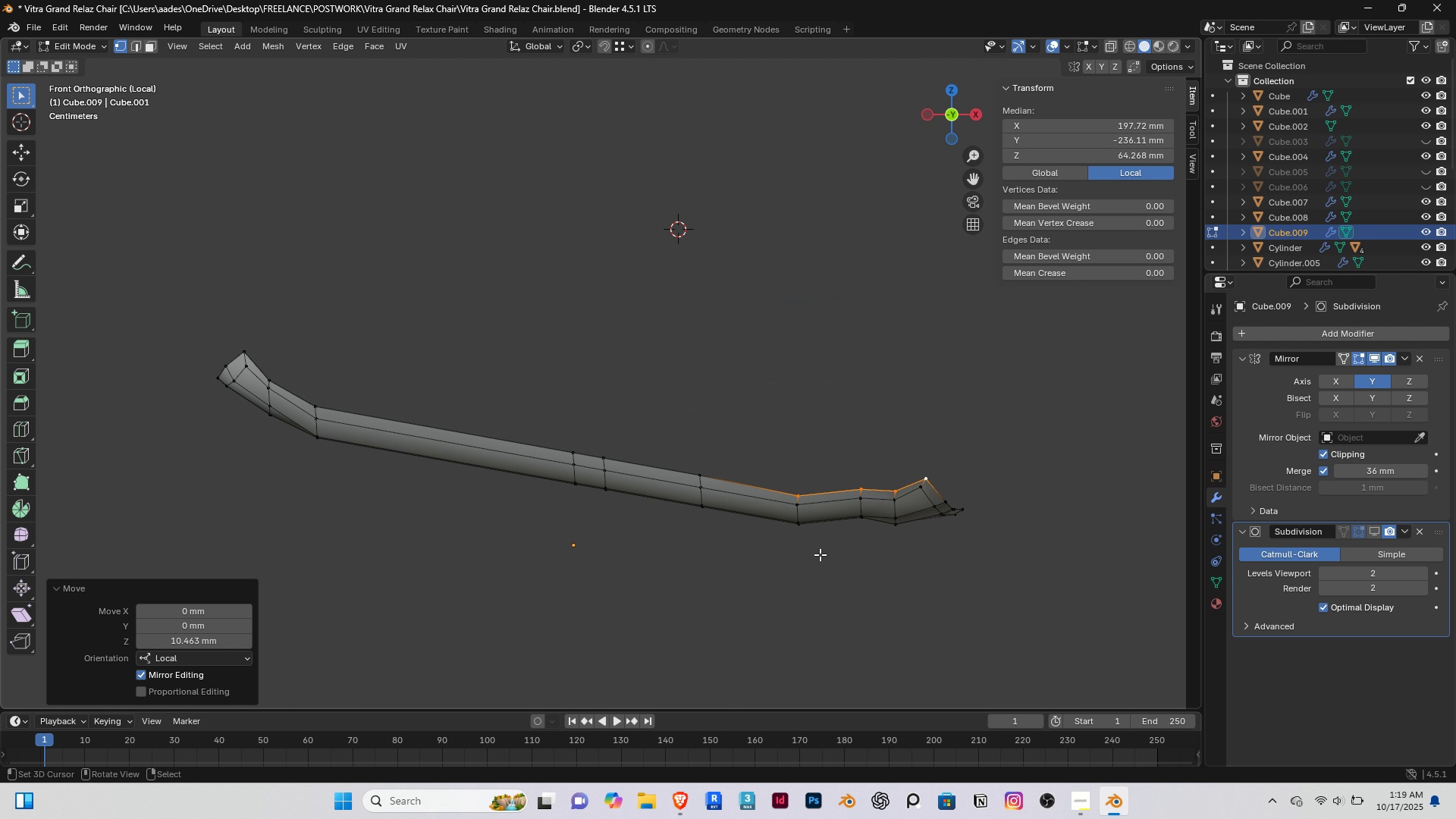 
scroll: coordinate [823, 554], scroll_direction: up, amount: 2.0
 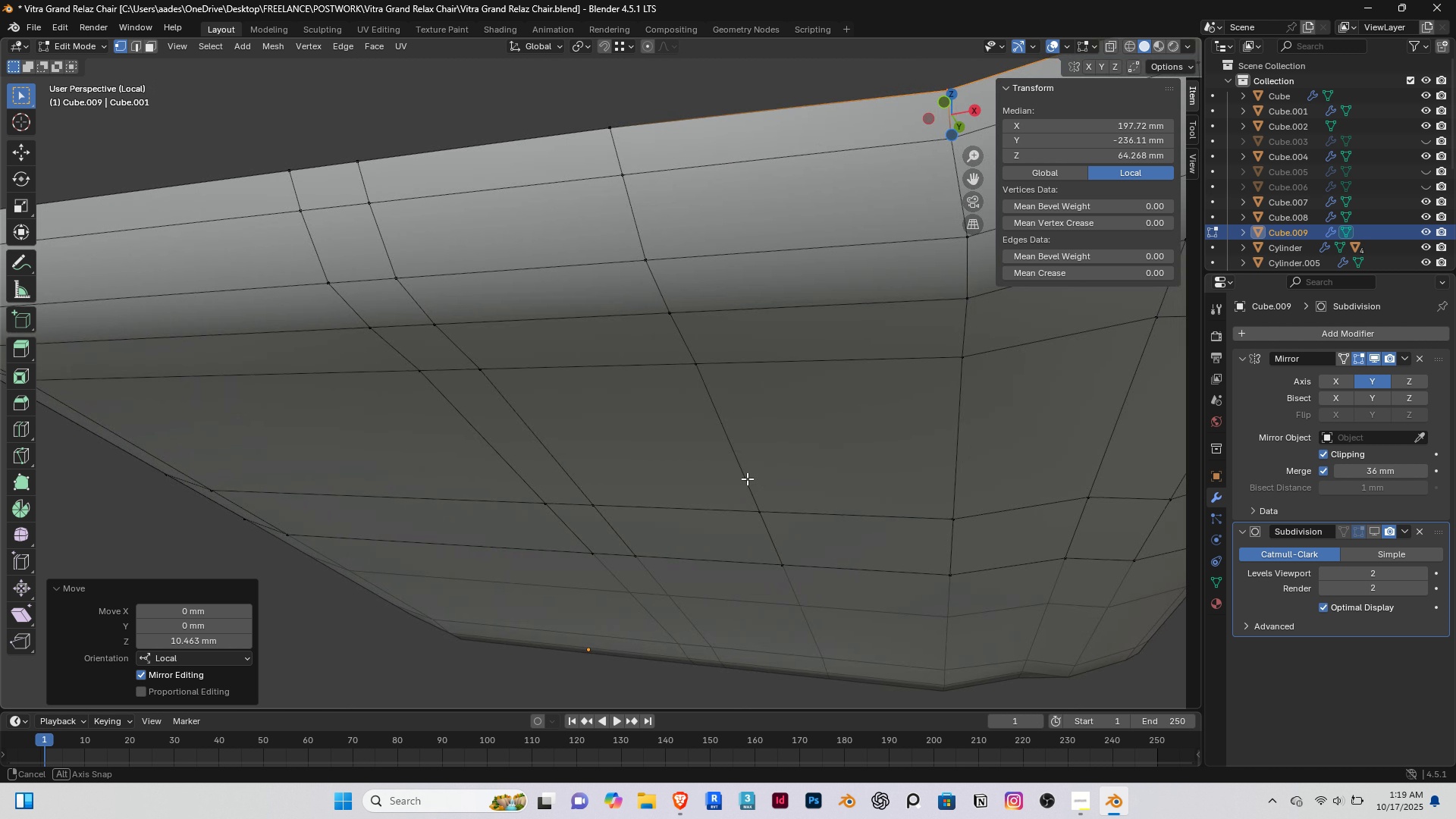 
hold_key(key=ShiftRight, duration=0.56)
 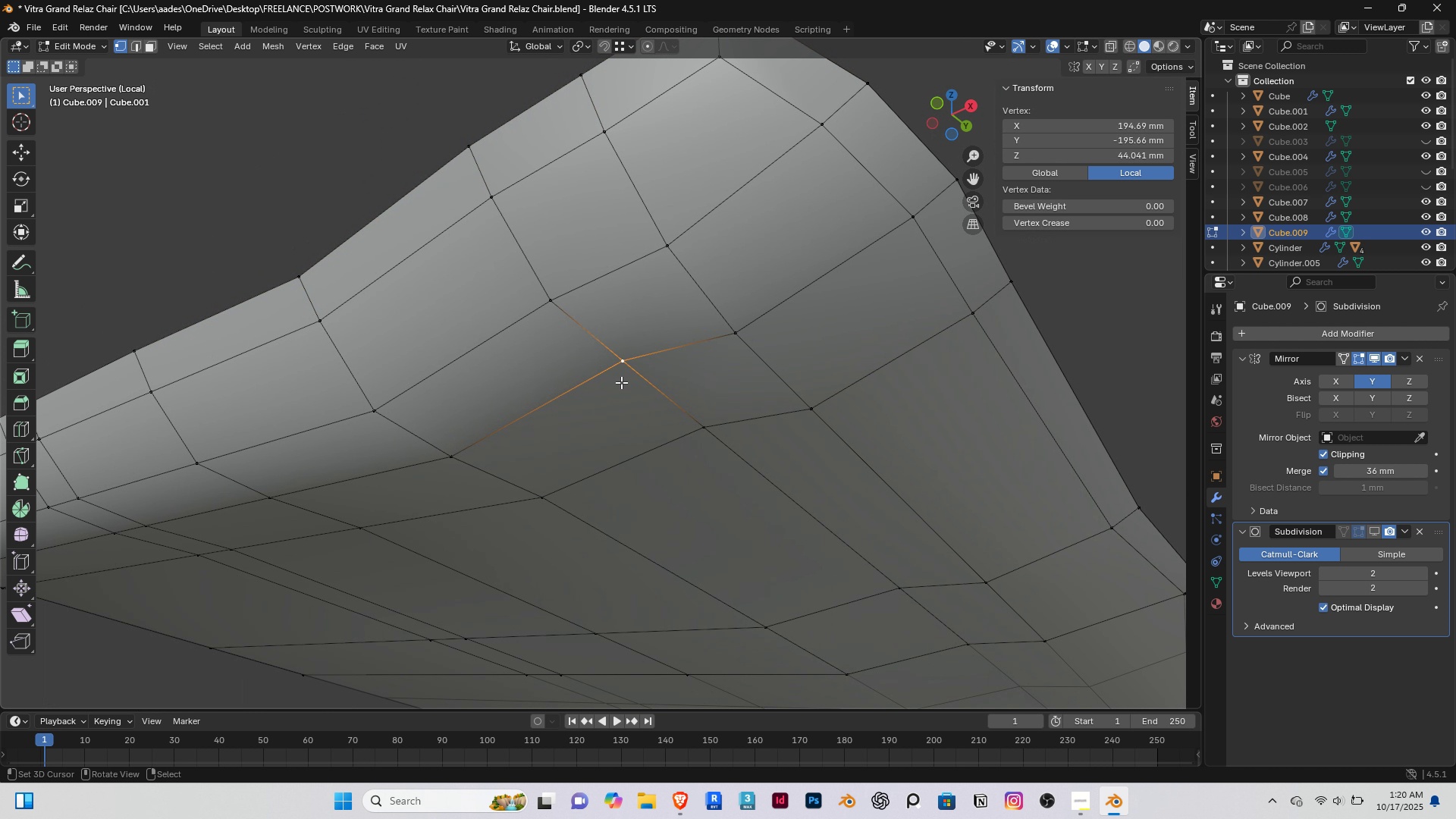 
right_click([621, 382])
 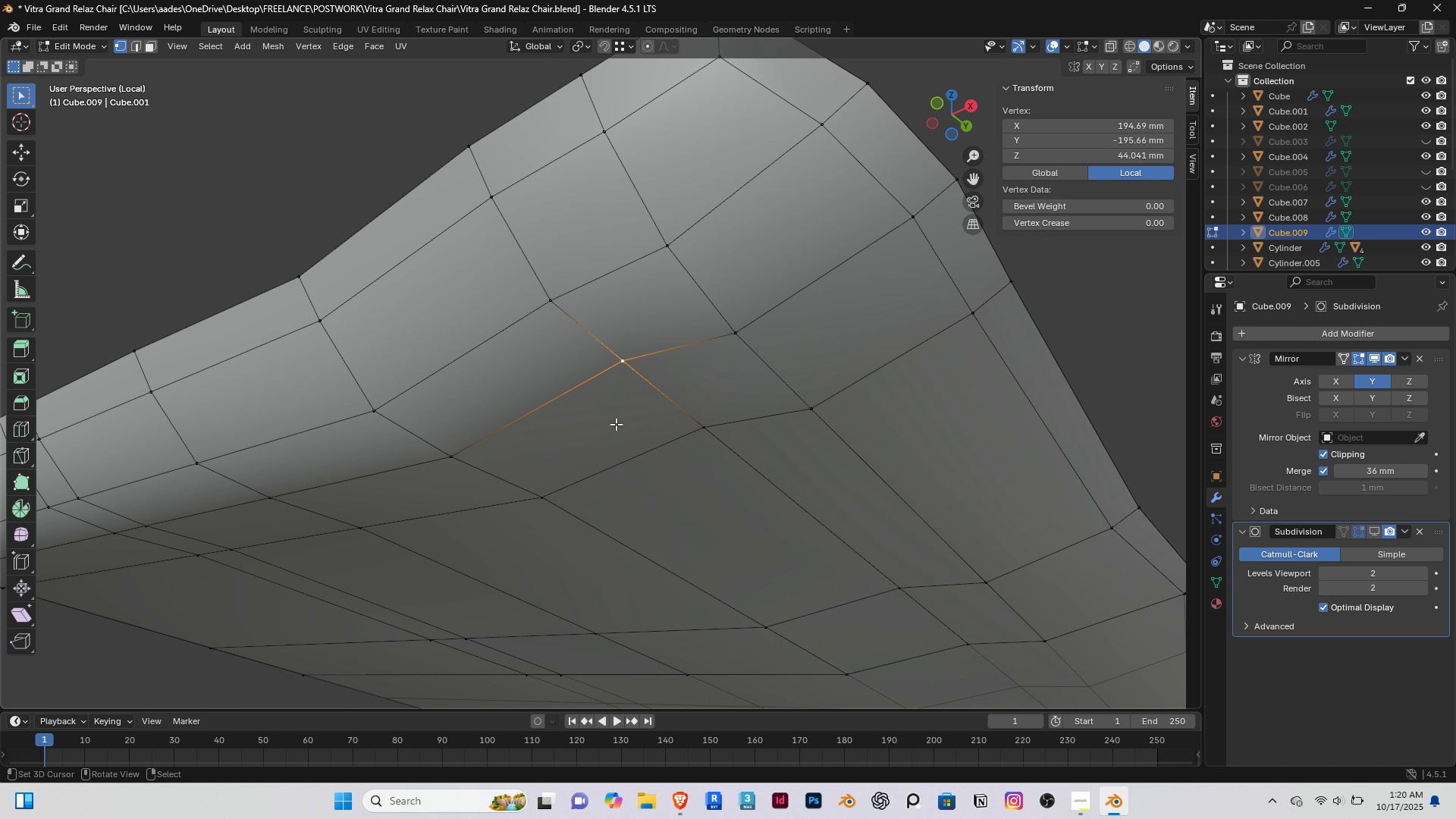 
scroll: coordinate [616, 424], scroll_direction: down, amount: 1.0
 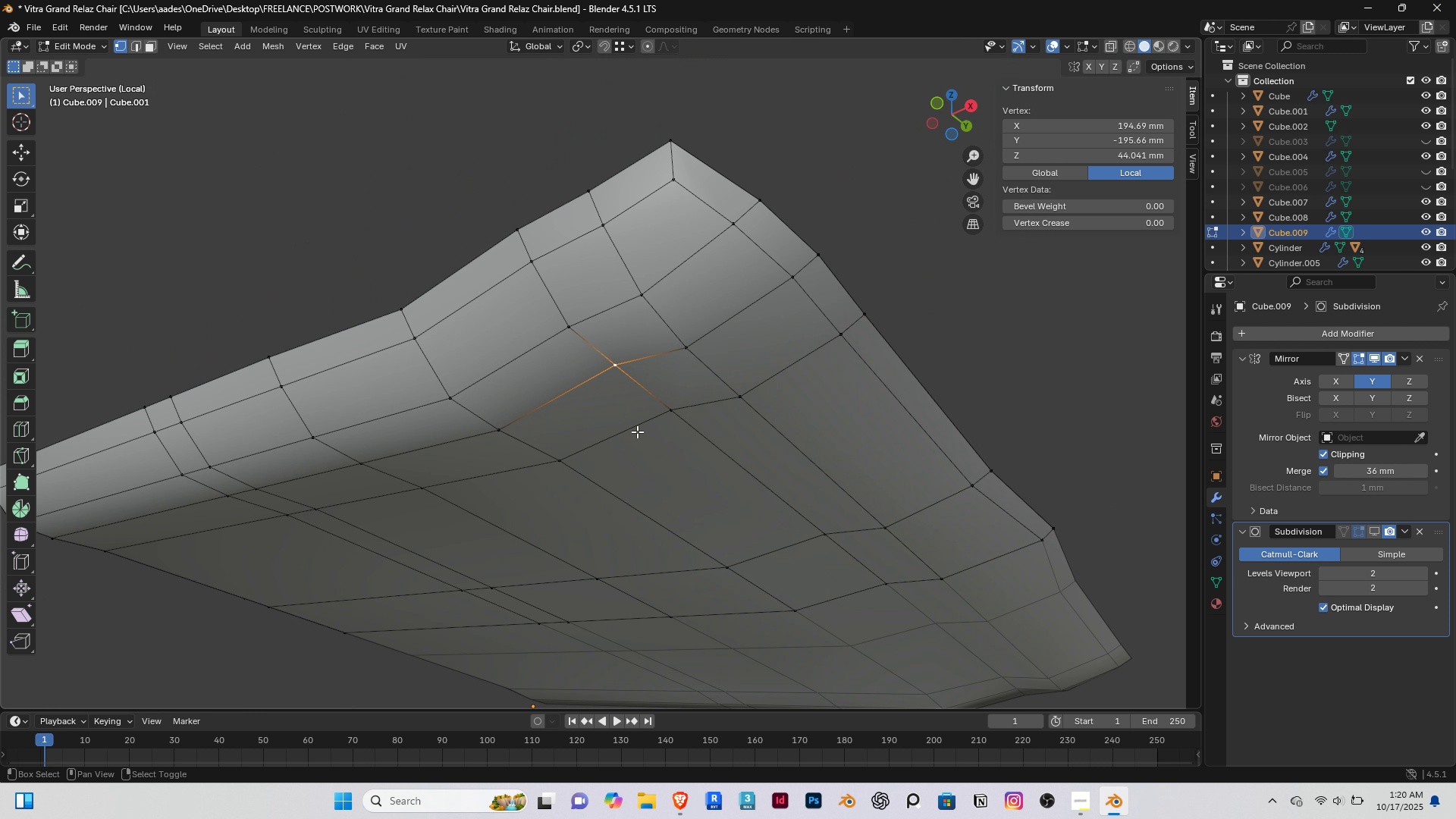 
hold_key(key=ShiftRight, duration=1.57)
right_click([661, 416])
 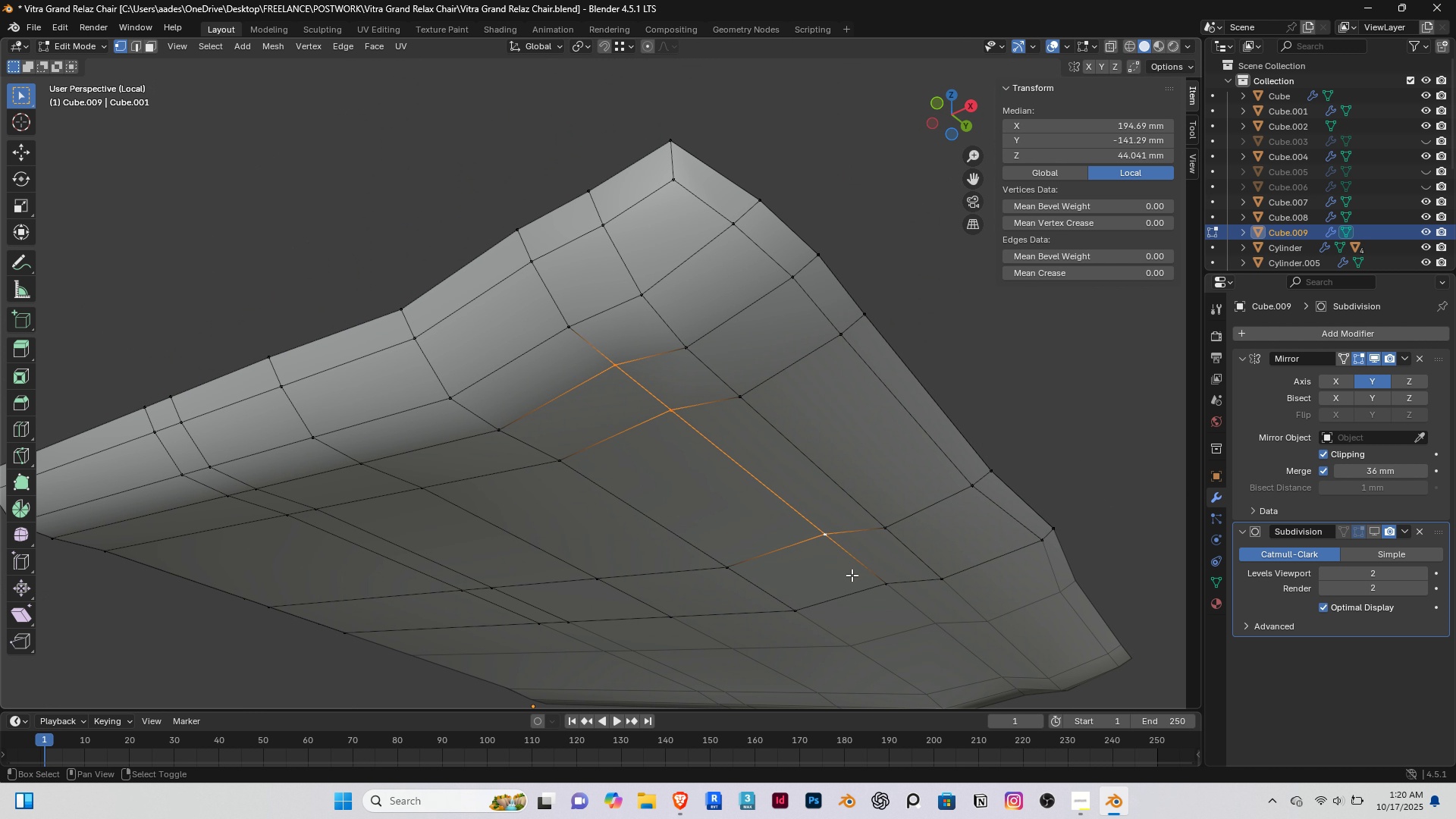 
double_click([852, 575])
 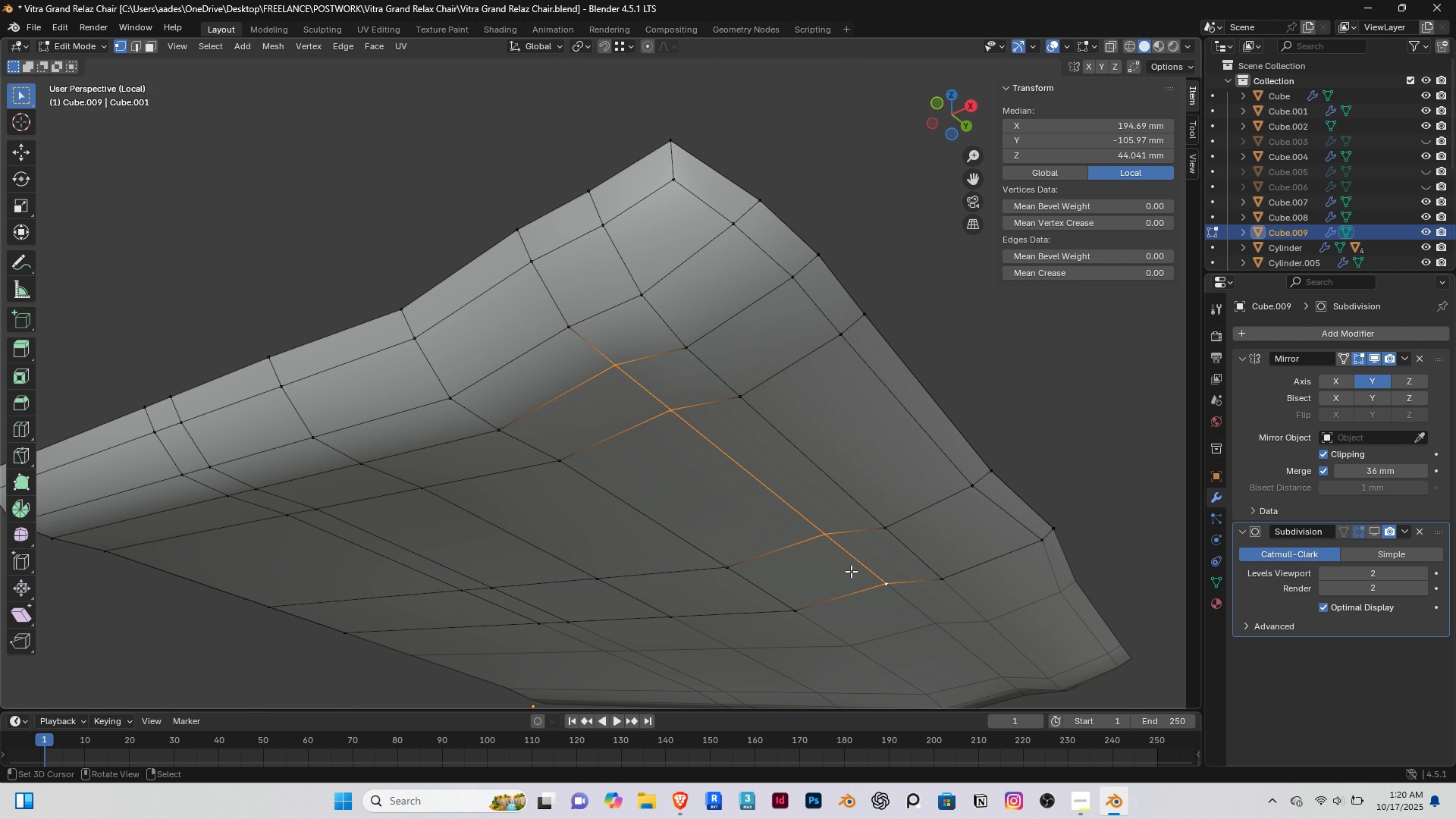 
hold_key(key=ShiftRight, duration=1.58)
 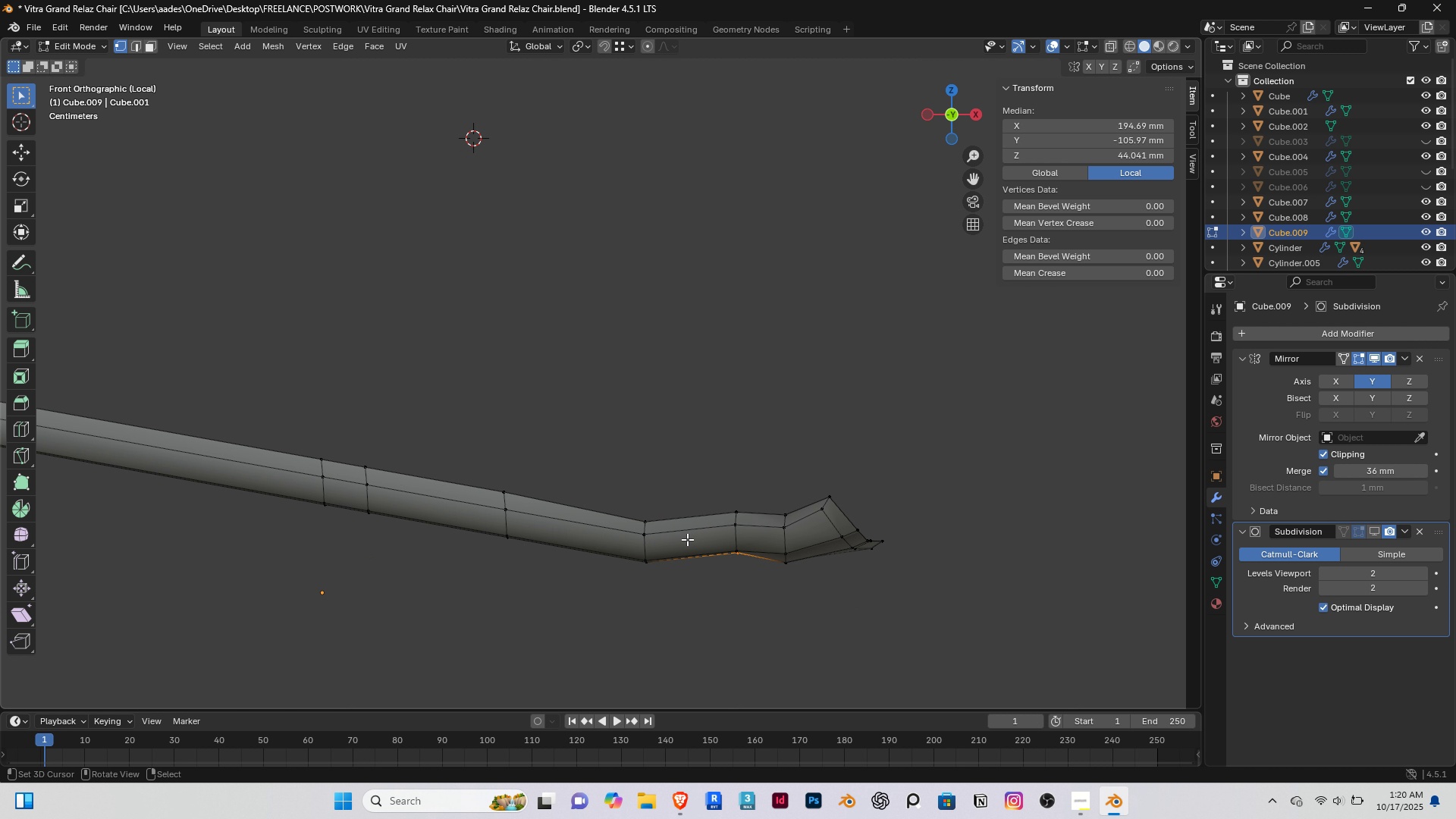 
type([End]gz)
 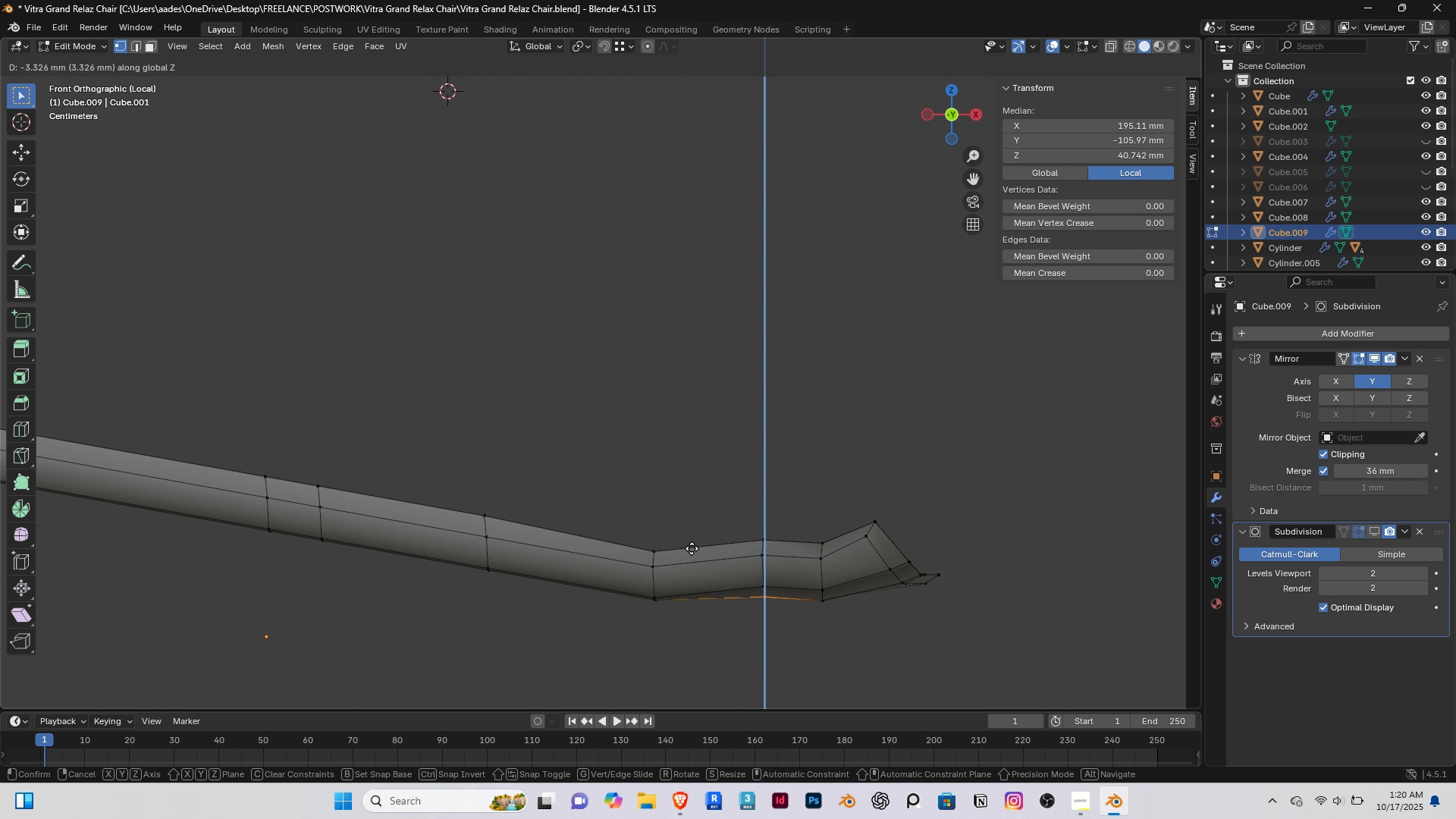 
scroll: coordinate [687, 539], scroll_direction: up, amount: 2.0
 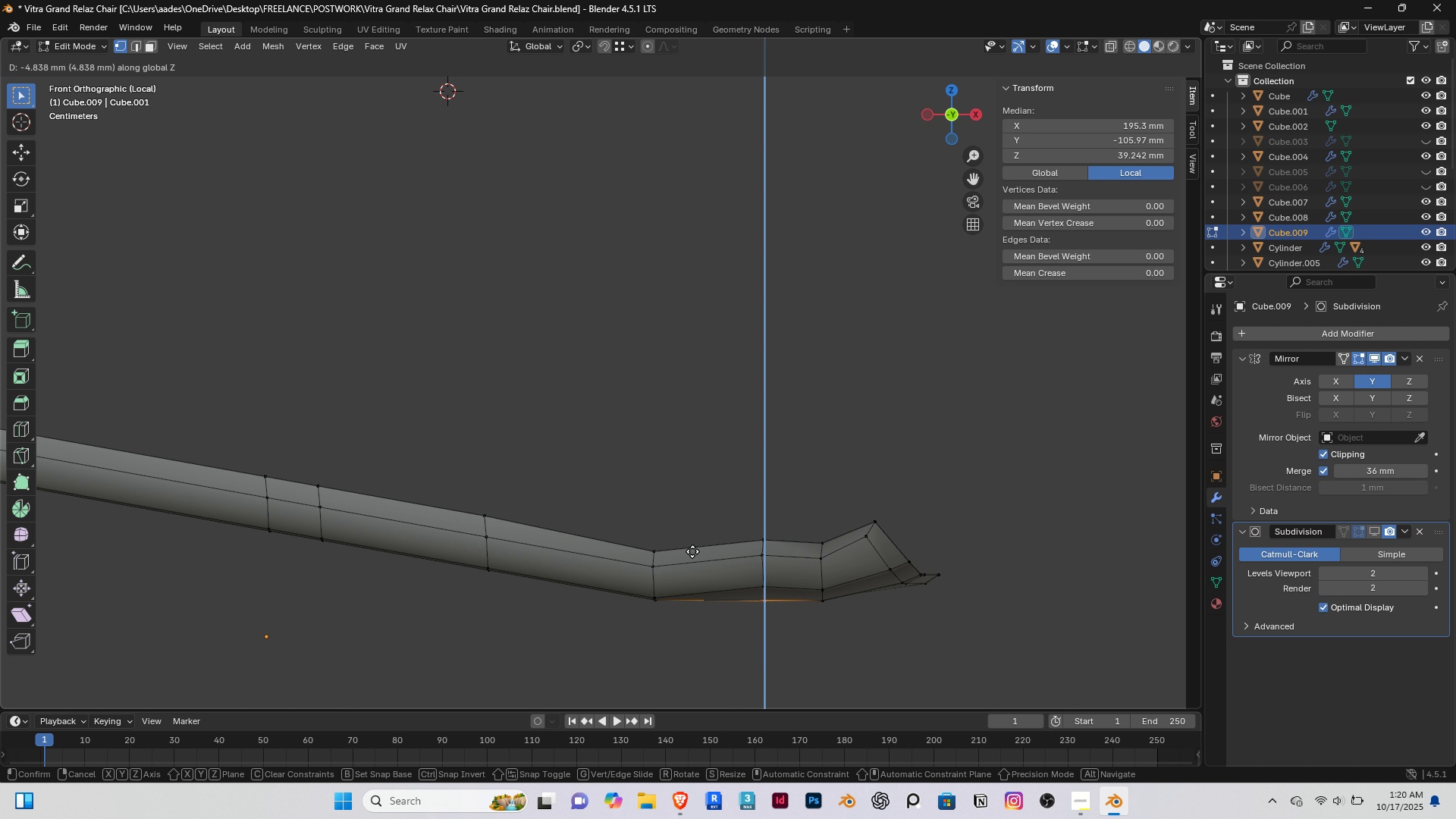 
left_click([693, 551])
 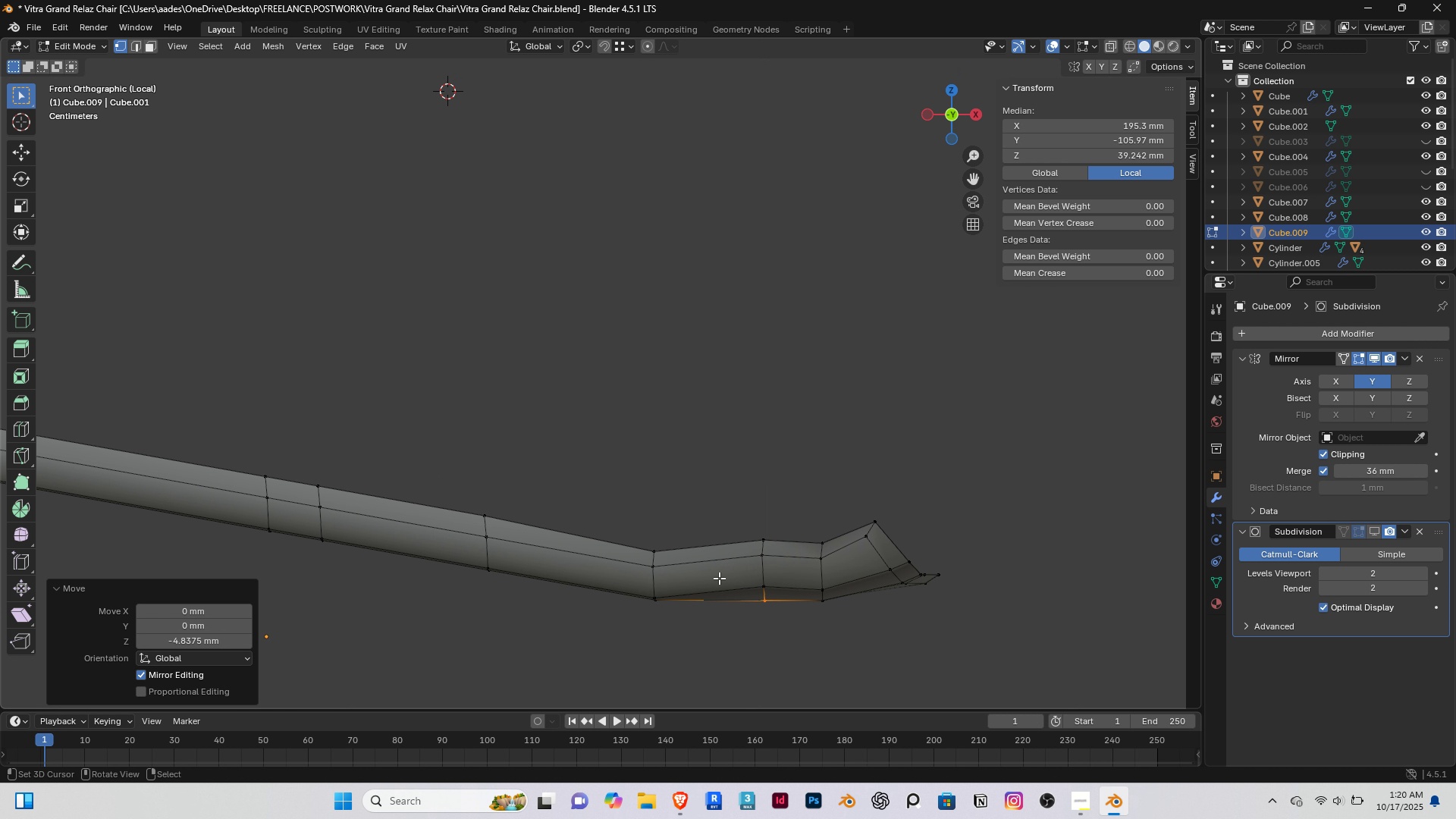 
scroll: coordinate [730, 647], scroll_direction: down, amount: 6.0
 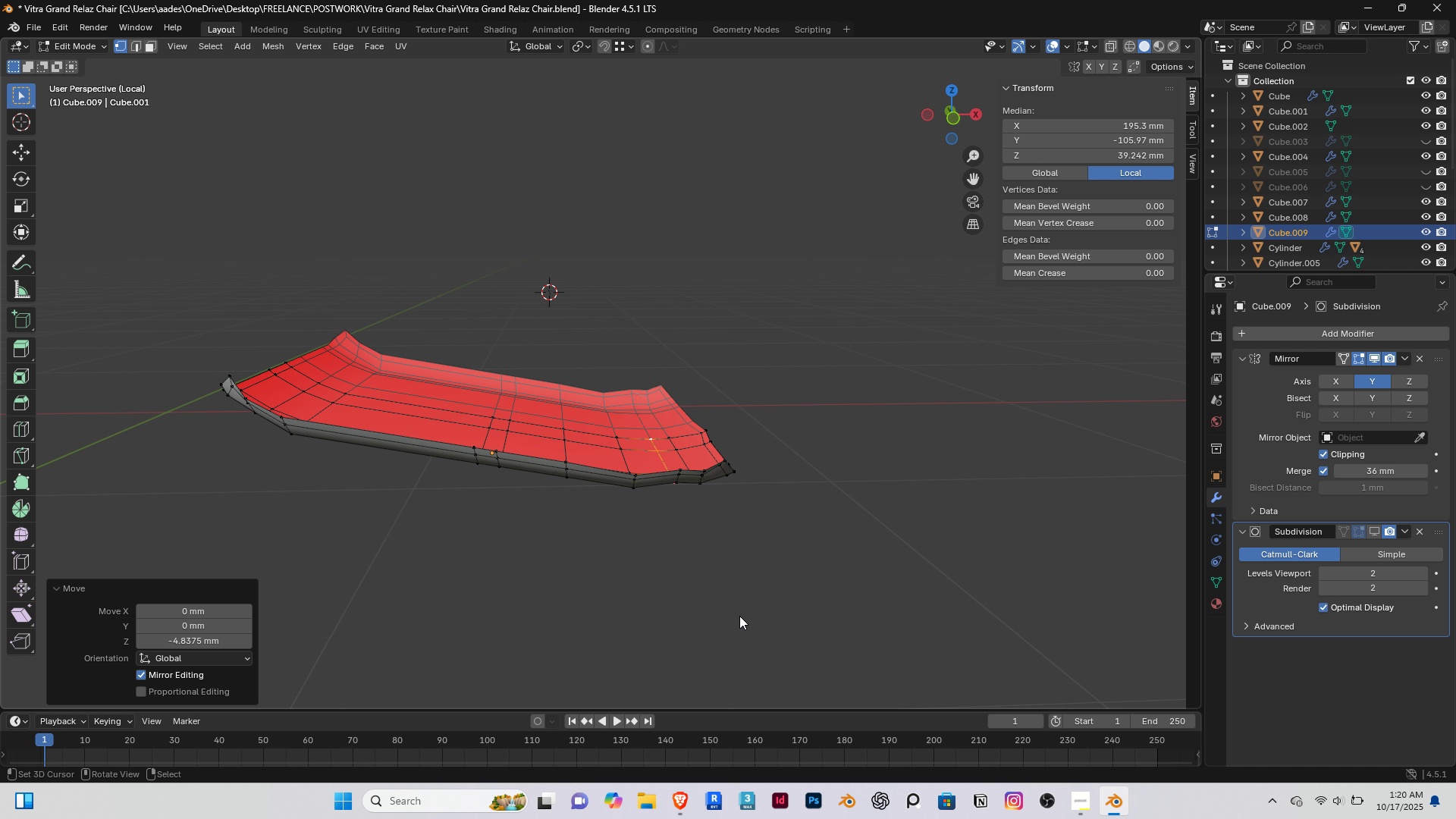 
wait(6.69)
 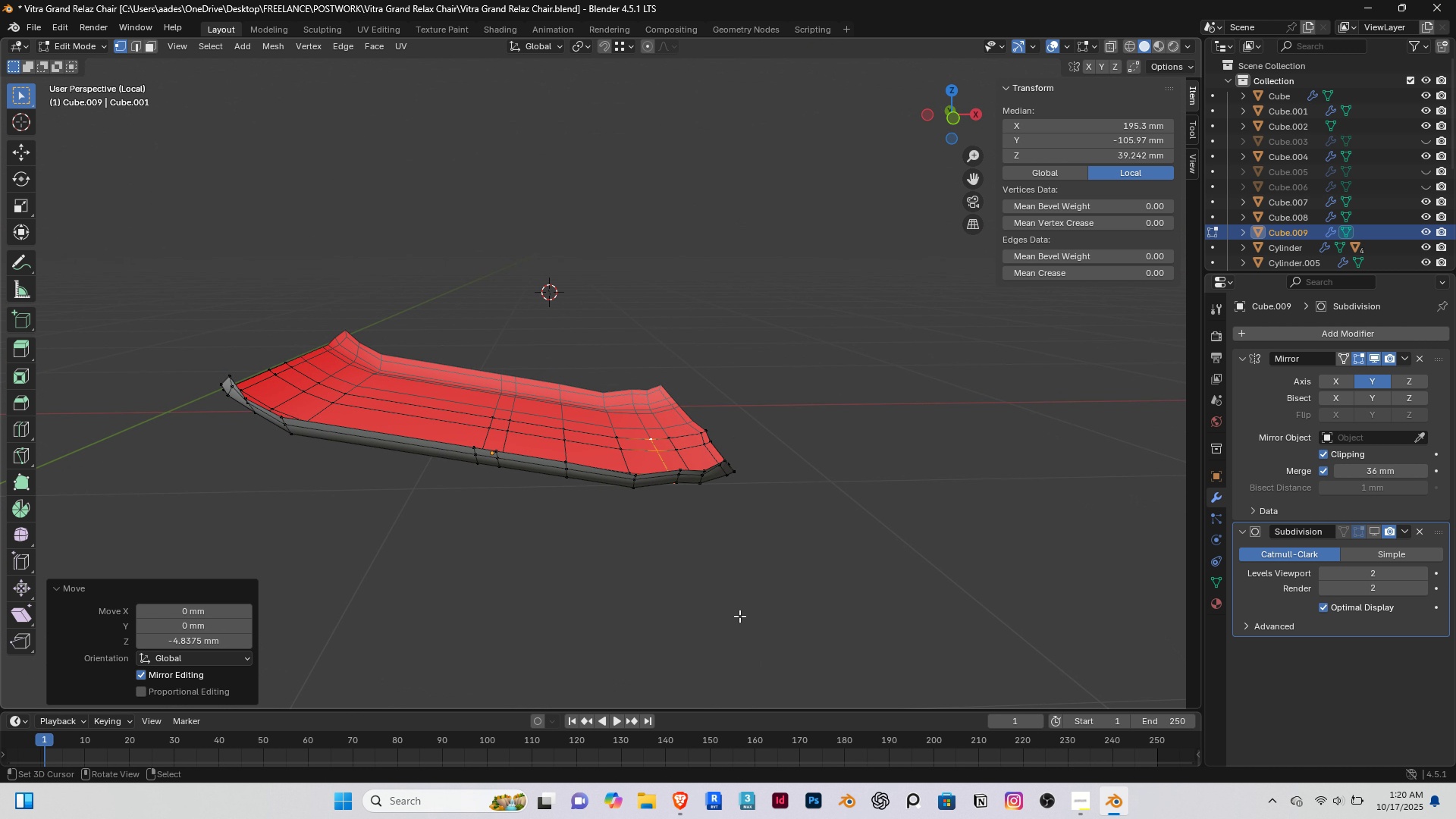 
key(Tab)
 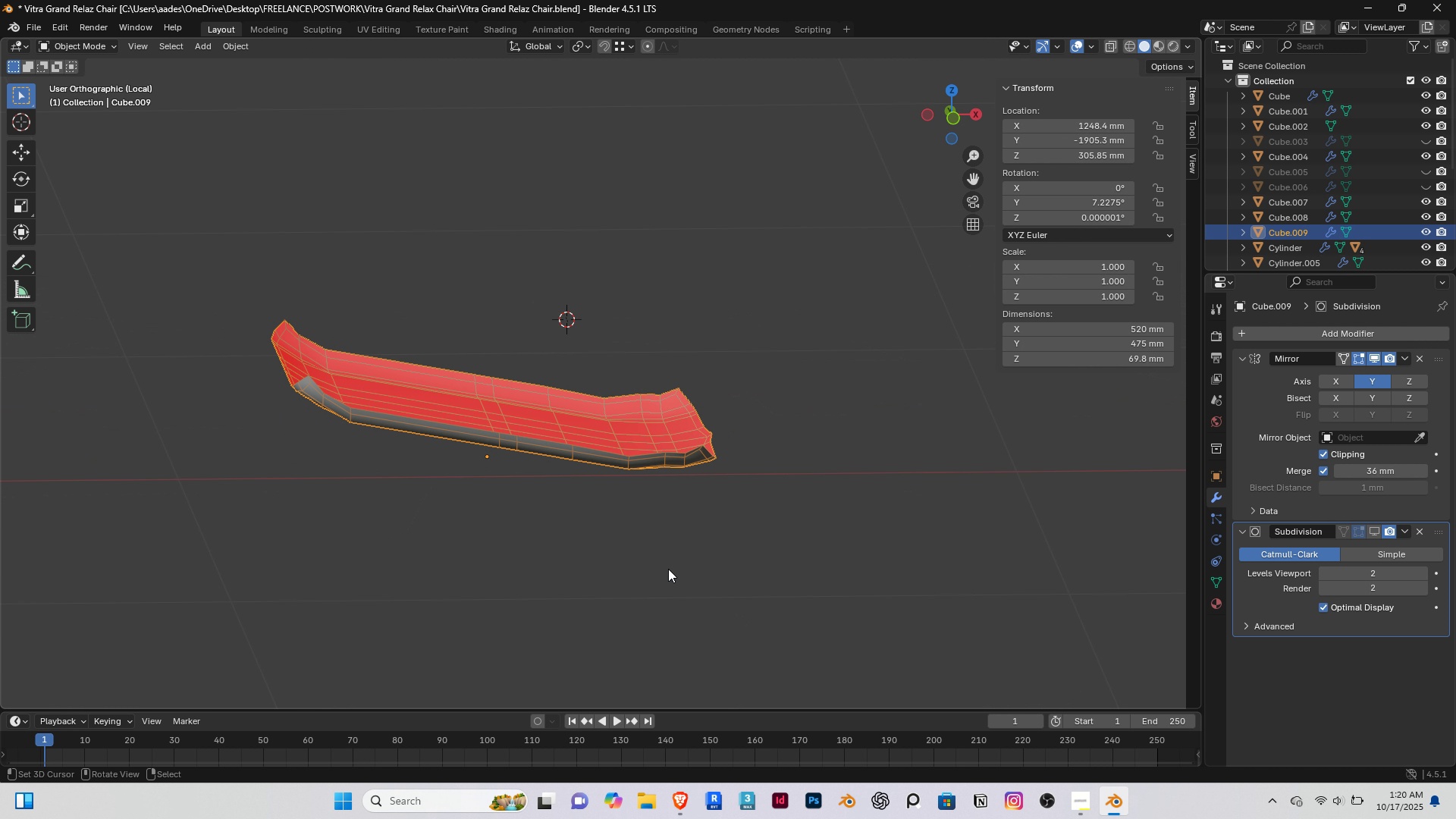 
key(End)
 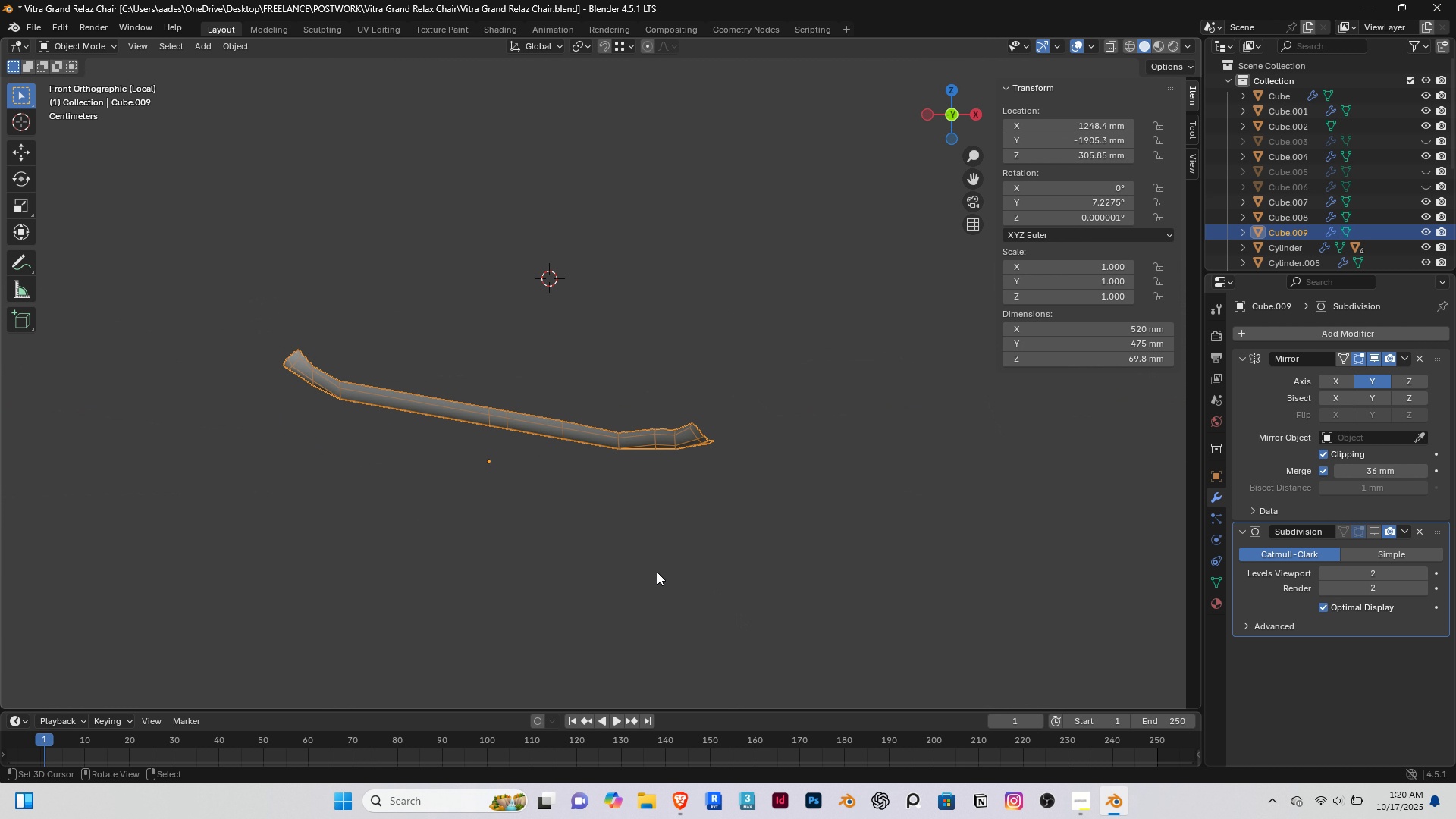 
key(Slash)
 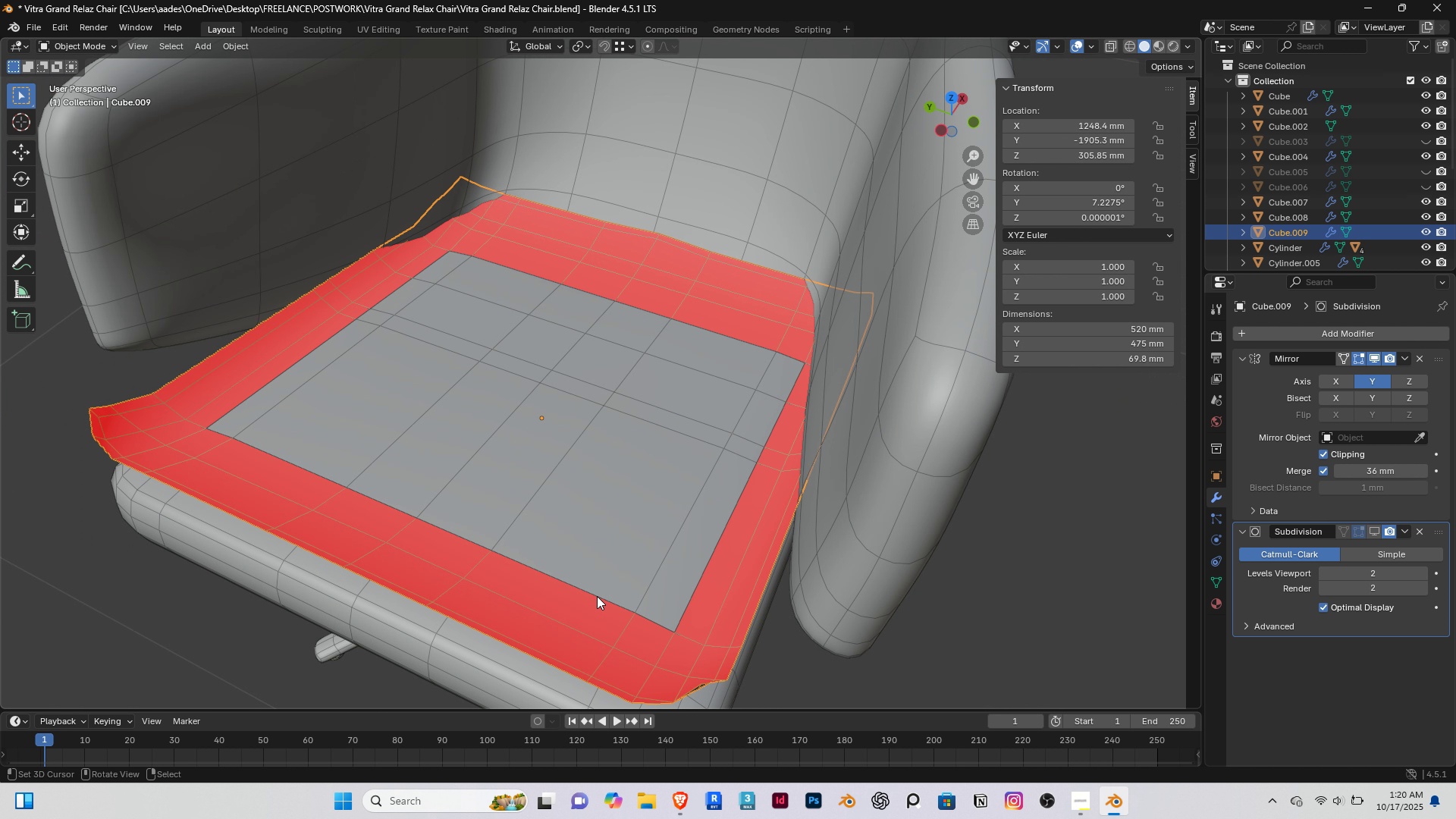 
scroll: coordinate [597, 596], scroll_direction: down, amount: 4.0
 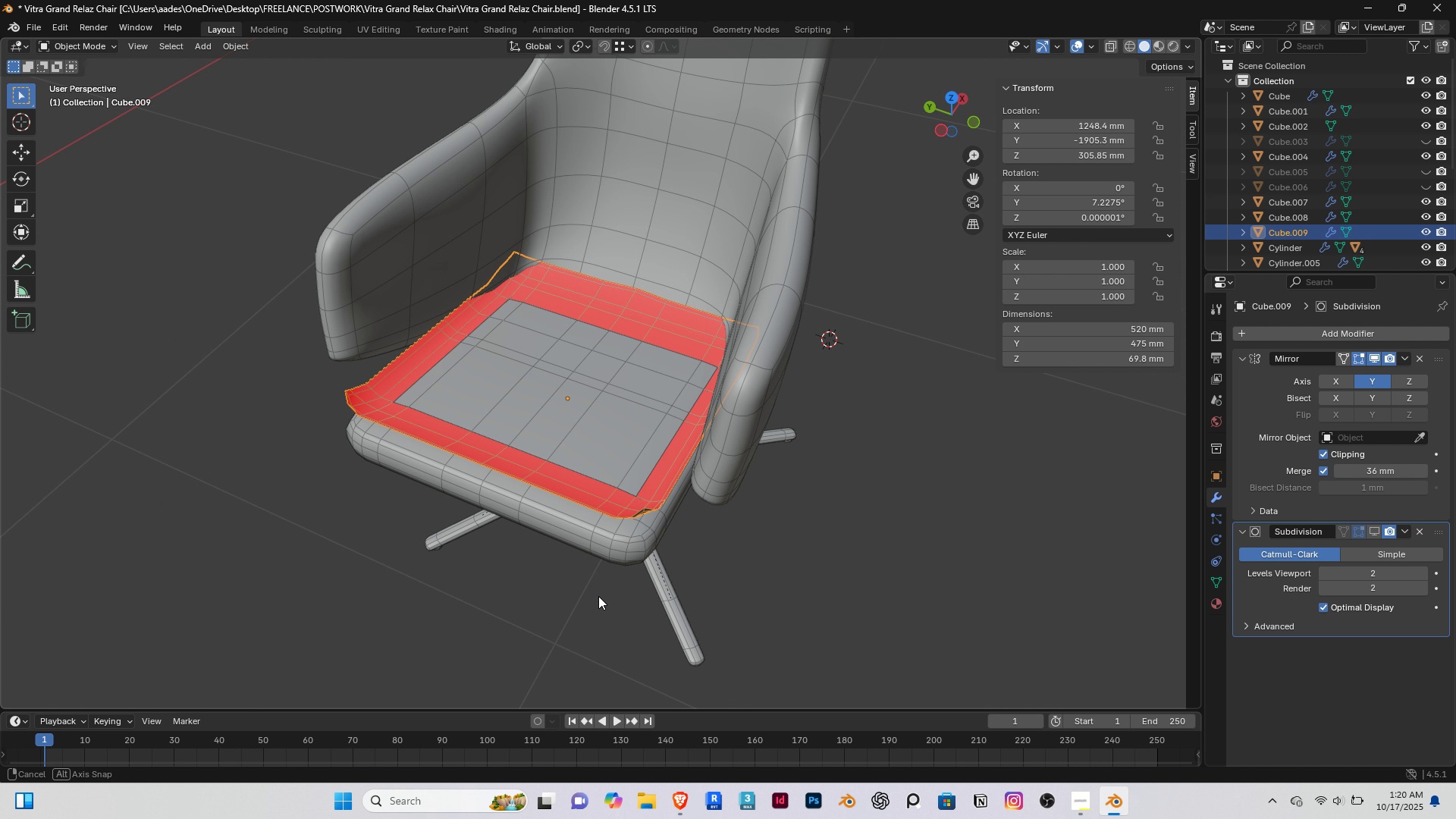 
middle_click([597, 596])
 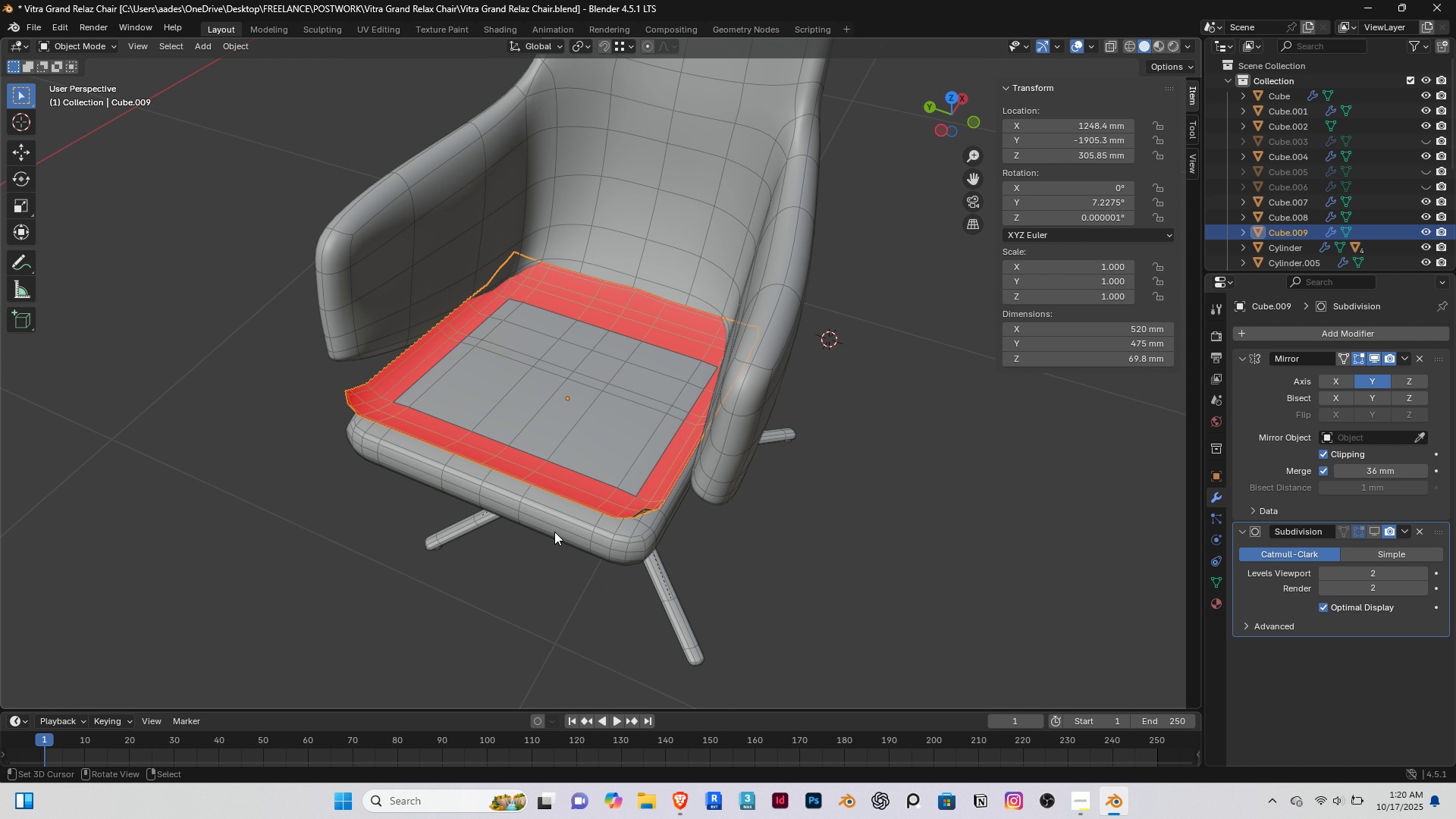 
scroll: coordinate [554, 529], scroll_direction: up, amount: 3.0
 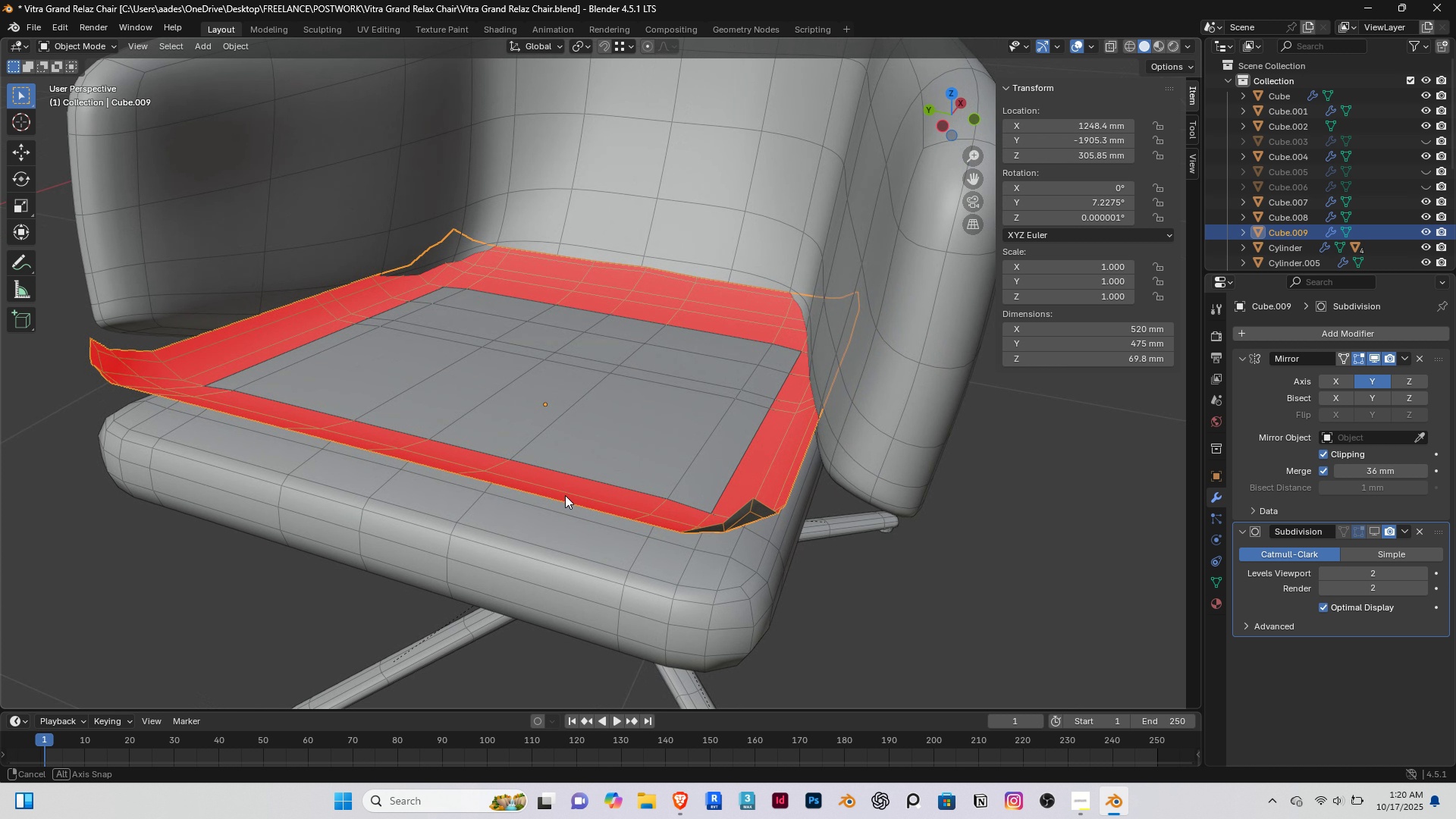 
type(gzz)
 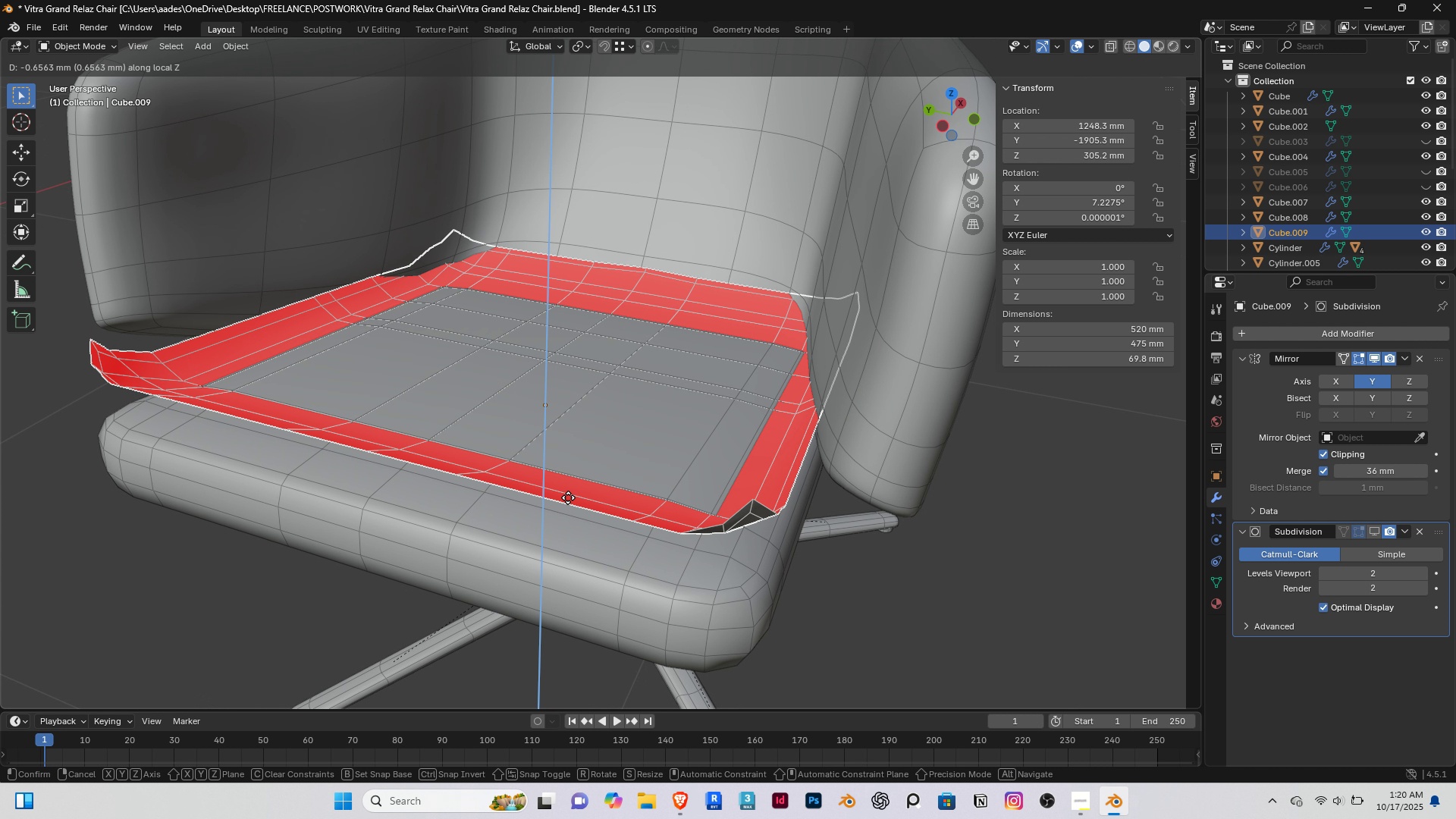 
left_click([568, 497])
 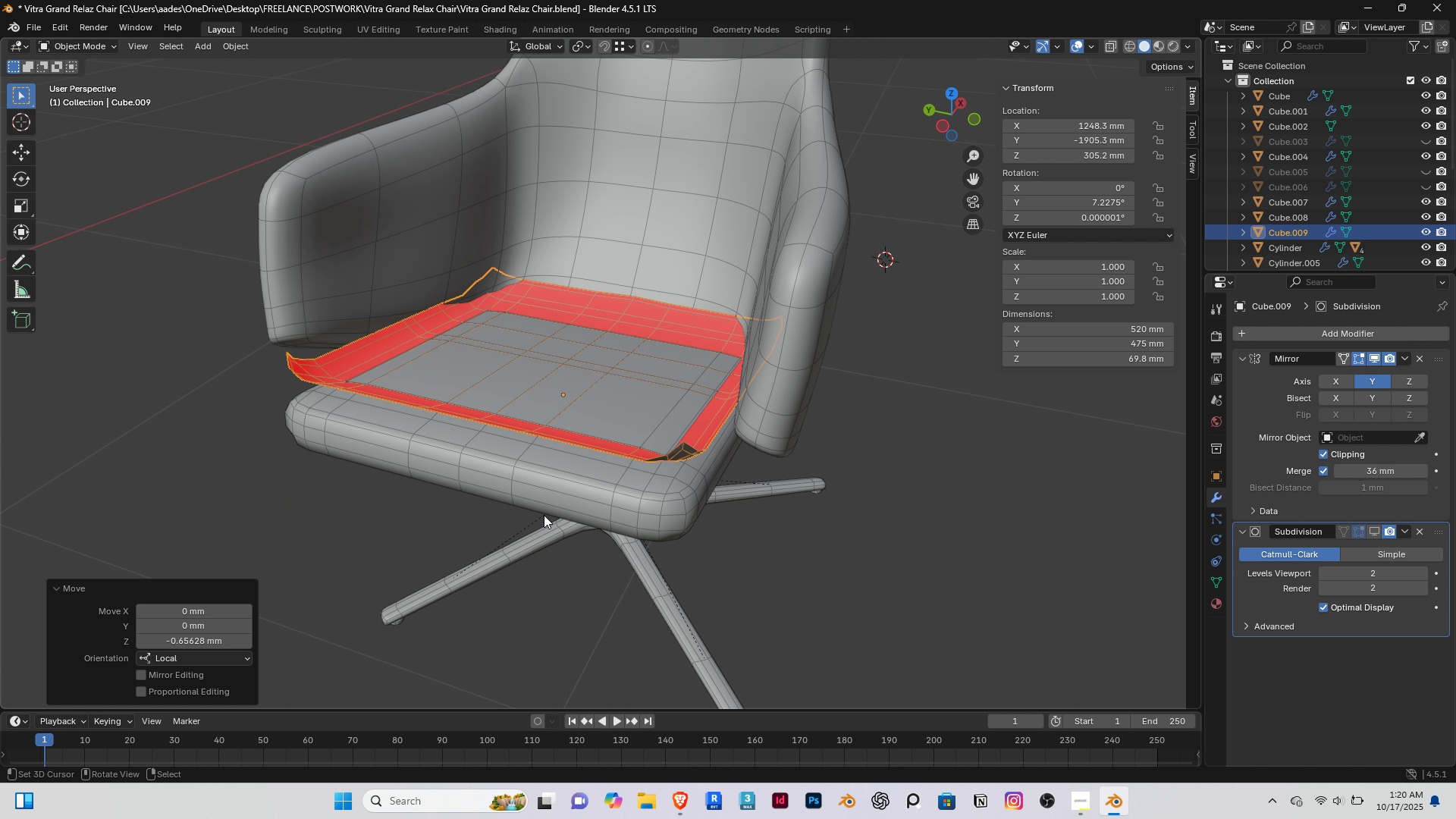 
scroll: coordinate [544, 515], scroll_direction: down, amount: 3.0
 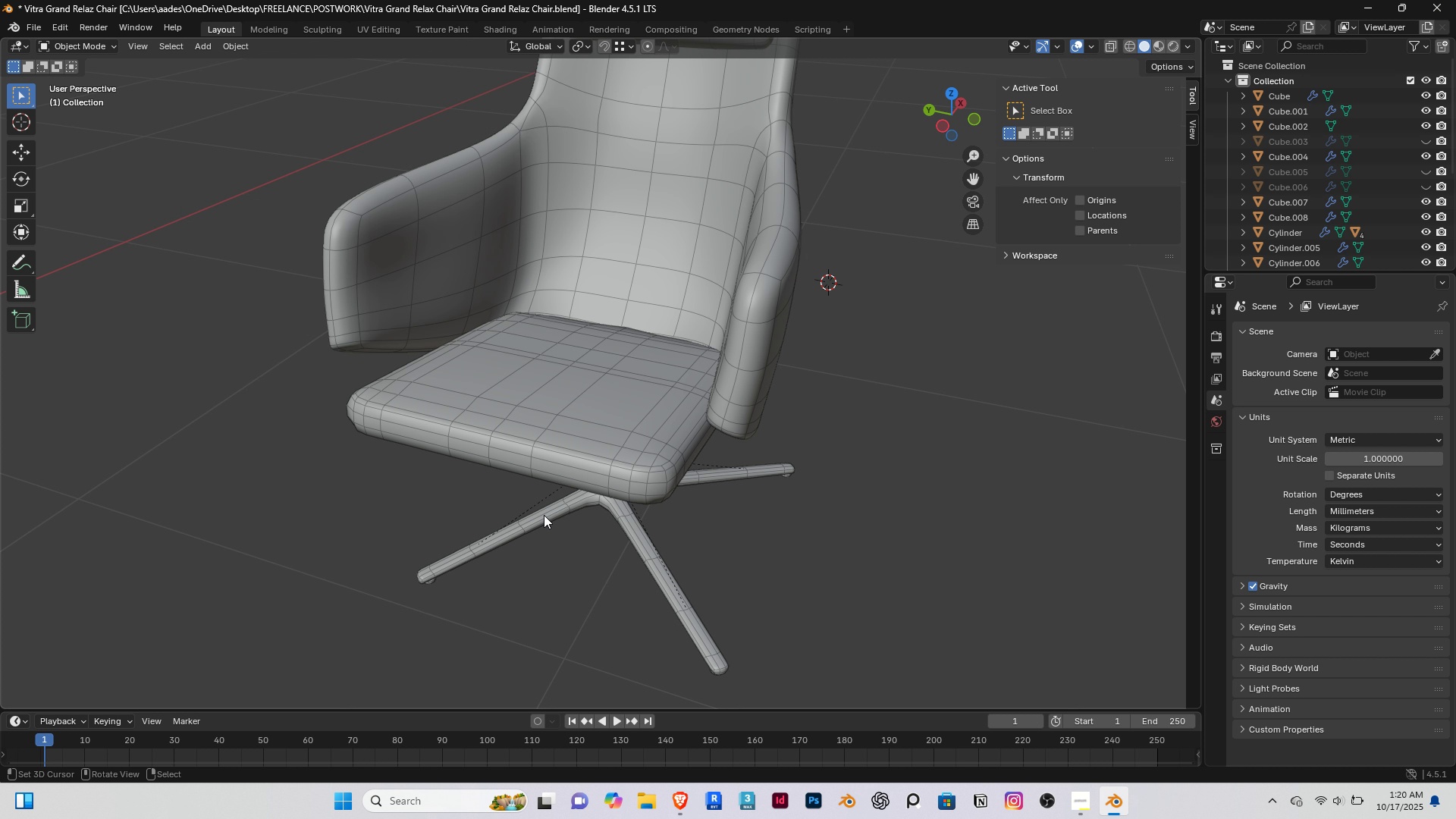 
wait(7.42)
 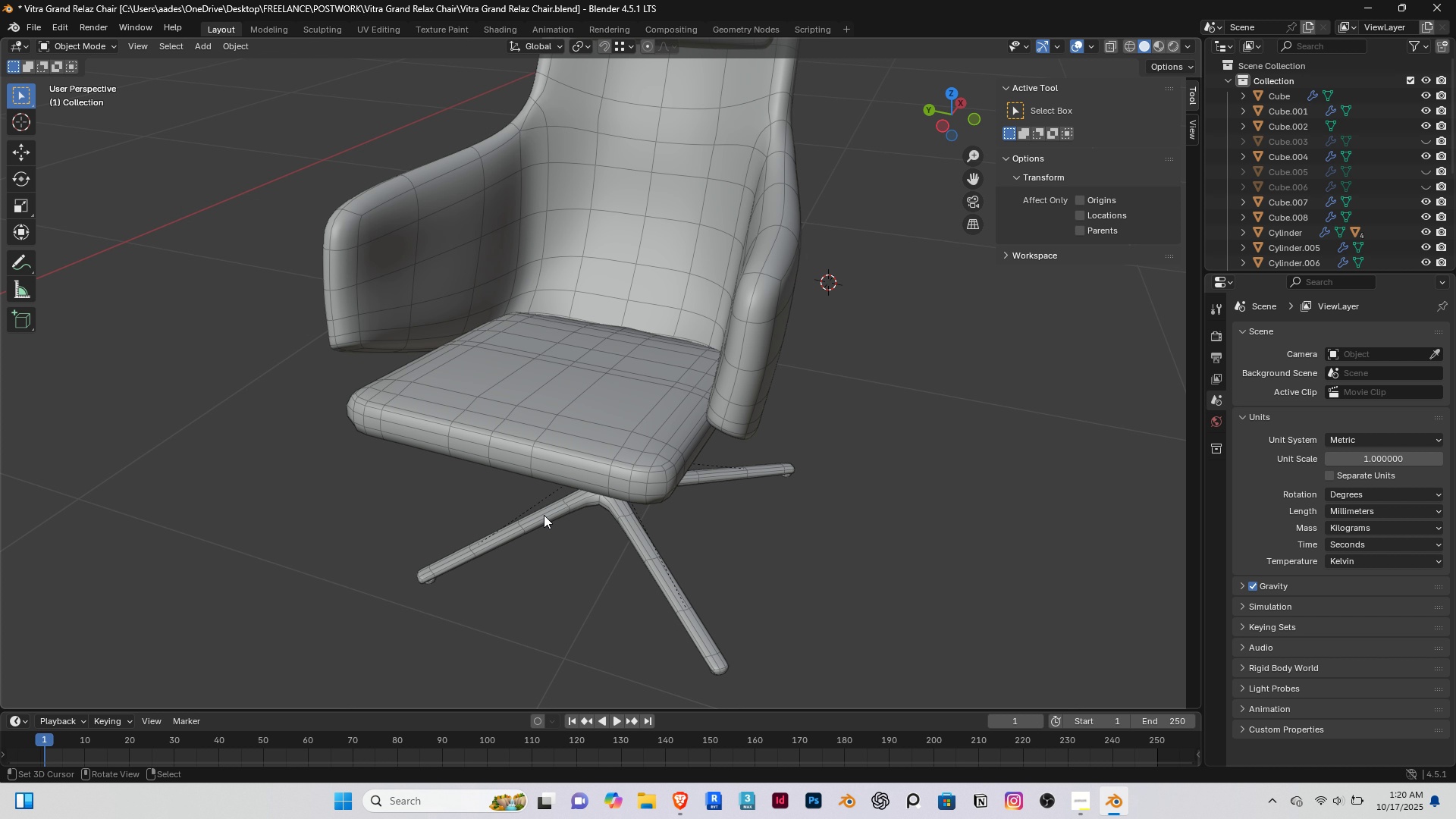 
key(Delete)
 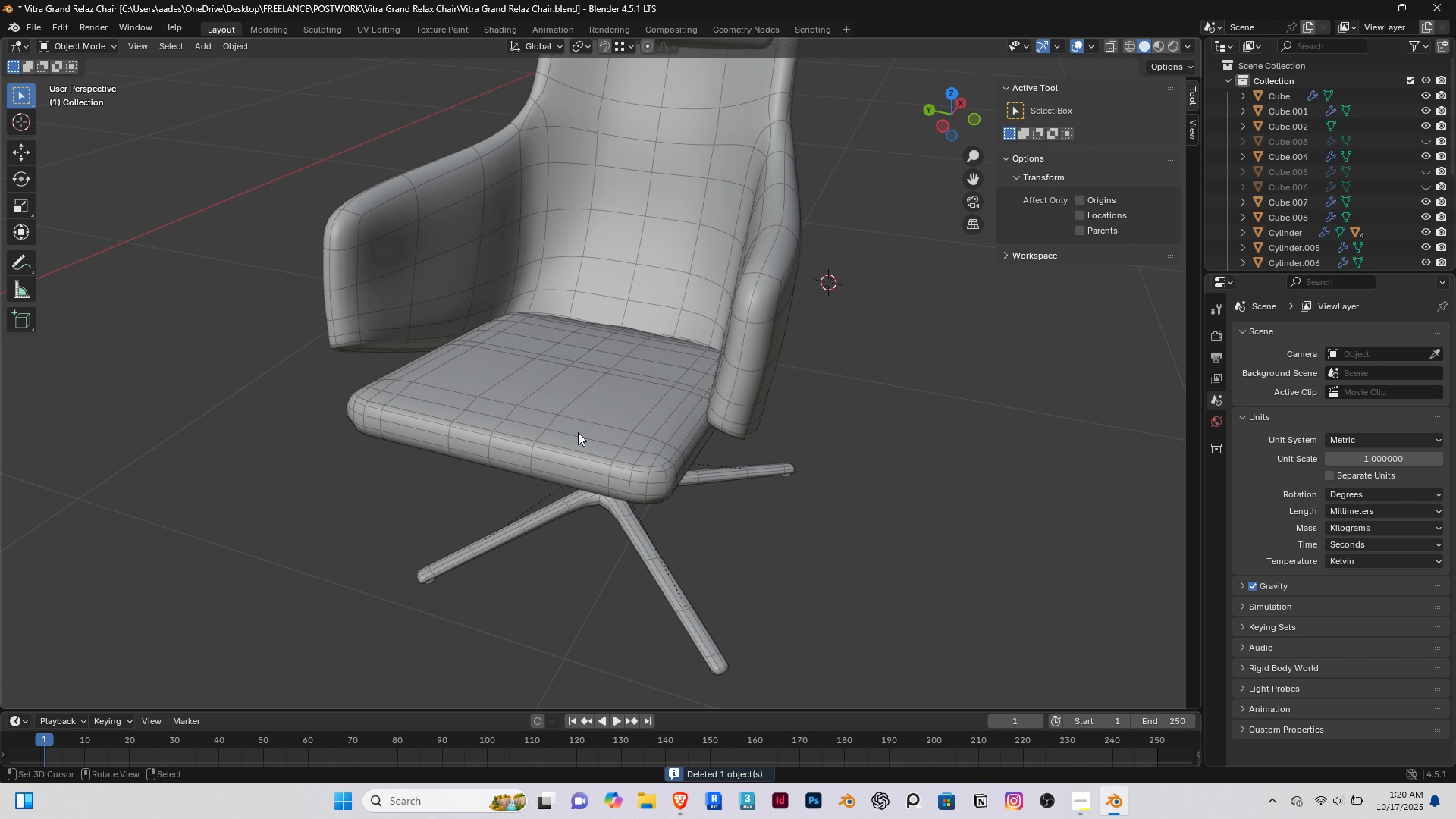 
right_click([578, 432])
 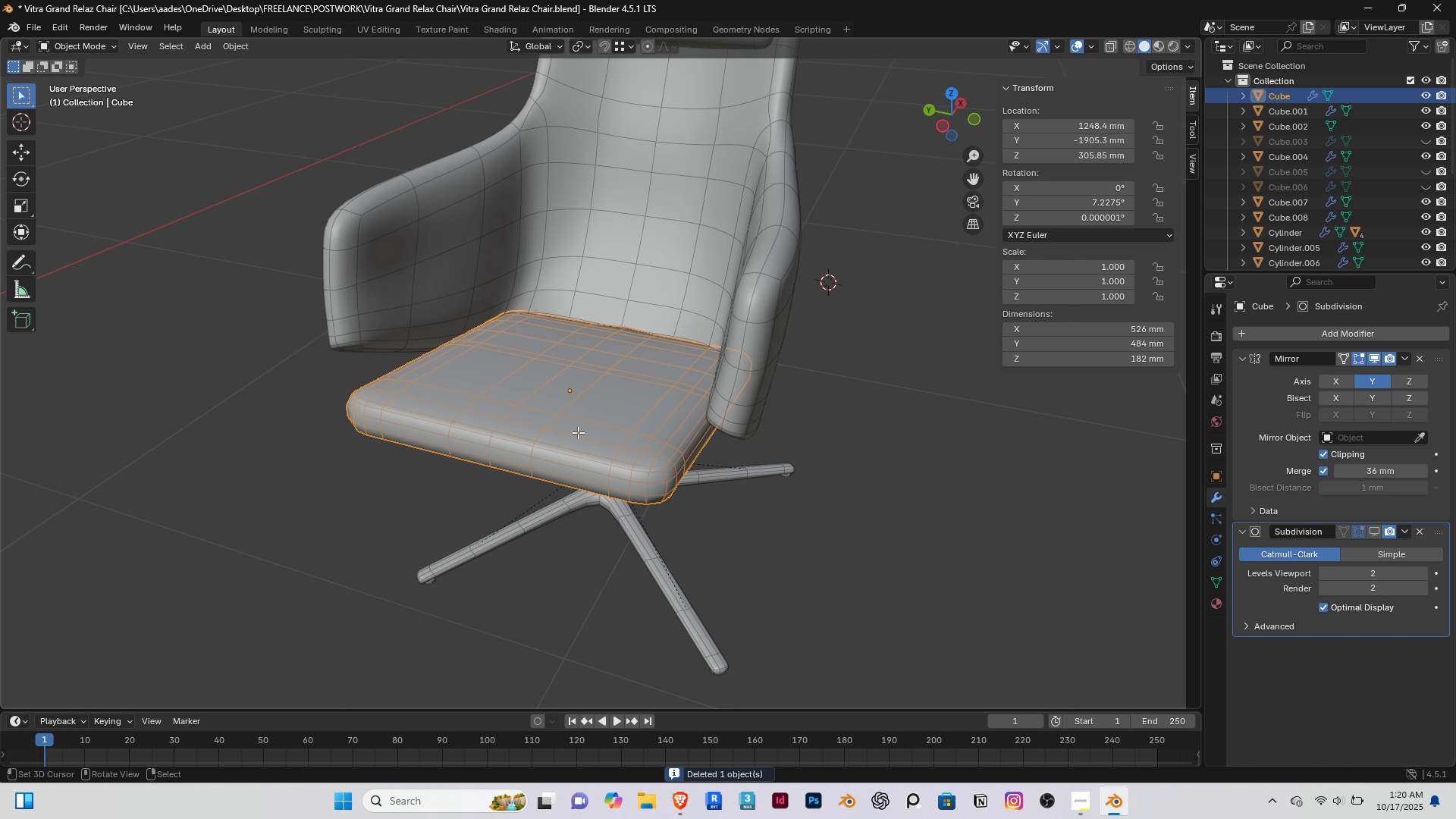 
key(Tab)
 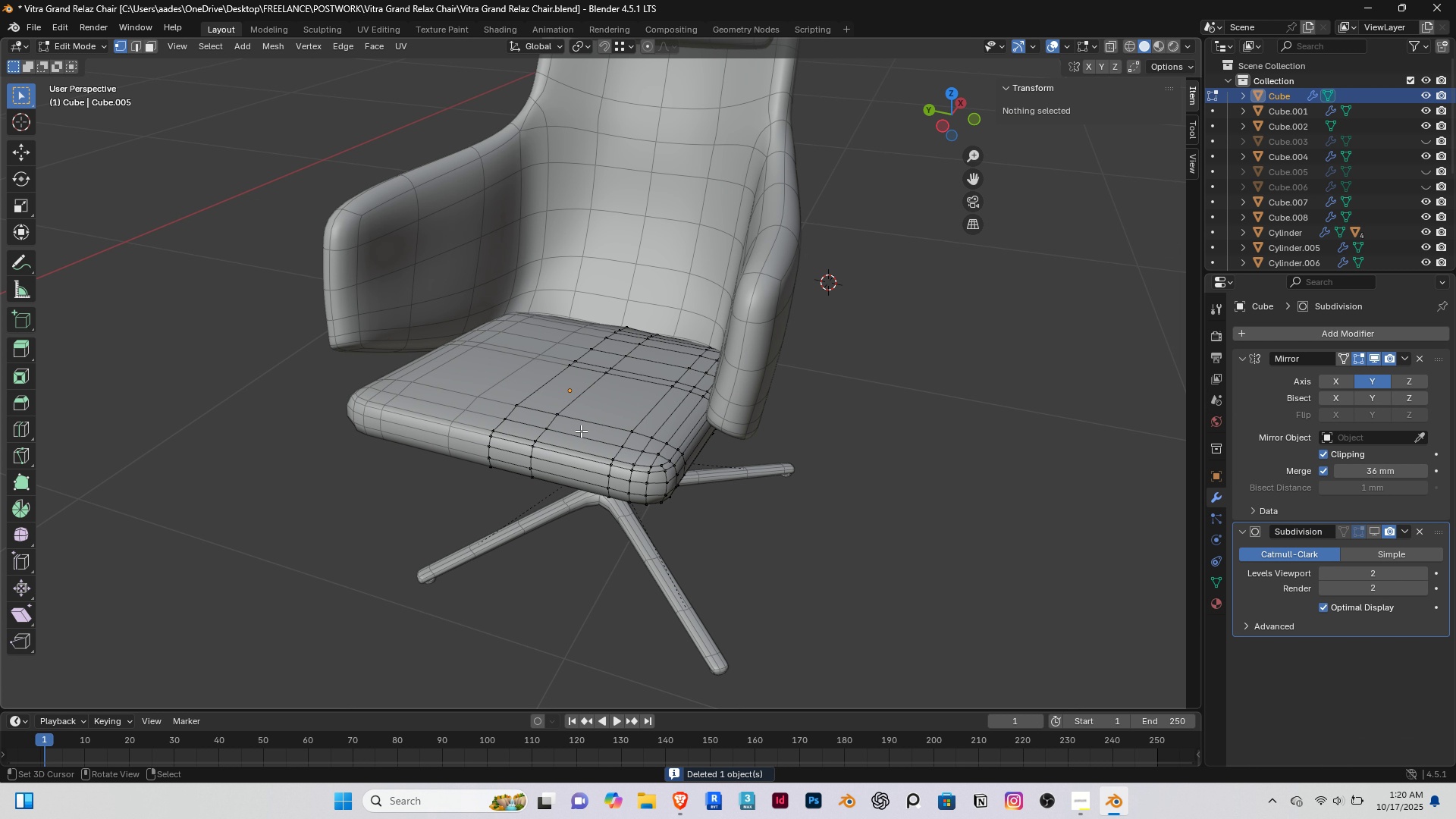 
scroll: coordinate [582, 430], scroll_direction: up, amount: 3.0
 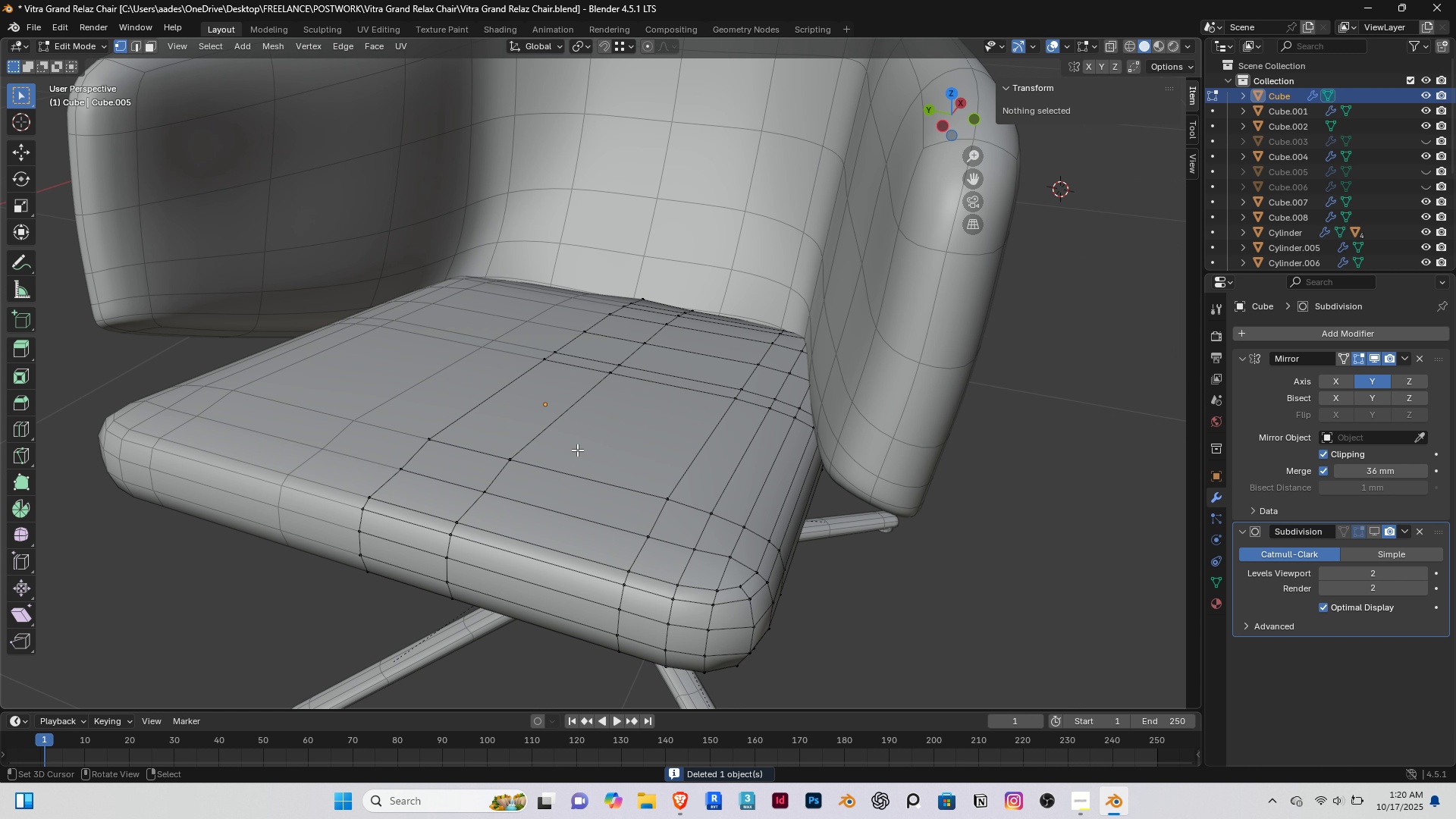 
key(3)
 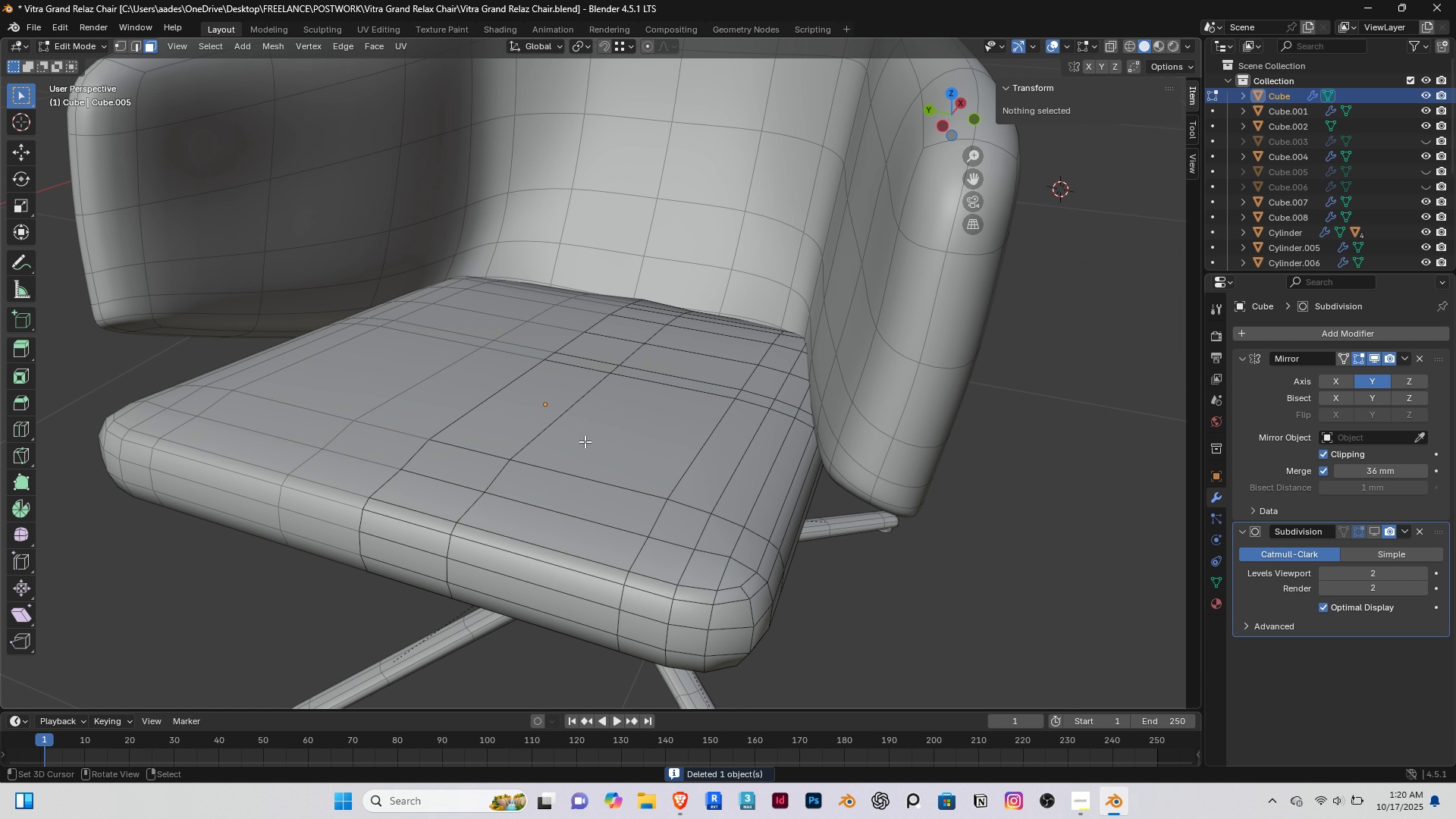 
right_click([585, 441])
 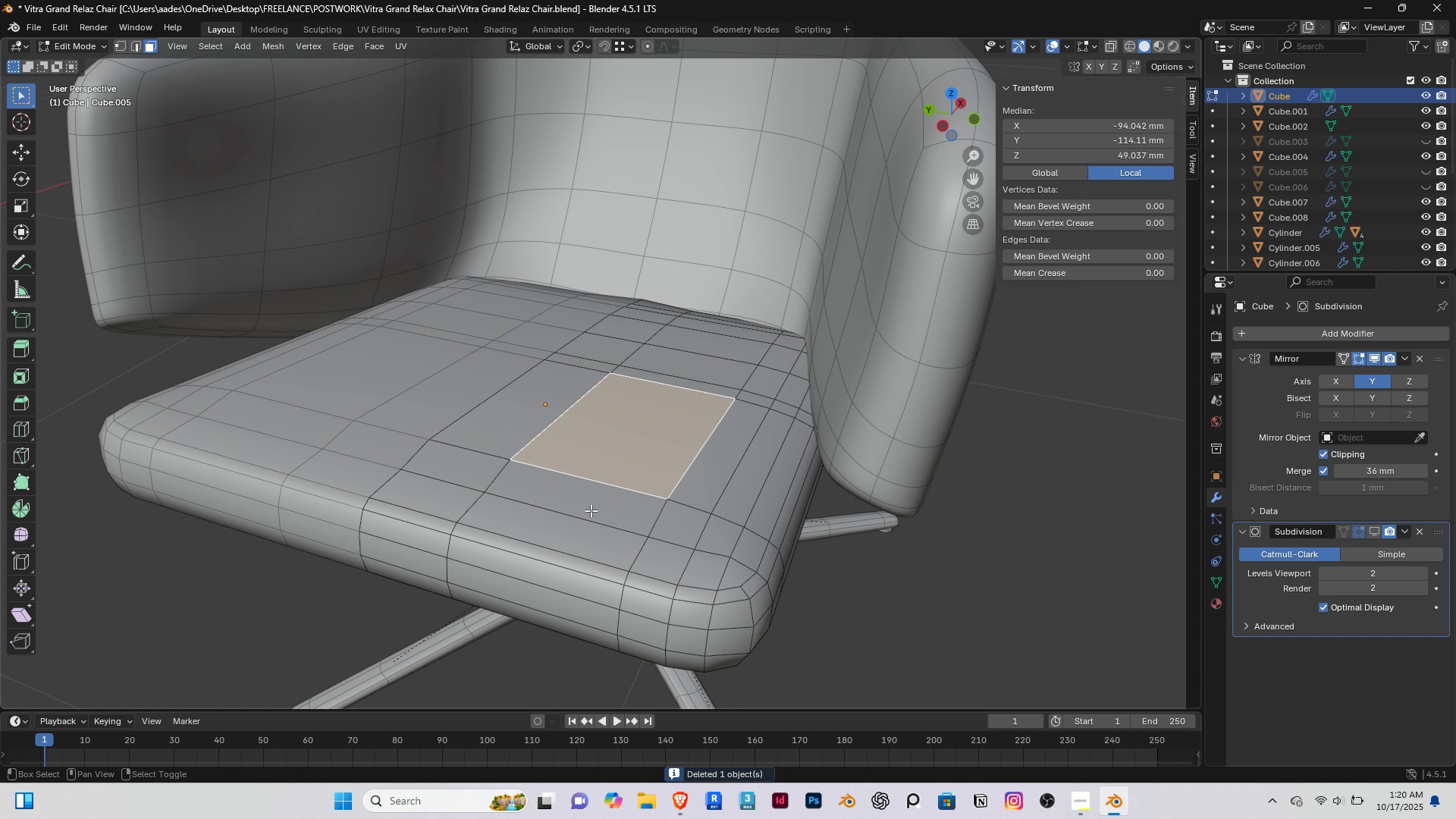 
hold_key(key=ShiftRight, duration=1.52)
right_click([595, 507])
 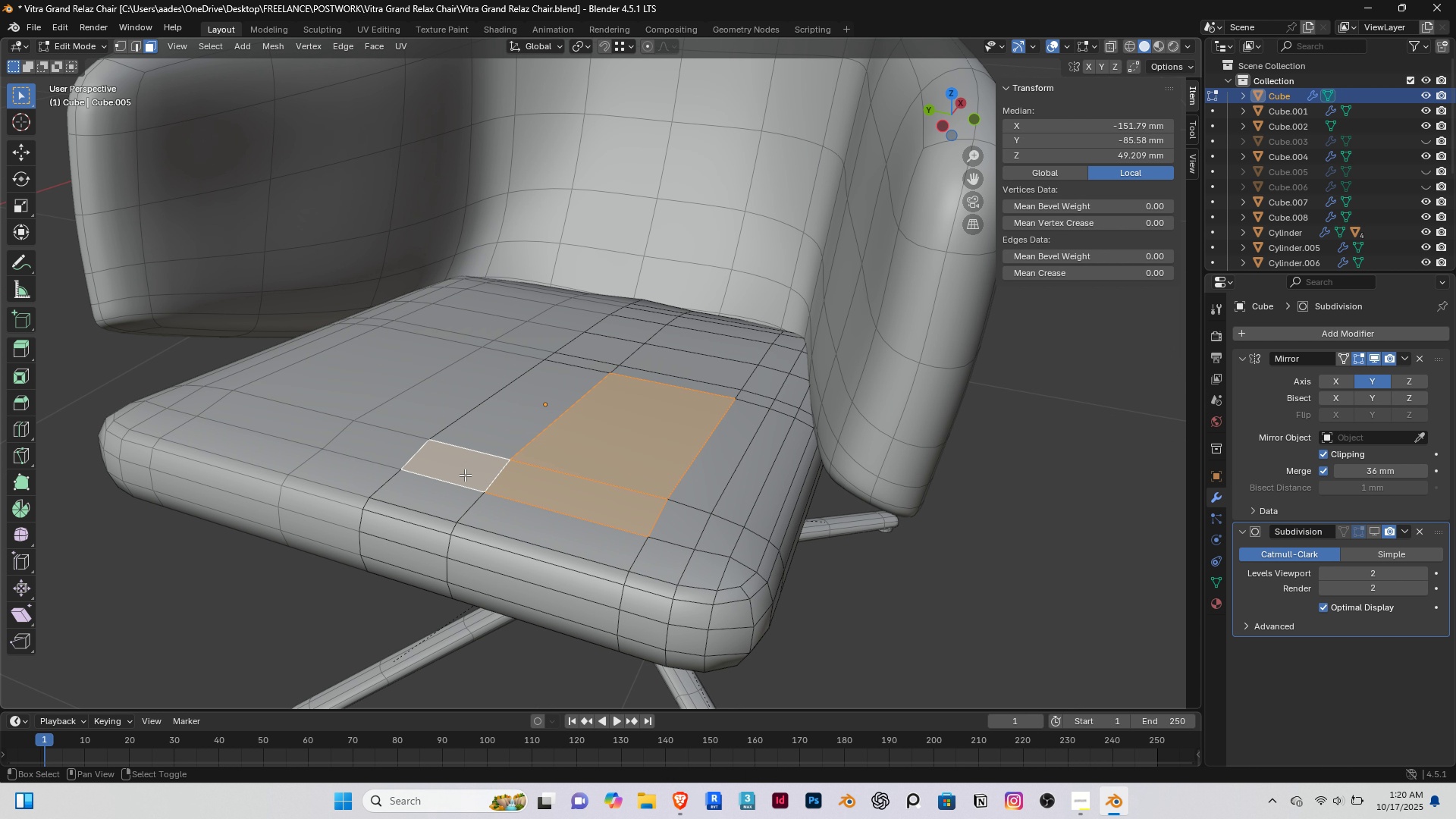 
hold_key(key=ShiftRight, duration=1.5)
double_click([495, 424])
 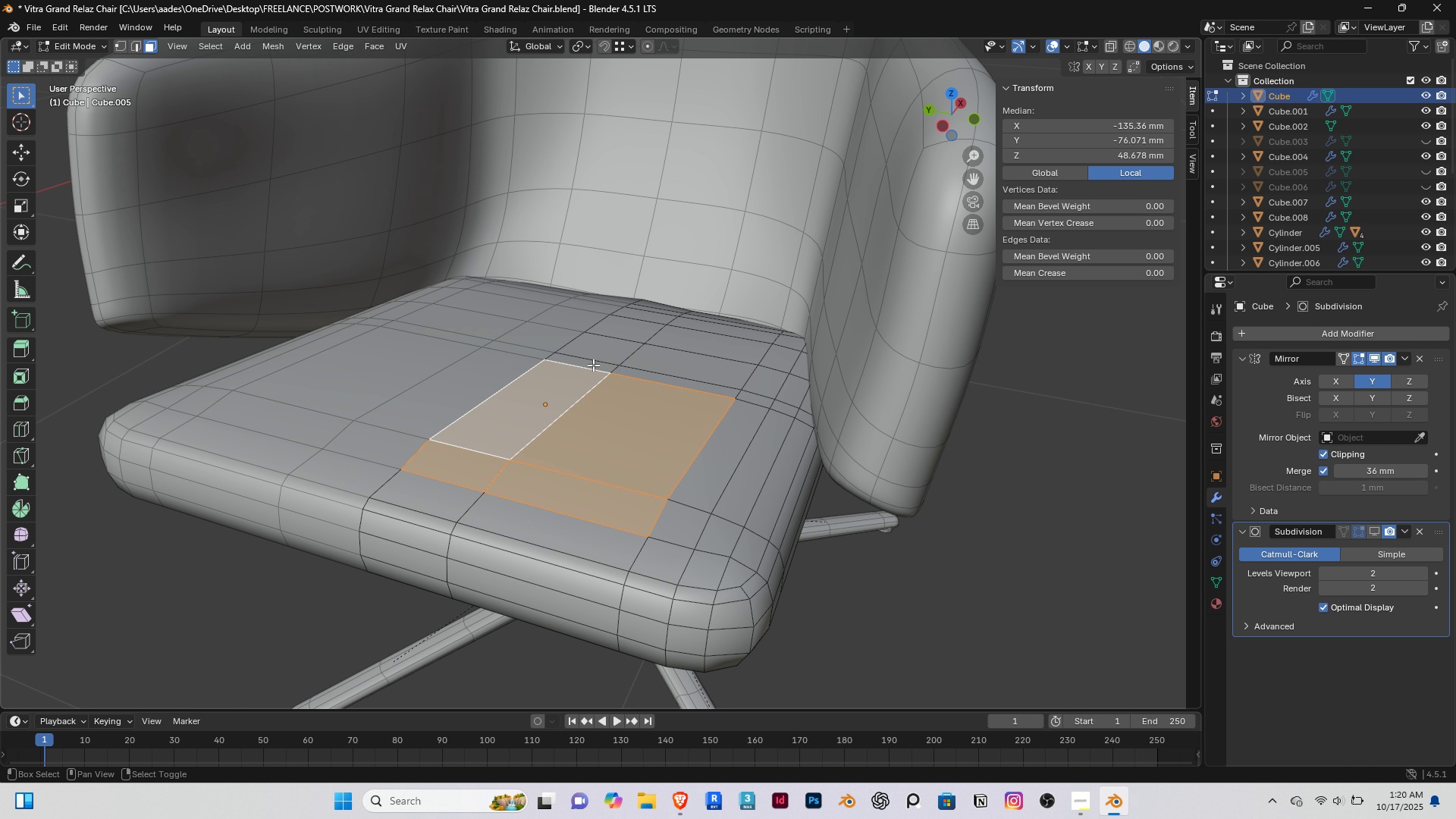 
right_click([593, 365])
 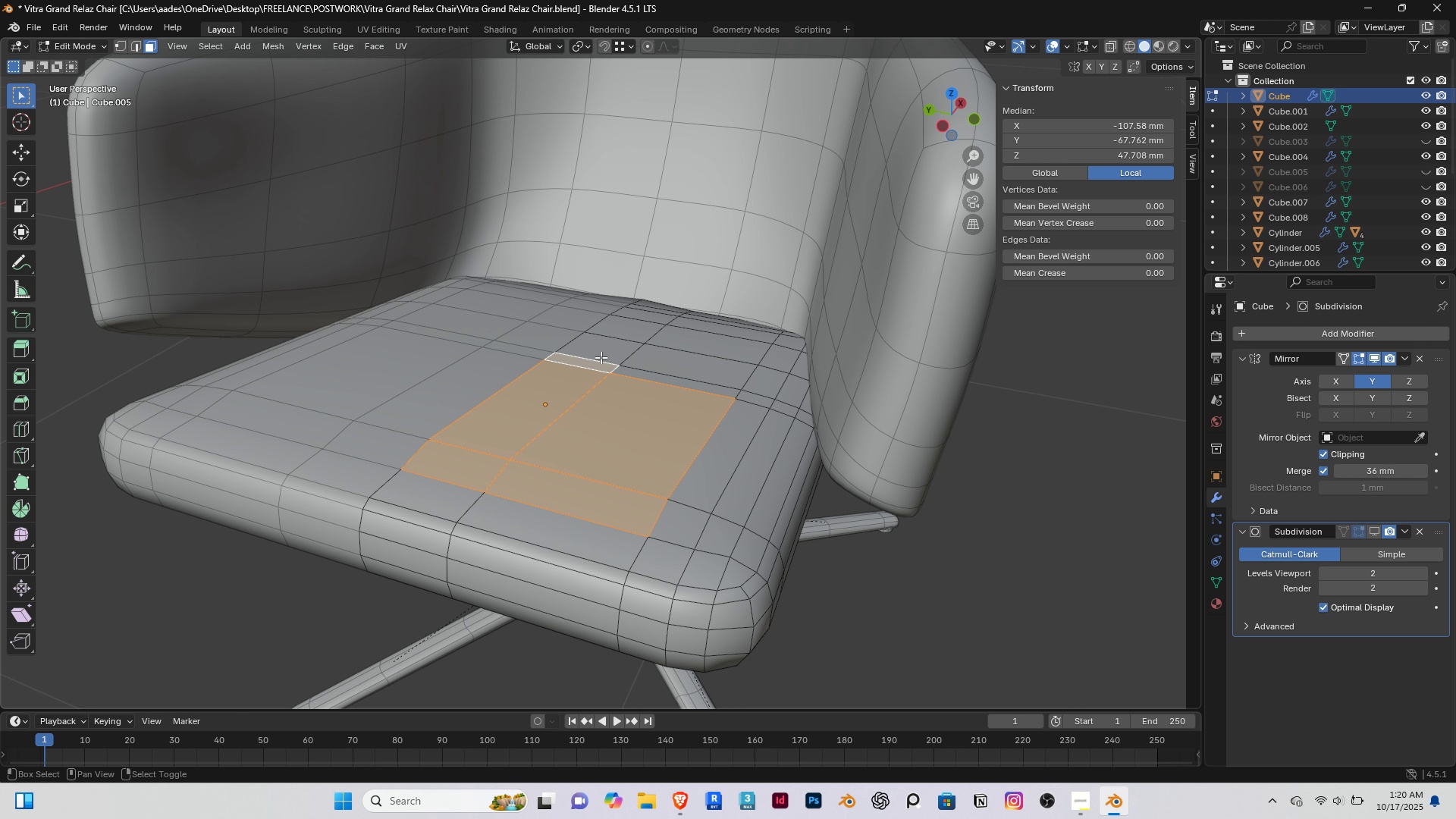 
hold_key(key=ShiftRight, duration=1.5)
right_click([604, 354])
 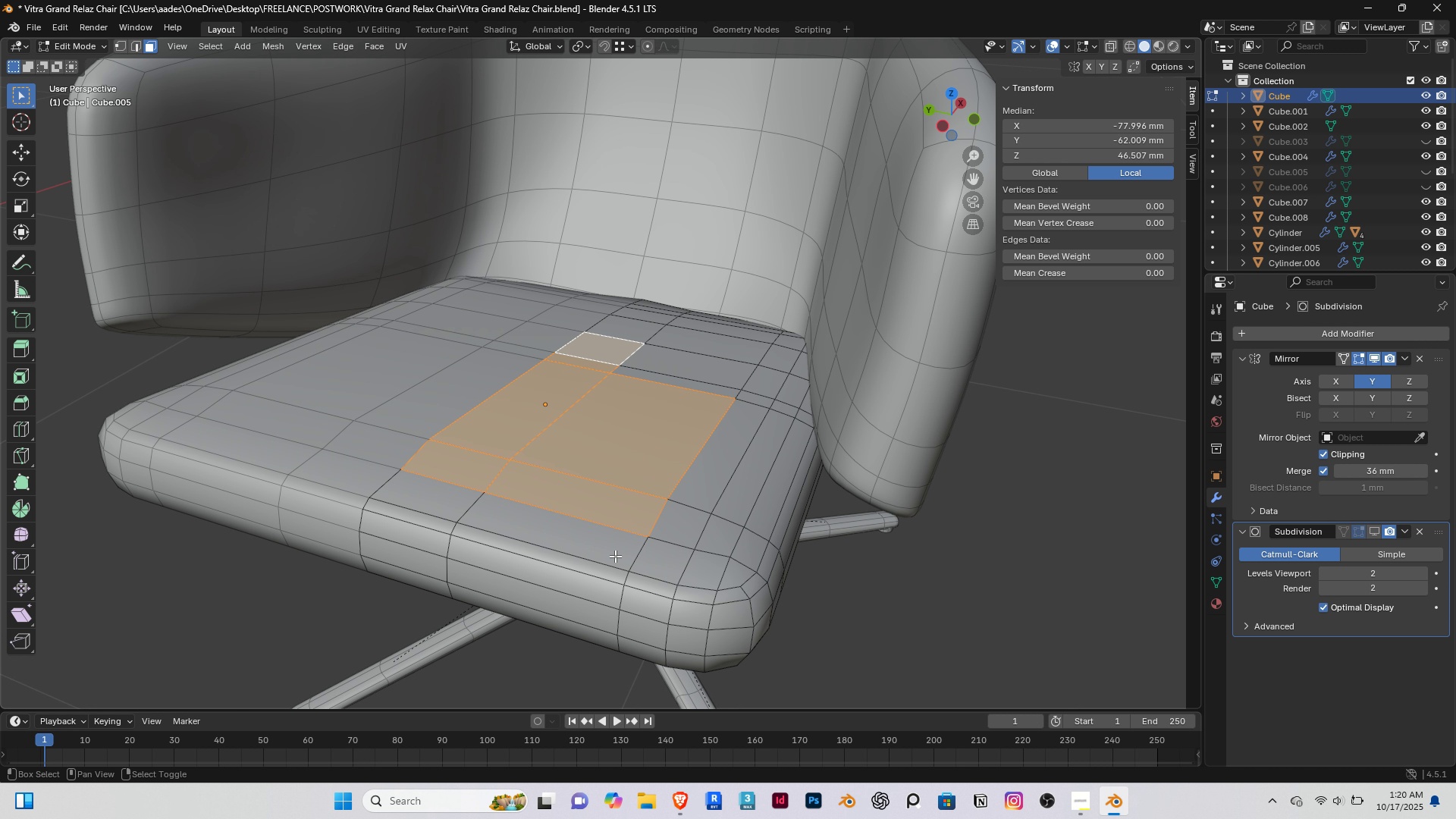 
hold_key(key=ShiftRight, duration=1.16)
right_click([608, 553])
 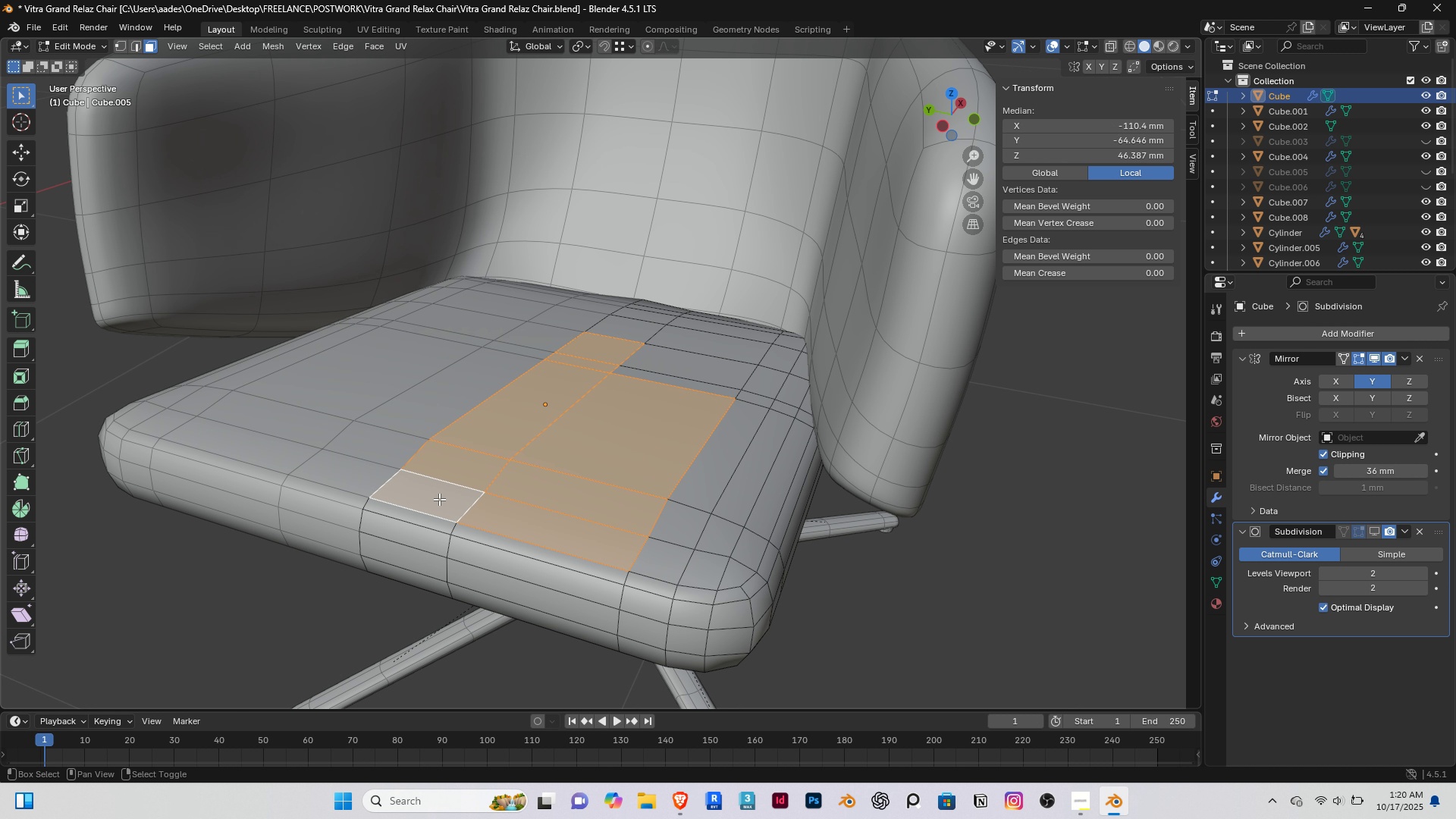 
right_click([439, 499])
 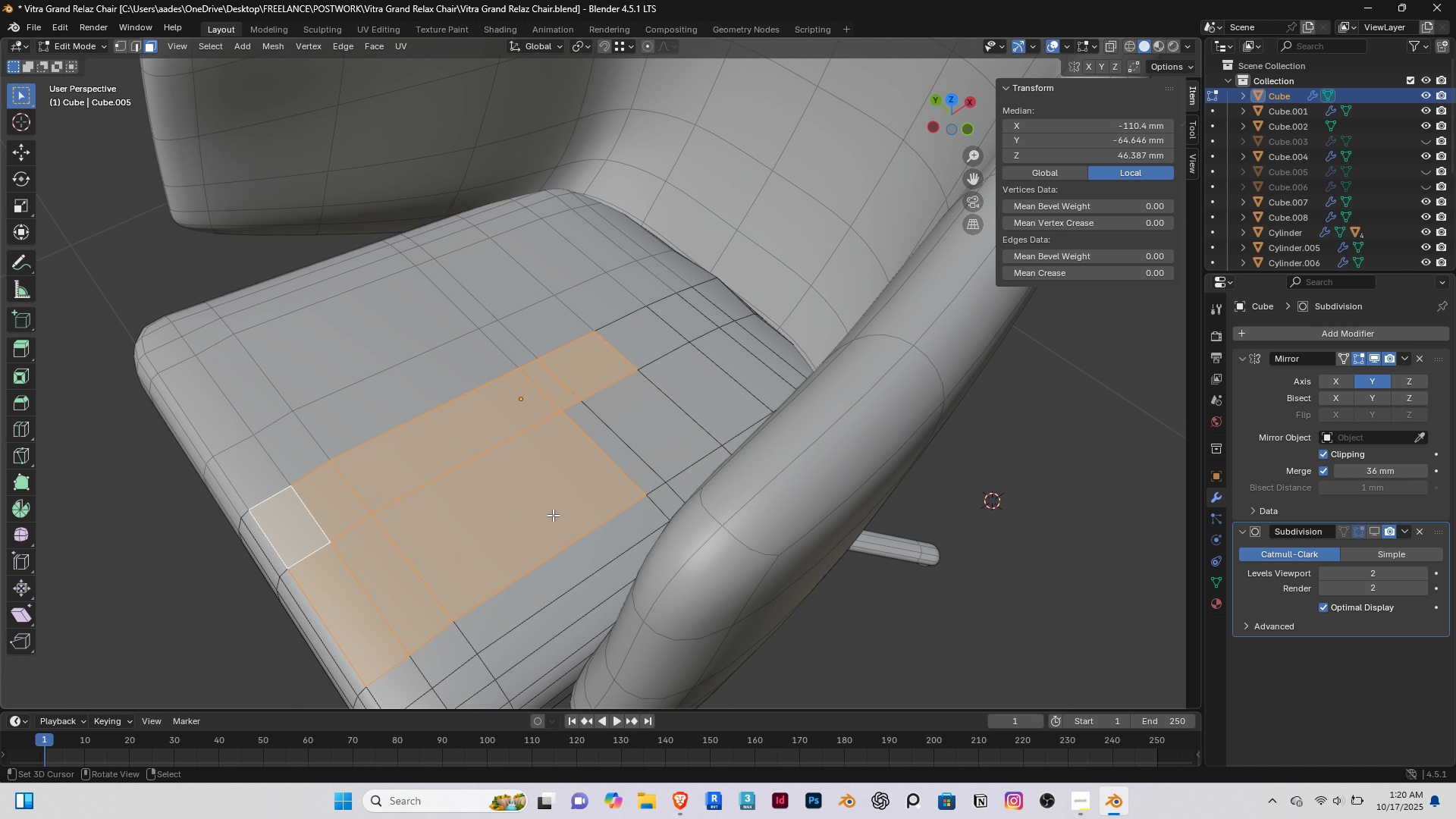 
hold_key(key=ShiftRight, duration=1.52)
right_click([620, 457])
 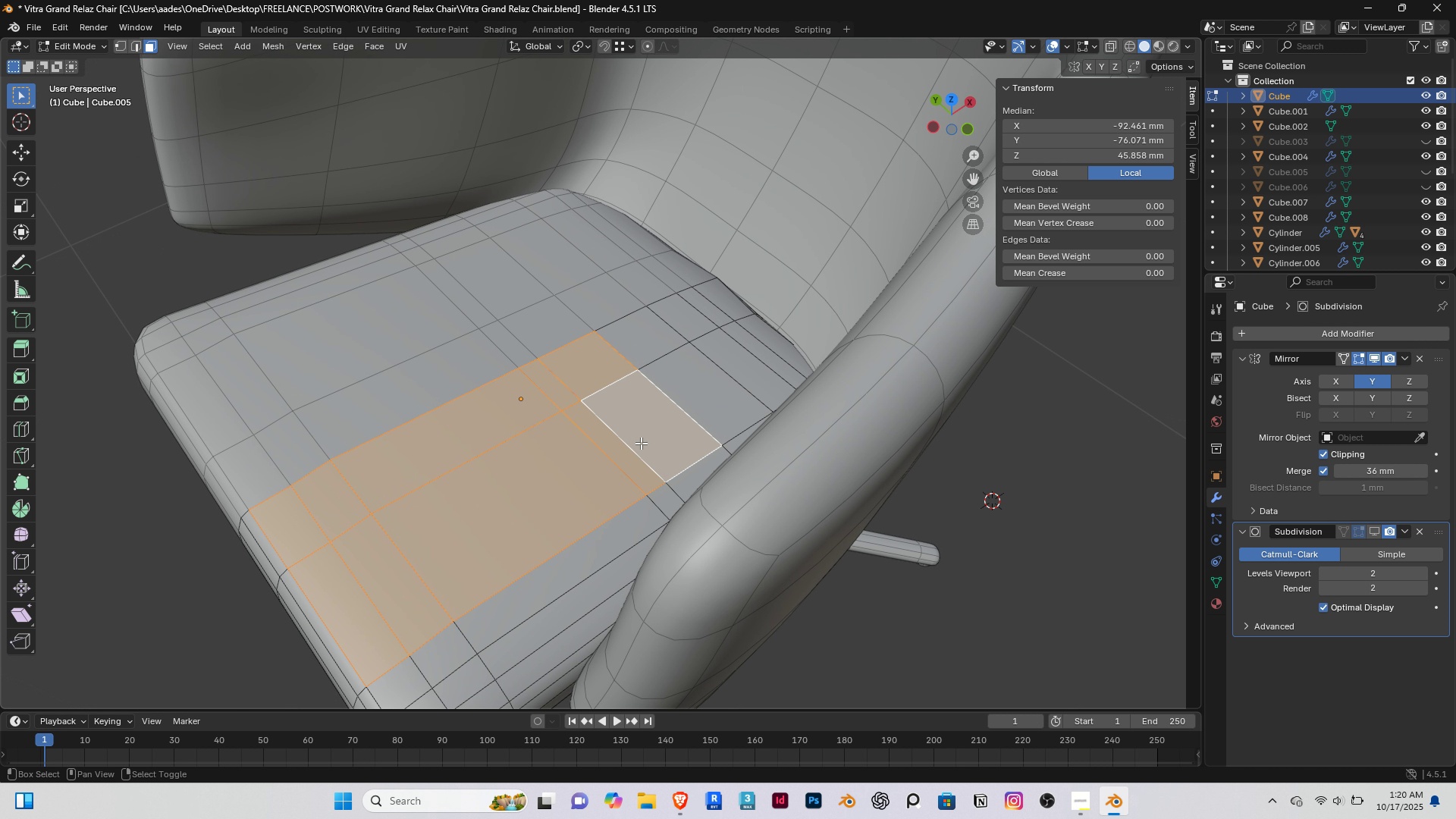 
double_click([641, 443])
 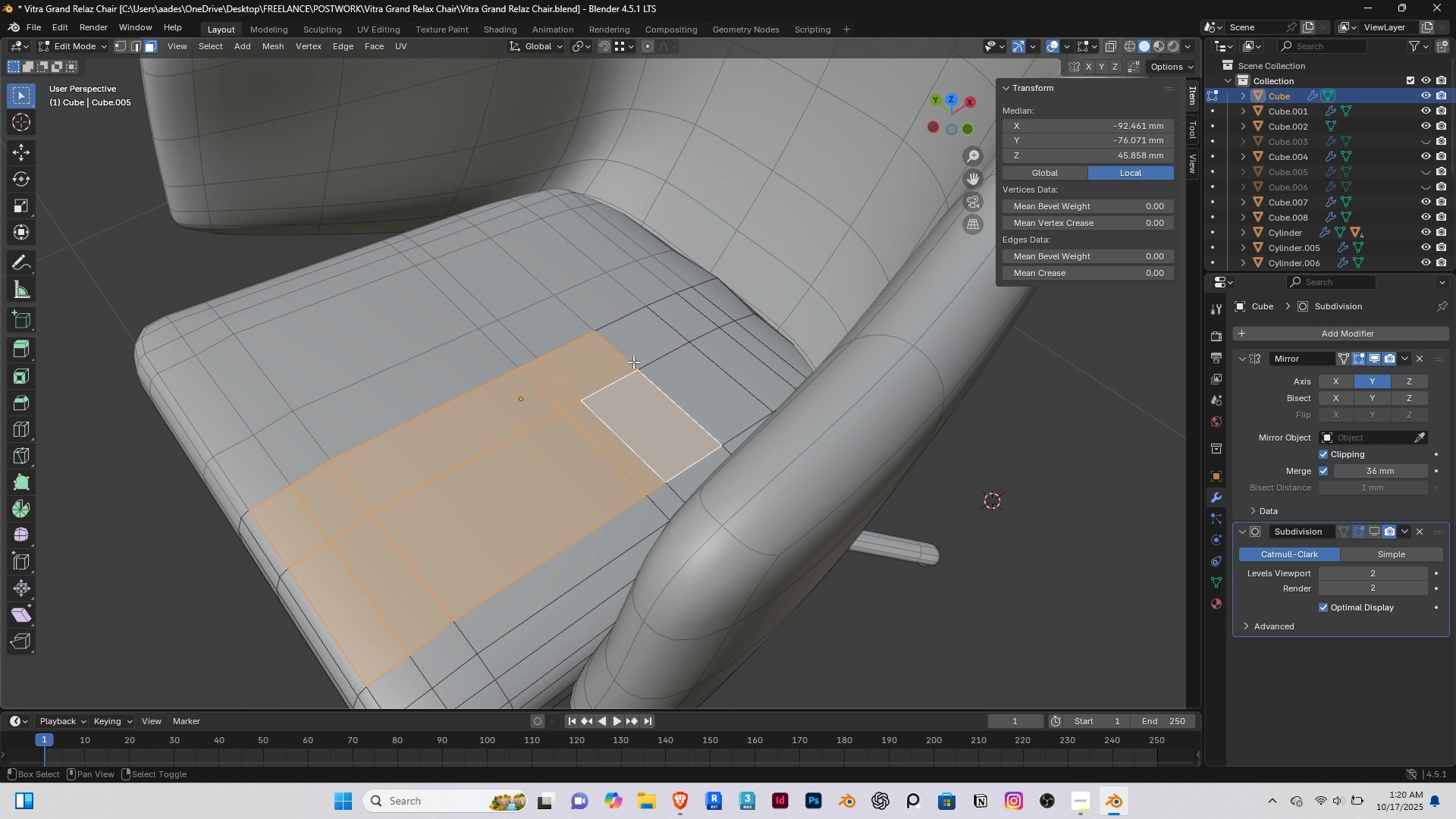 
hold_key(key=ShiftRight, duration=1.4)
right_click([685, 406])
 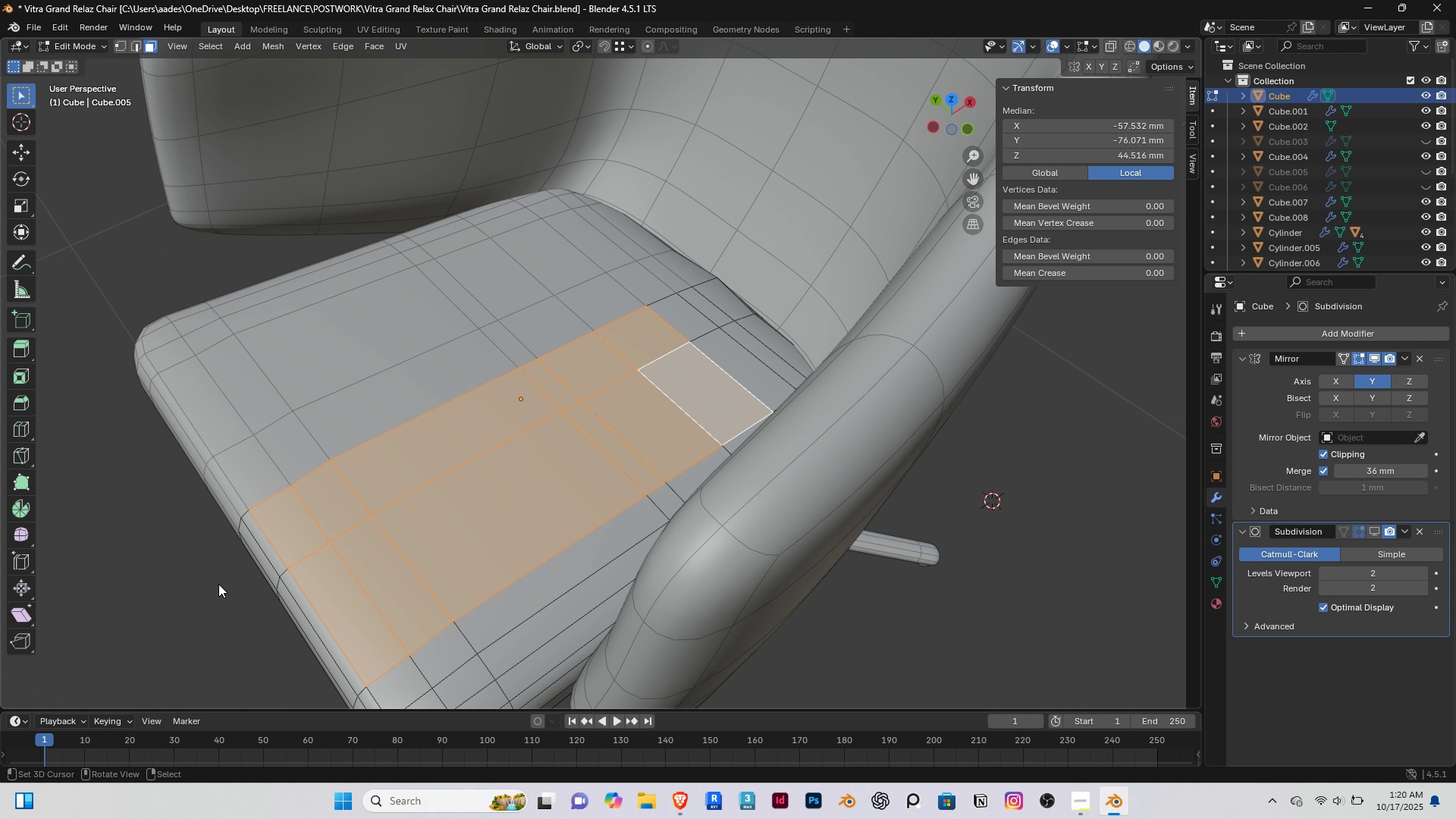 
key(Tab)
 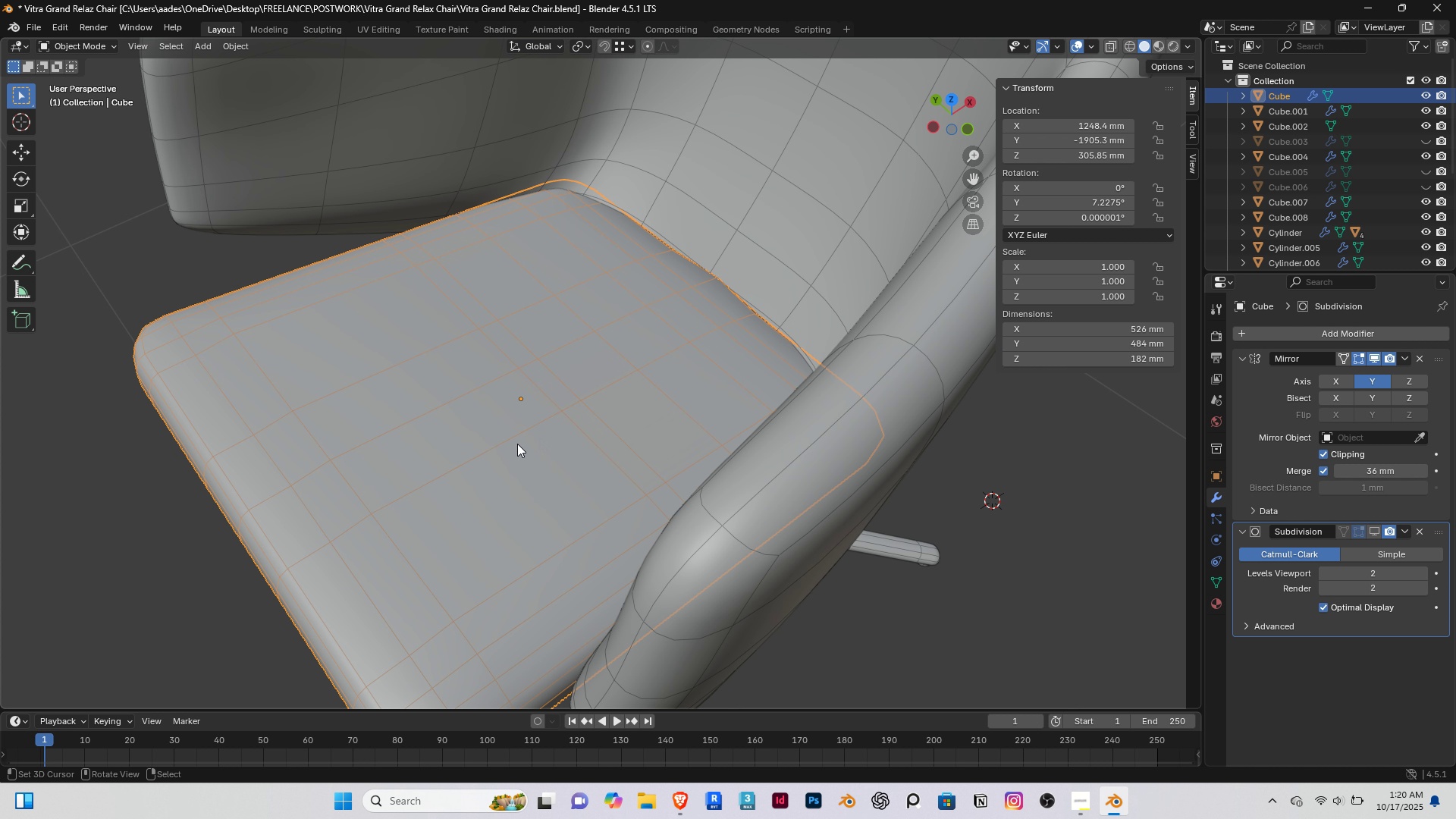 
left_click([511, 422])
 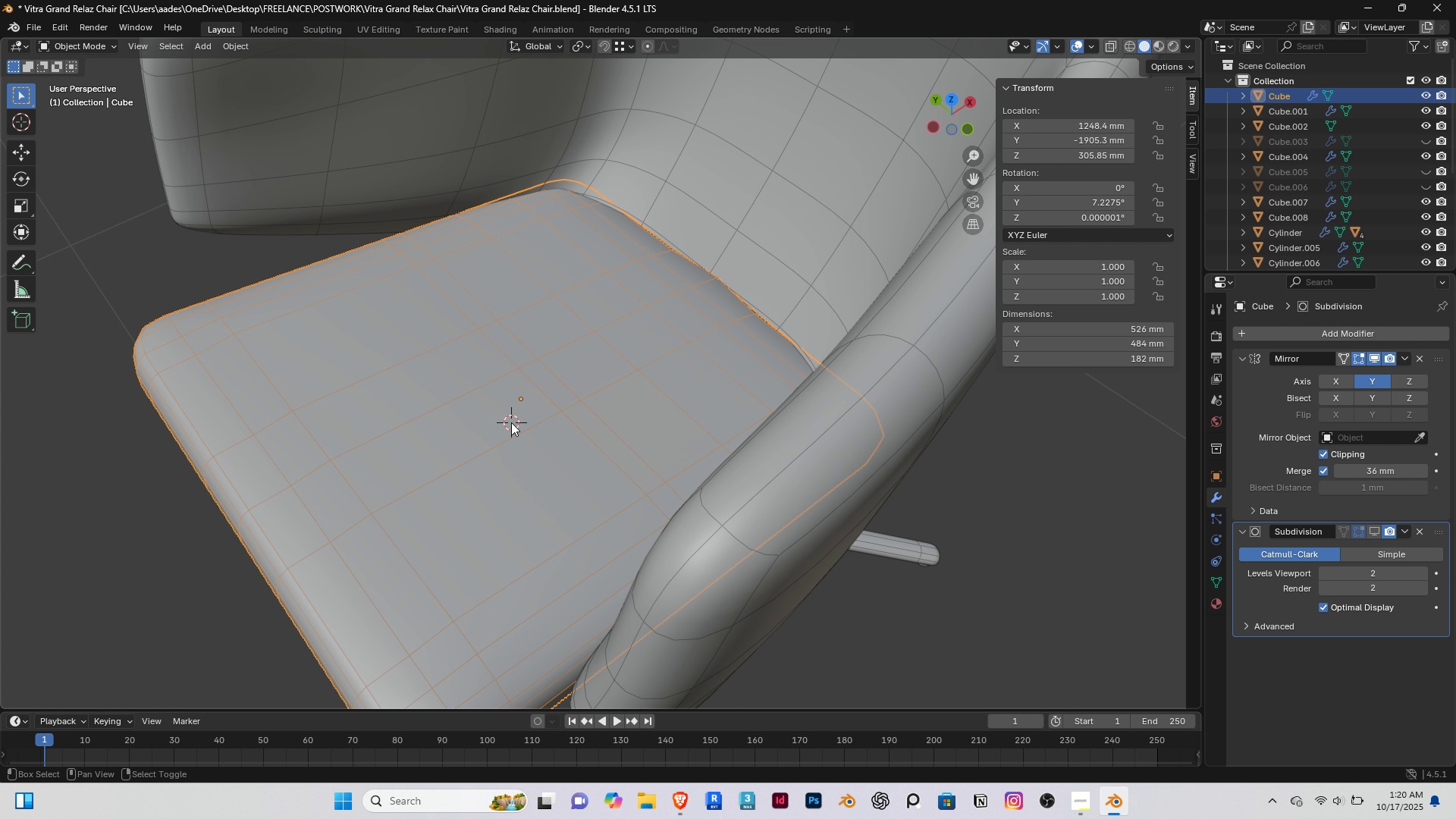 
type(Acu)
 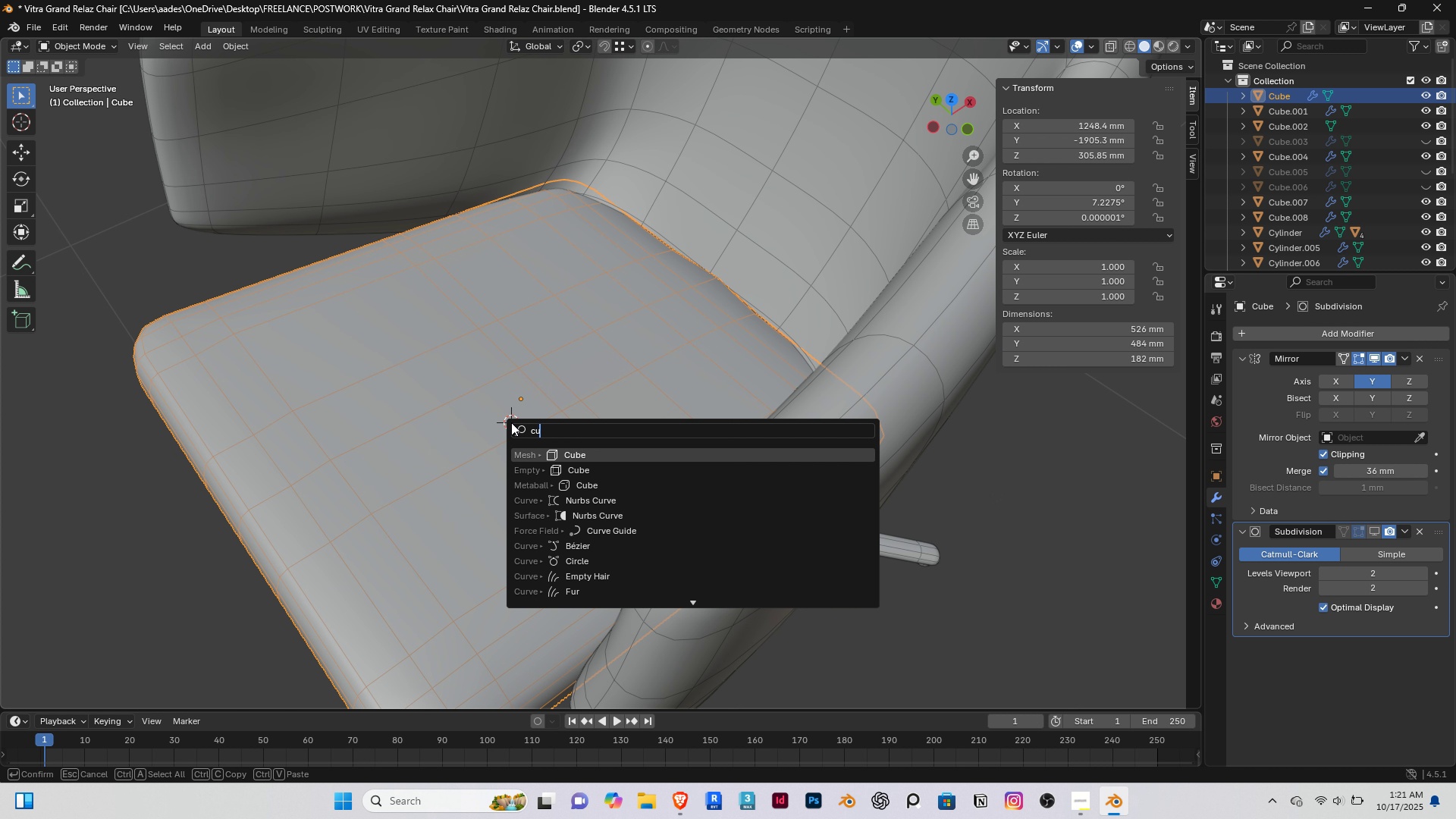 
key(Enter)
 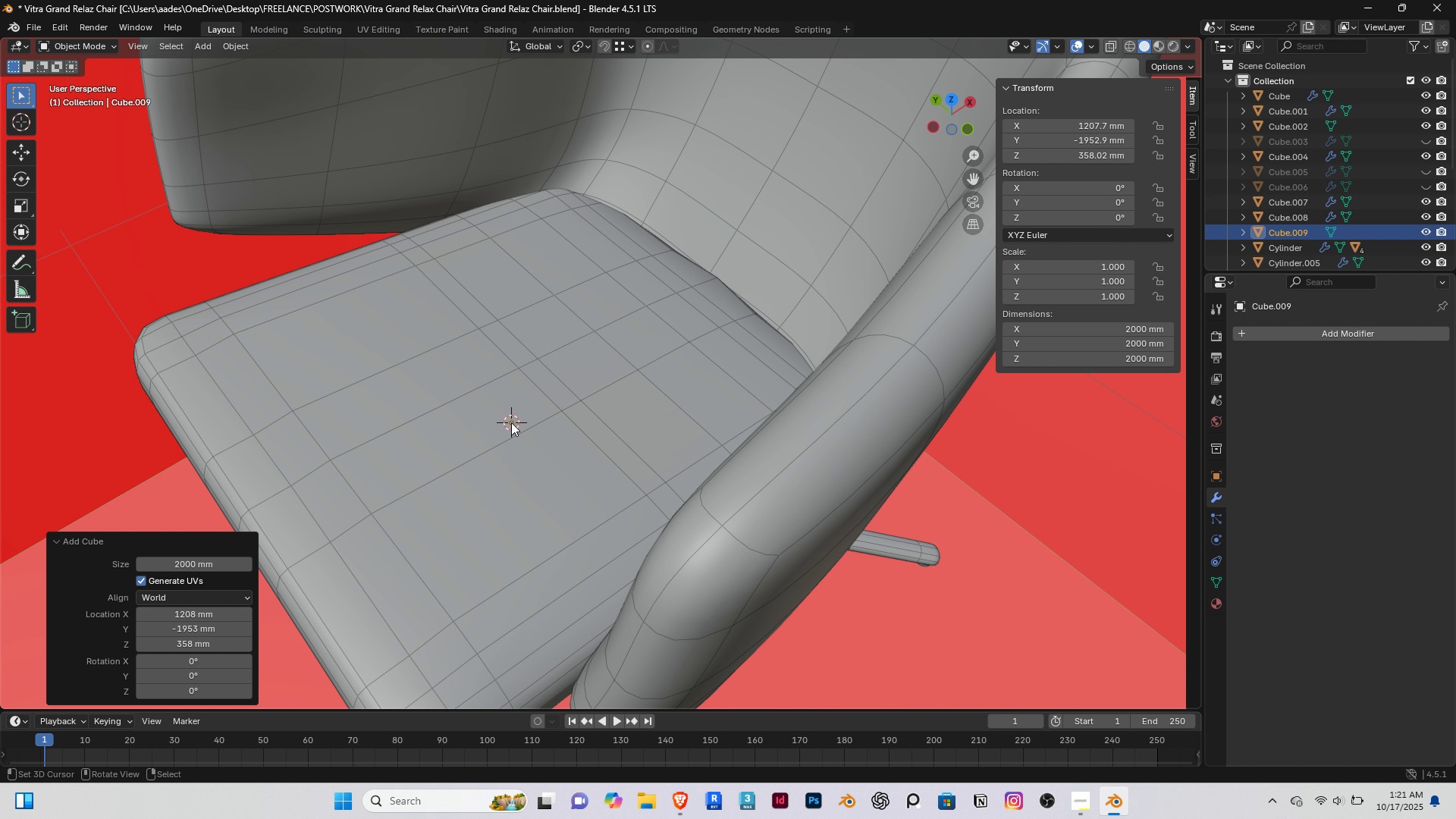 
scroll: coordinate [516, 423], scroll_direction: down, amount: 12.0
 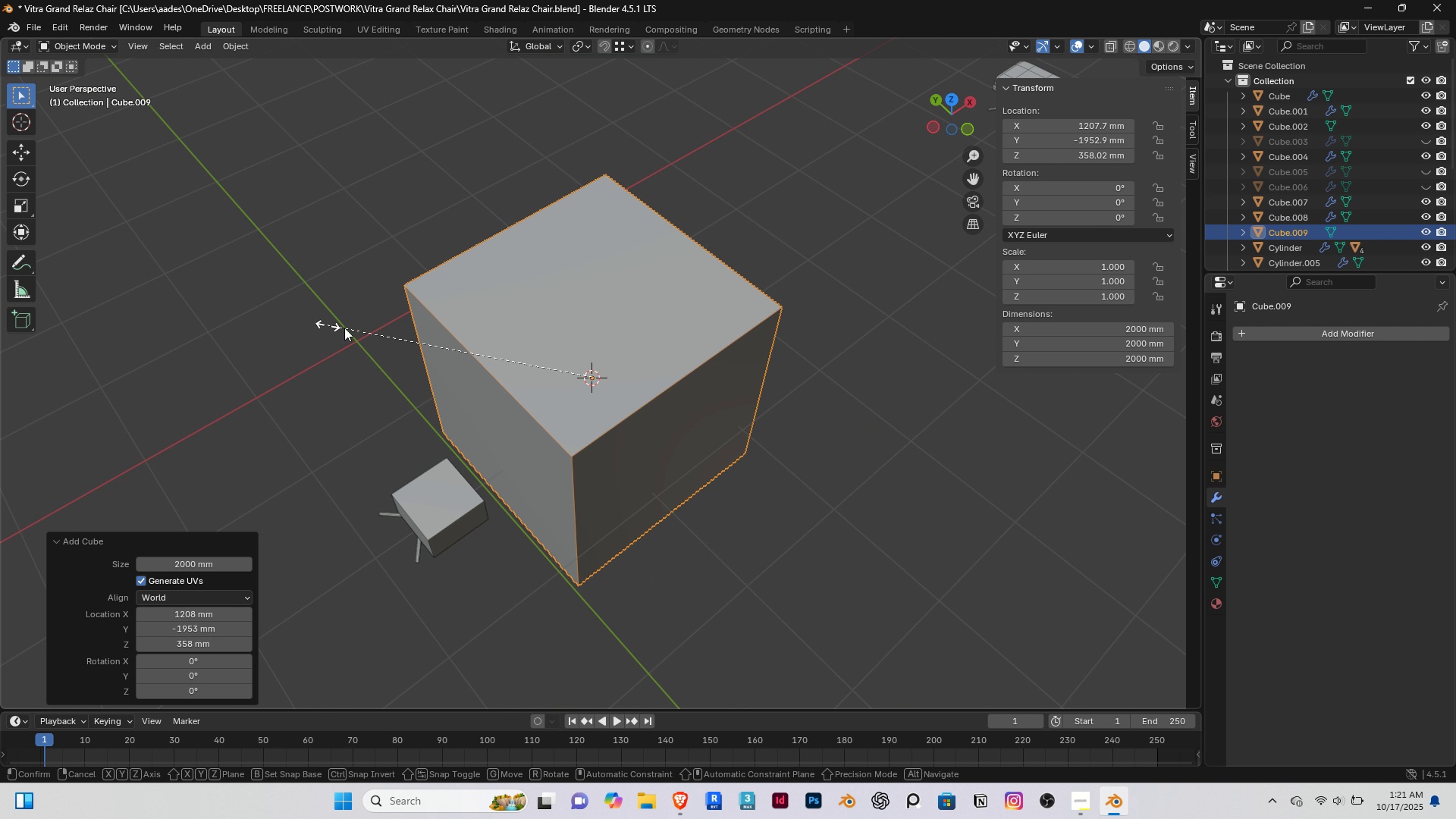 
key(S)
 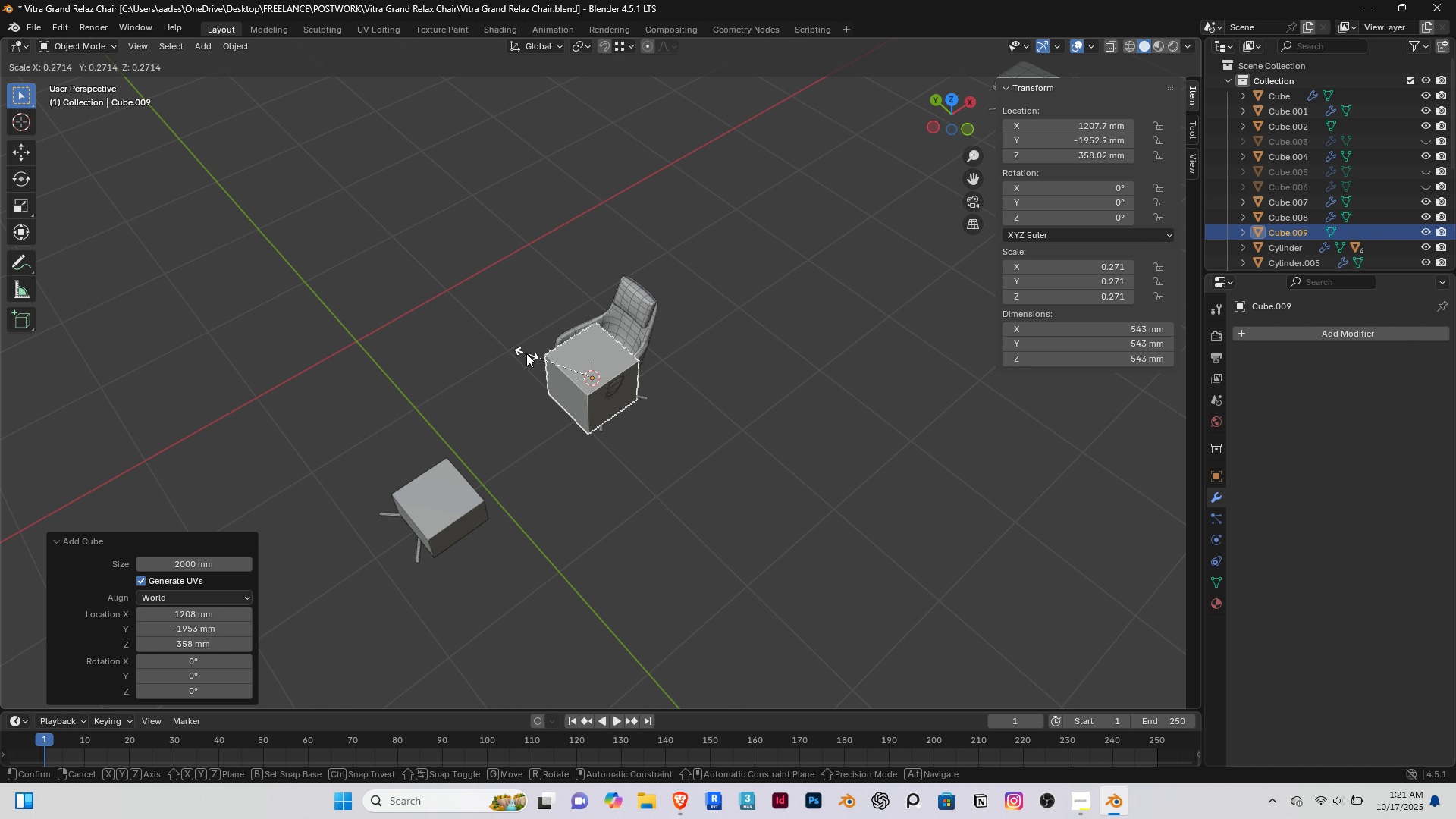 
left_click([526, 353])
 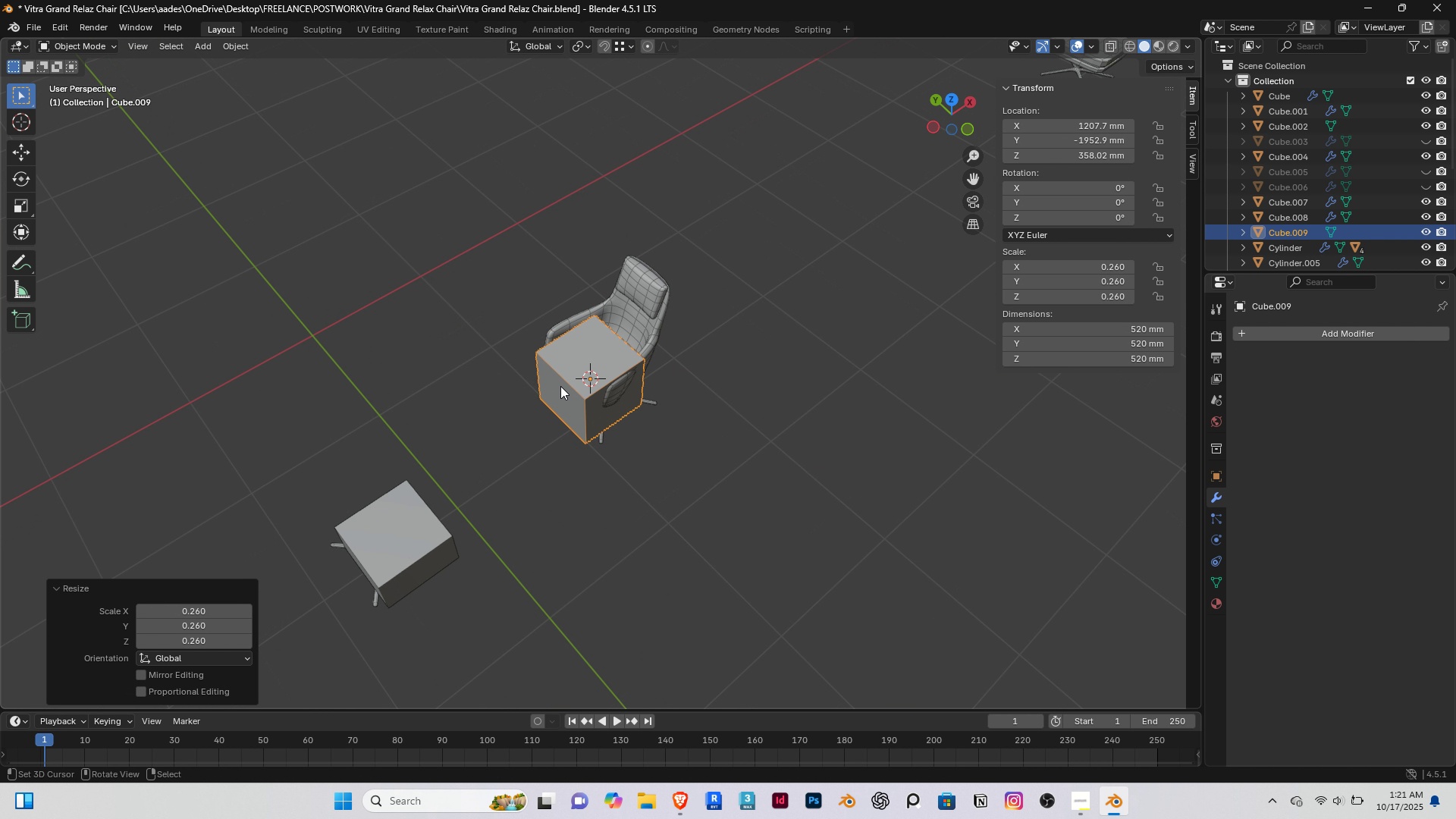 
scroll: coordinate [544, 386], scroll_direction: up, amount: 7.0
 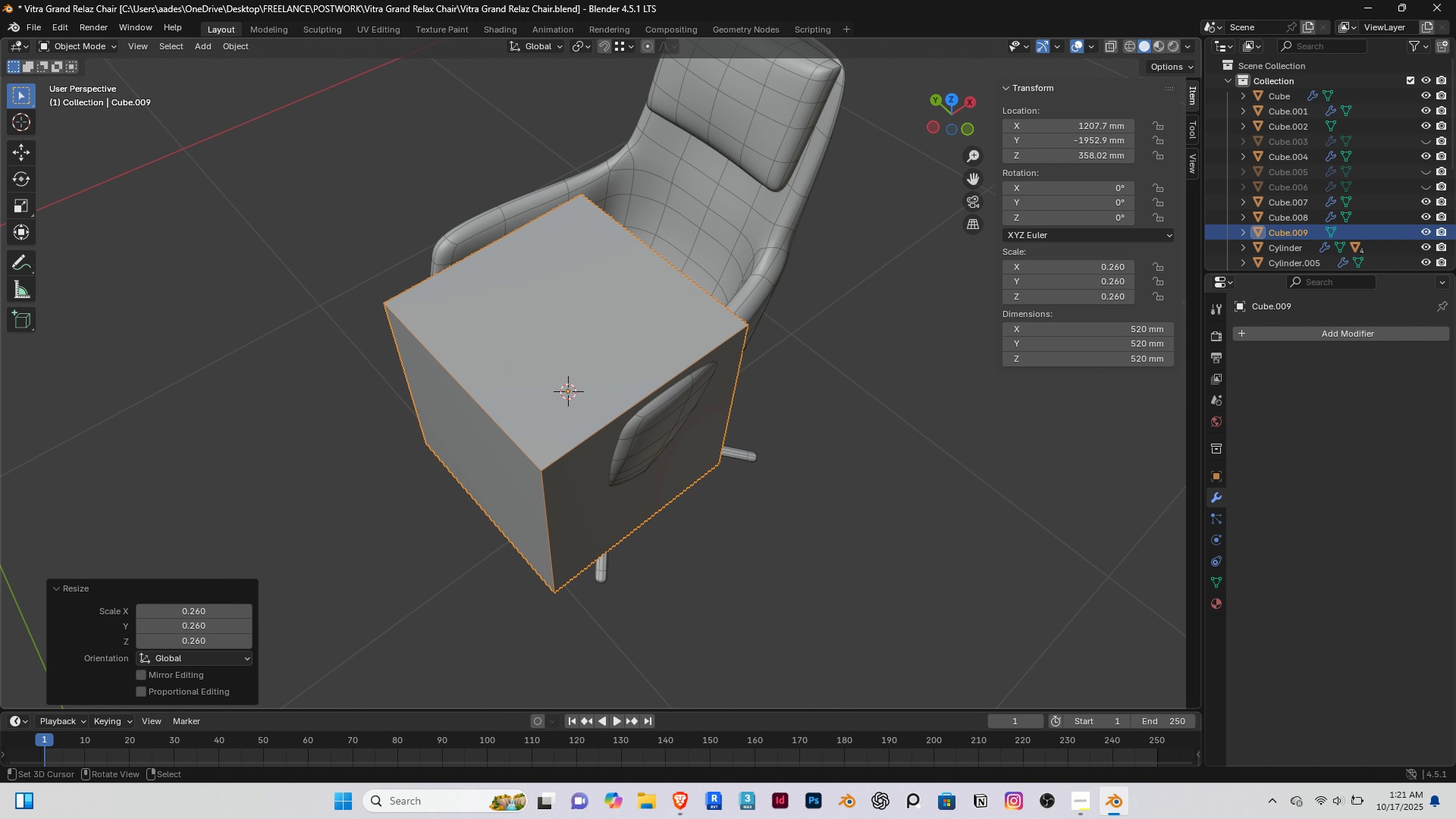 
key(S)
 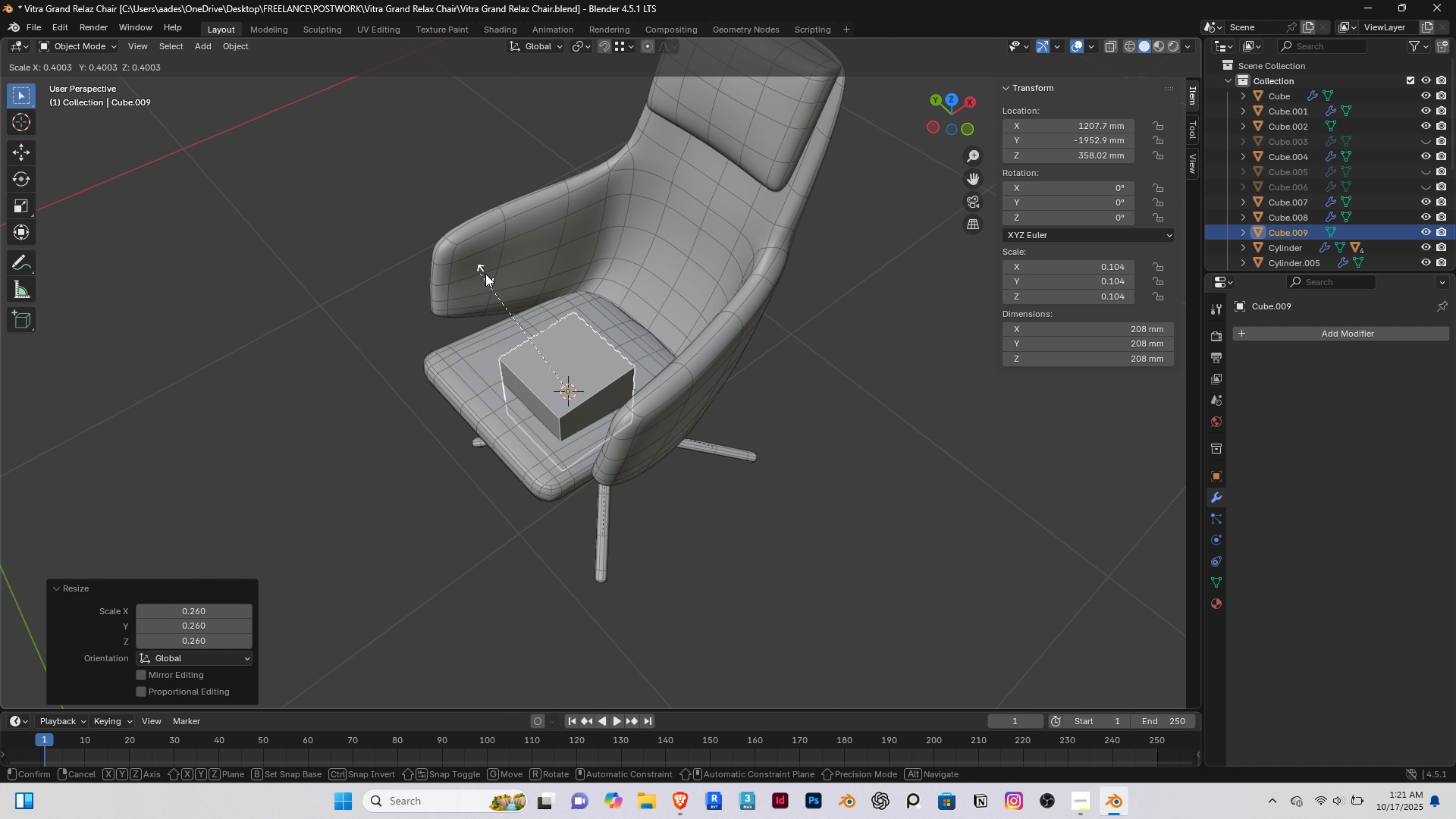 
left_click([505, 281])
 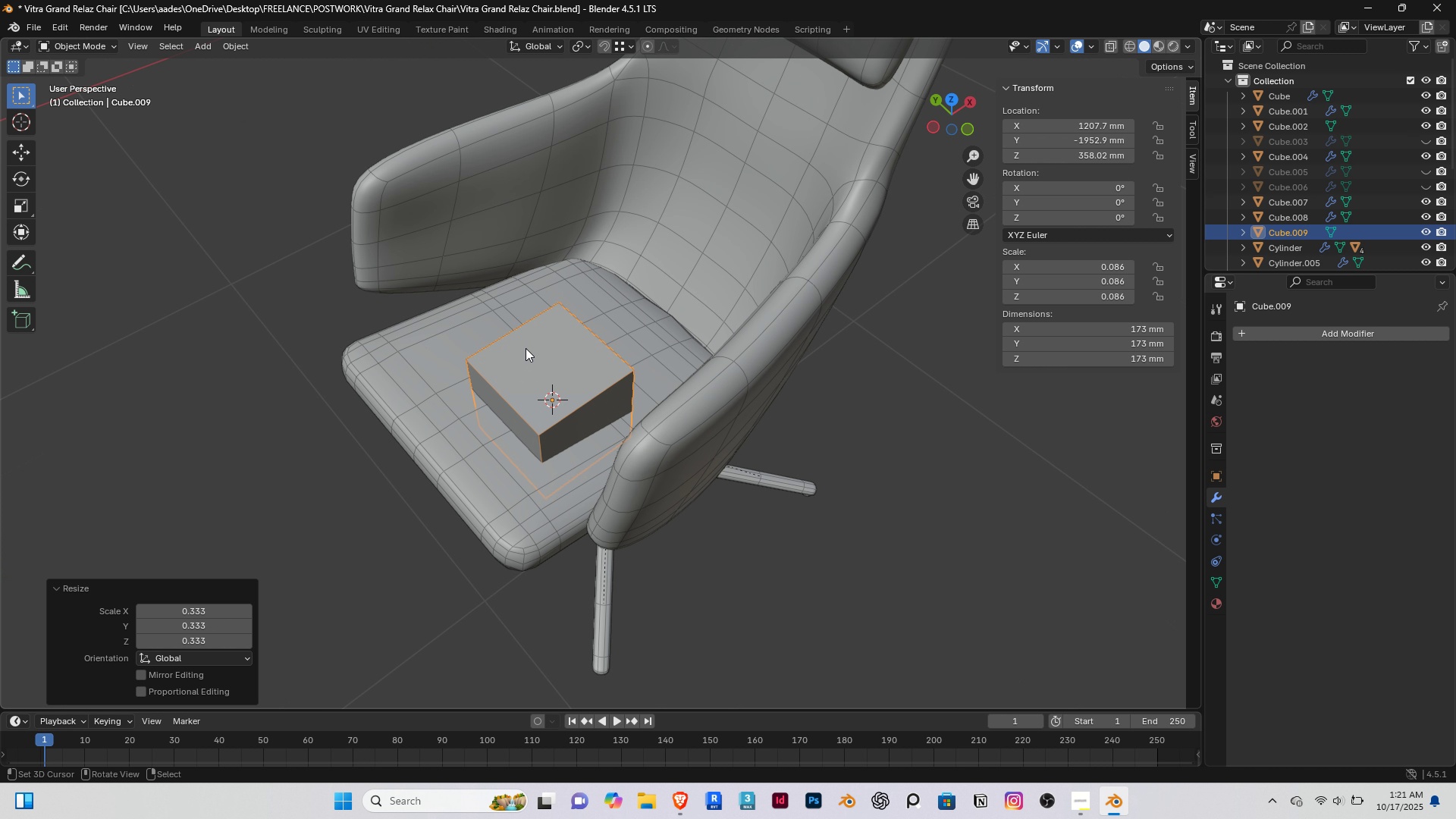 
scroll: coordinate [526, 348], scroll_direction: up, amount: 4.0
 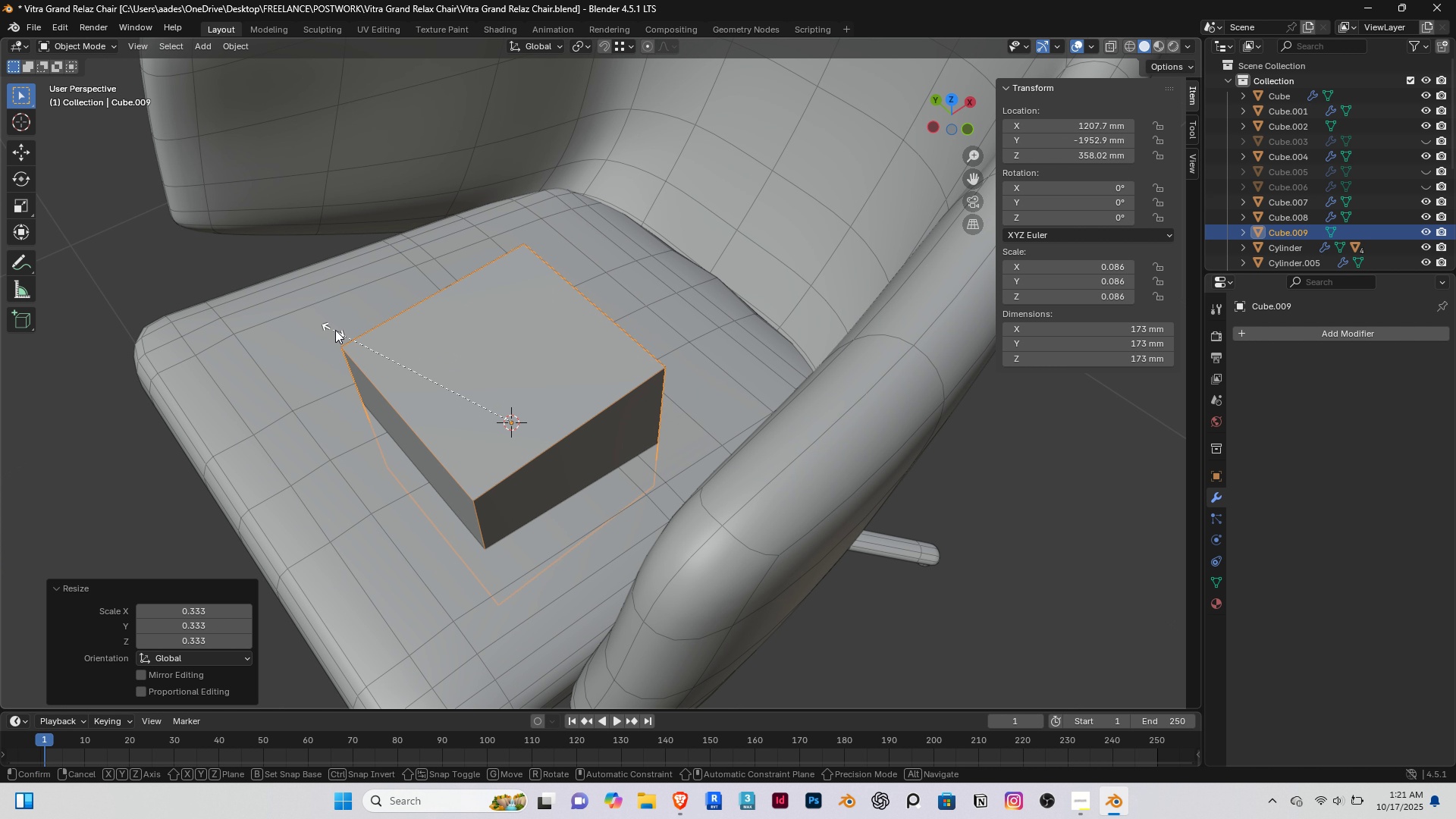 
key(S)
 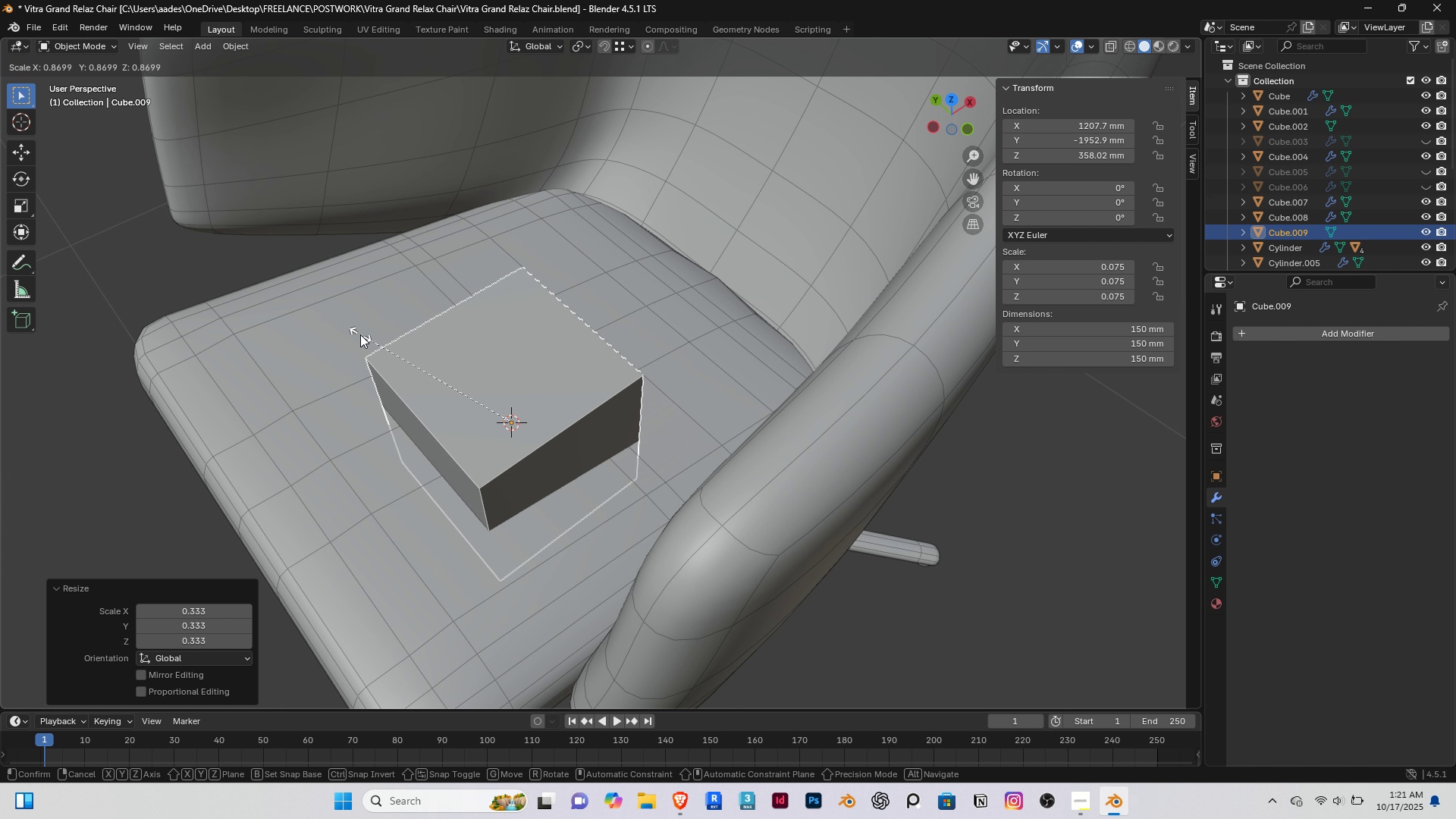 
left_click([360, 334])
 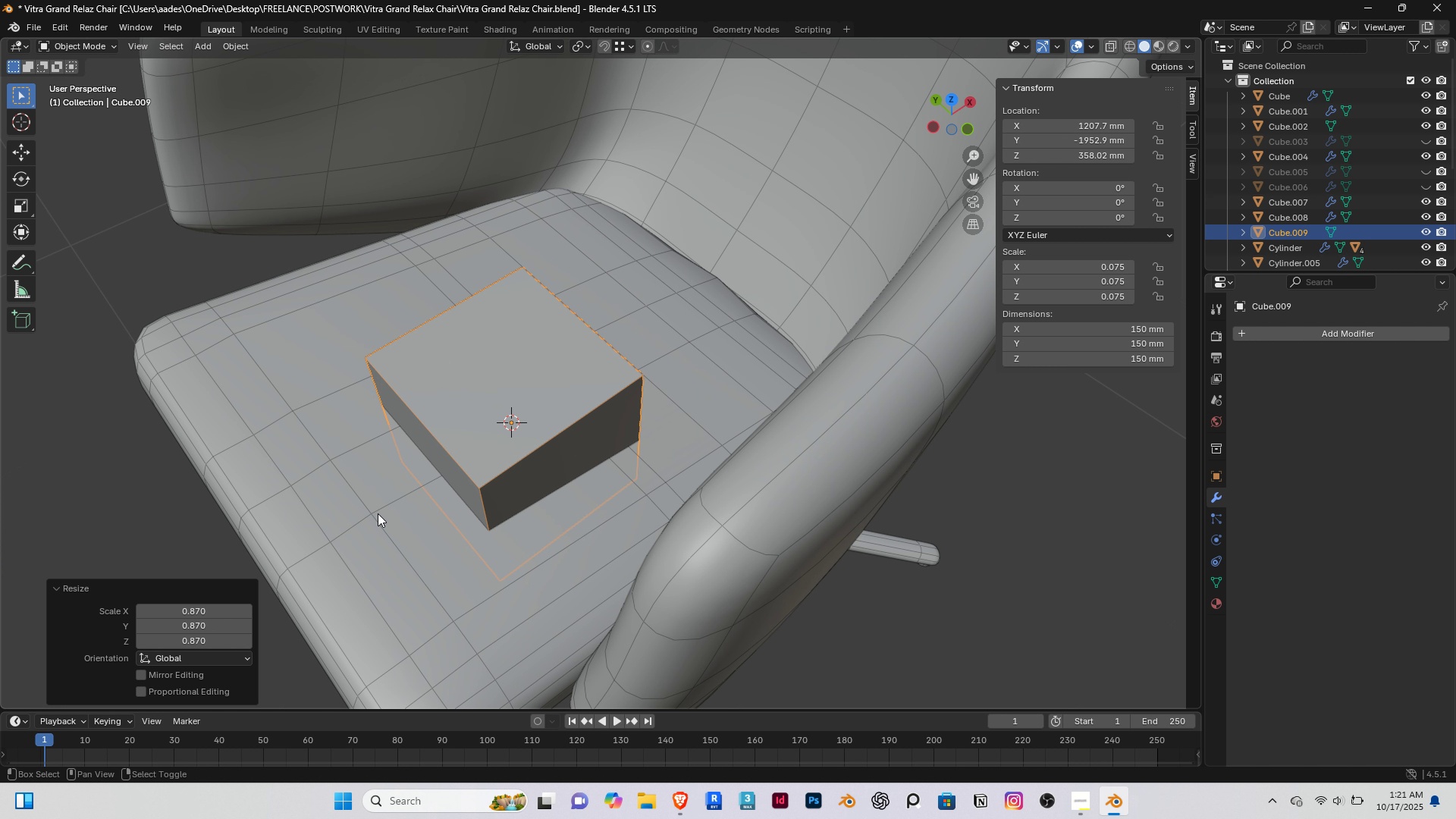 
hold_key(key=ShiftRight, duration=0.61)
right_click([378, 513])
 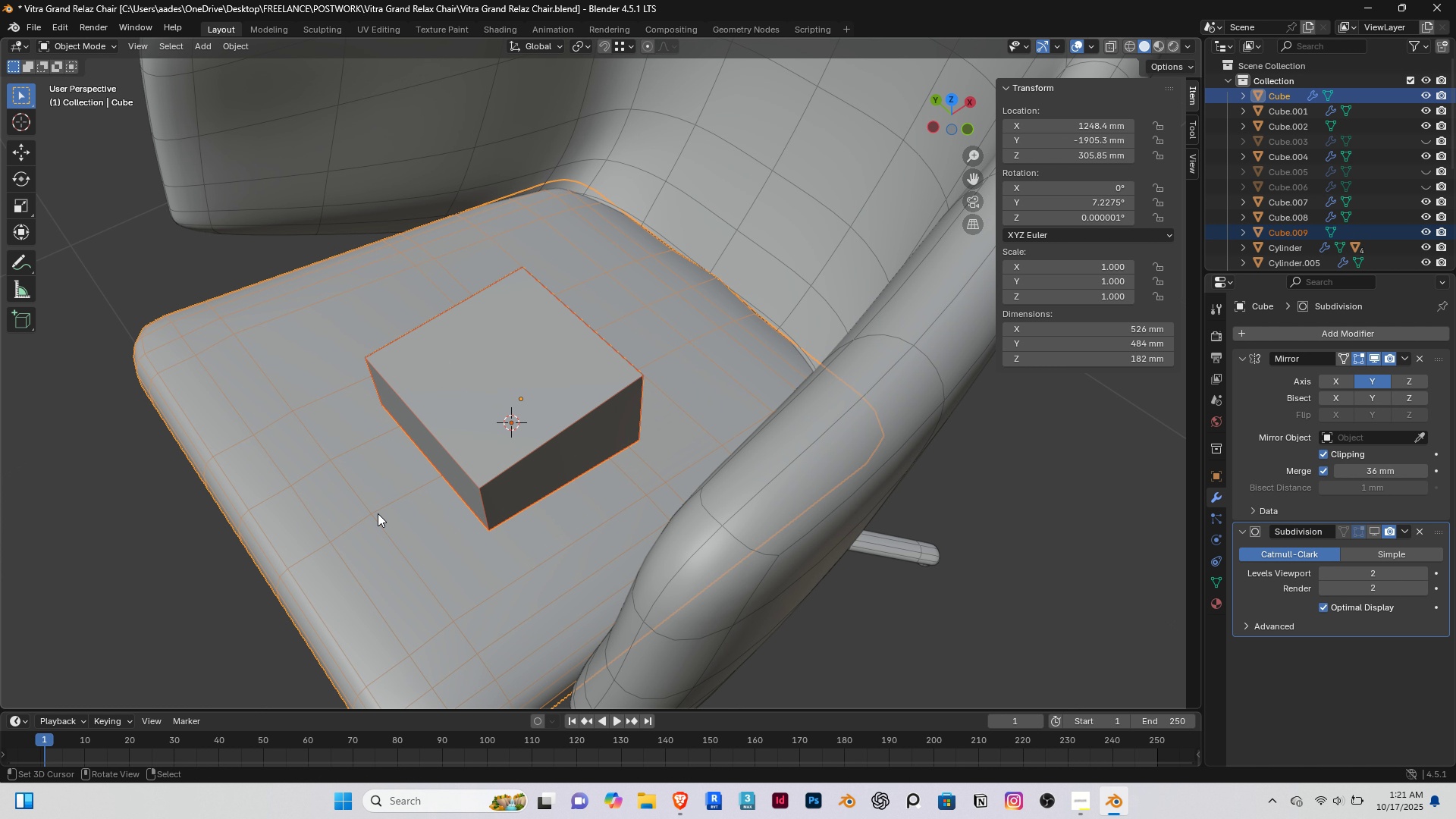 
key(Slash)
 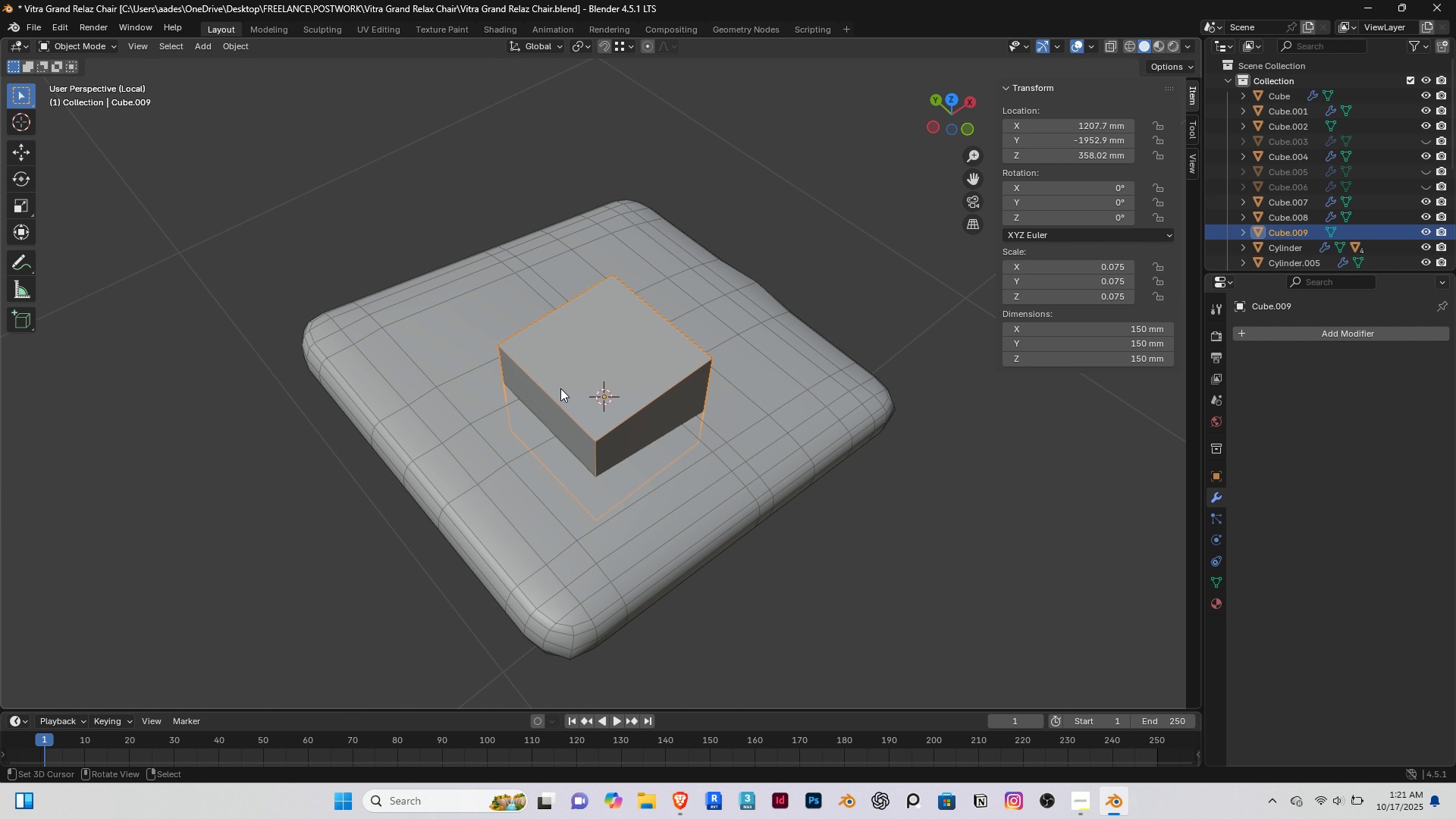 
right_click([560, 388])
 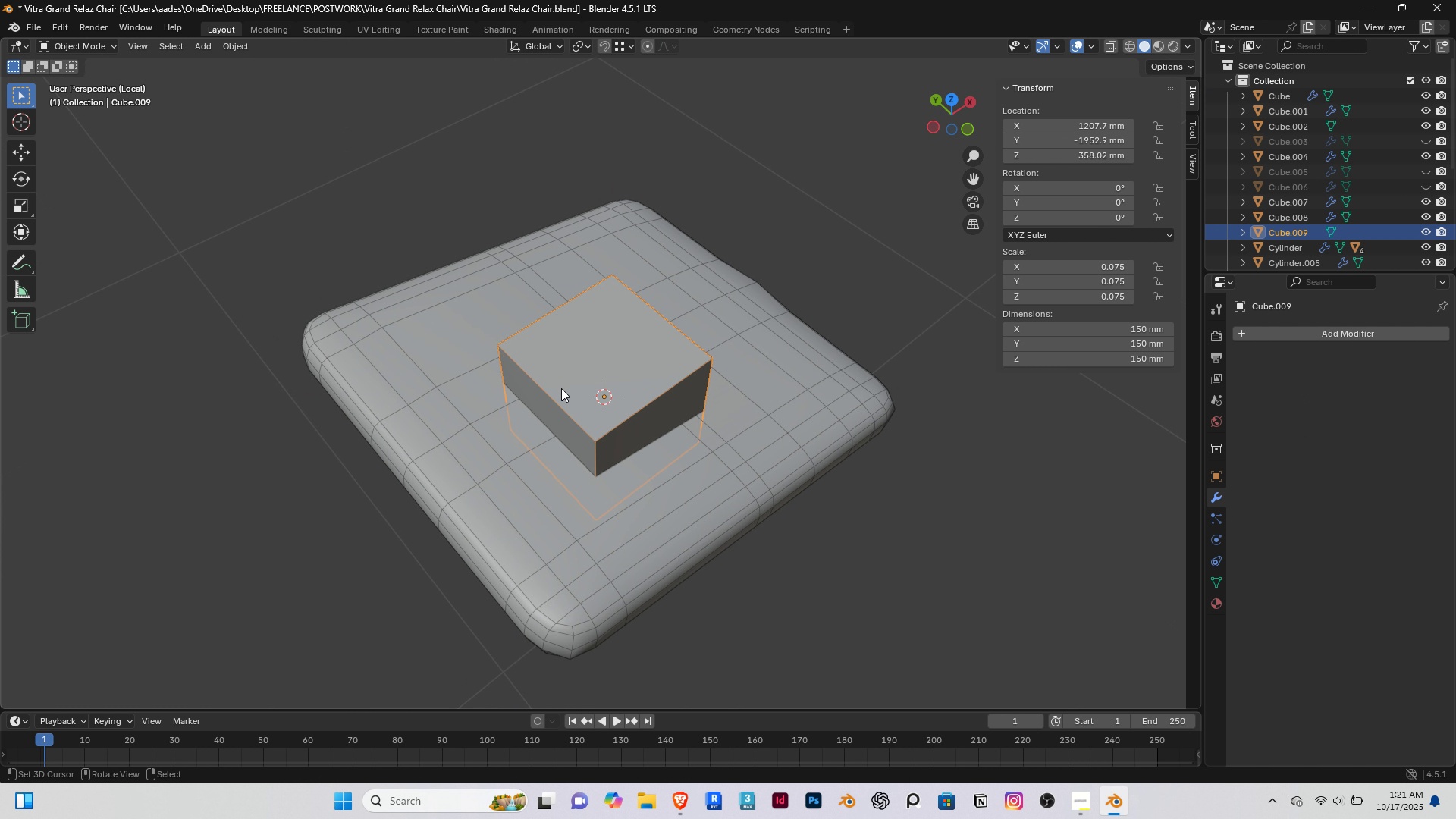 
key(End)
 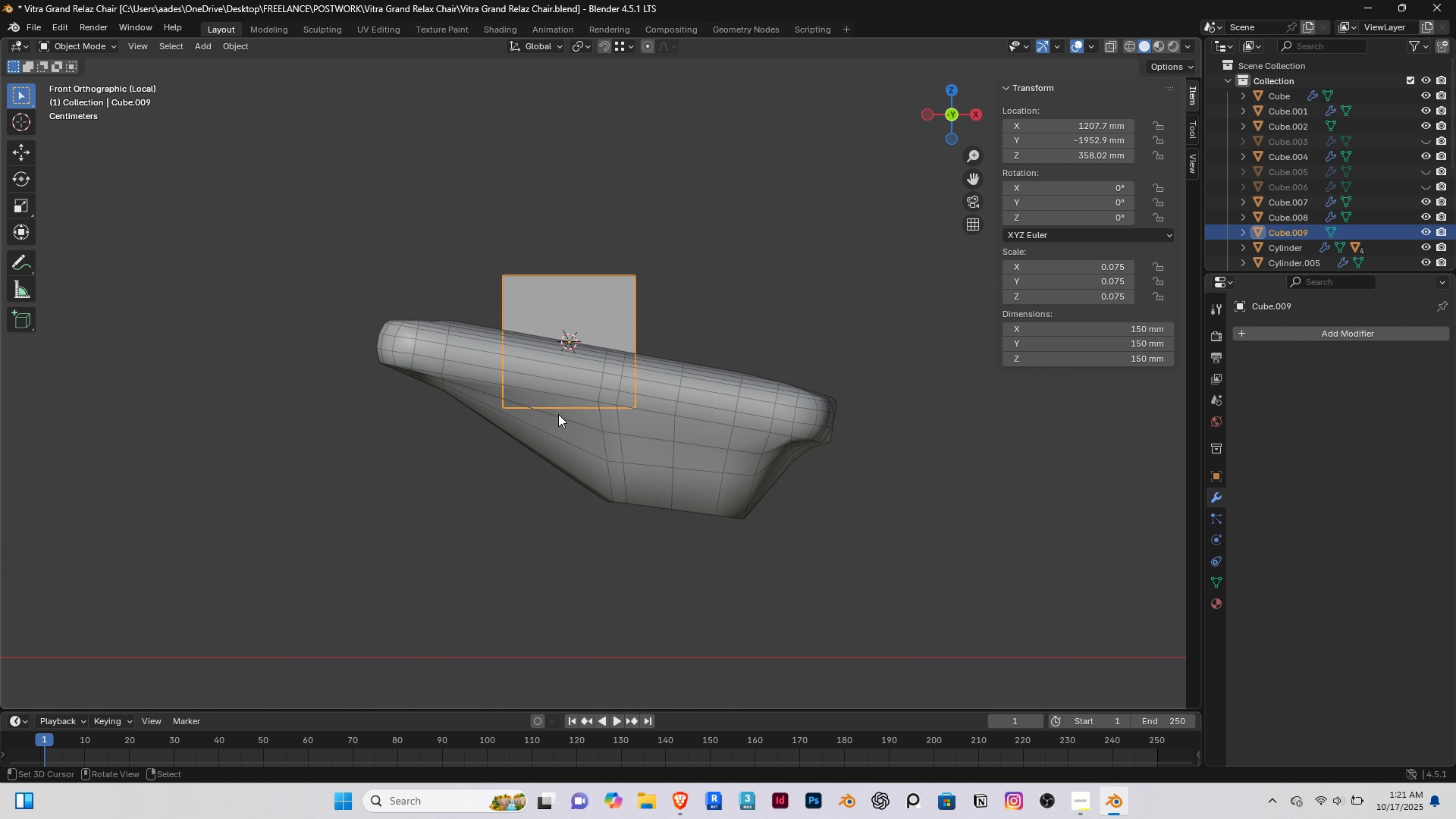 
scroll: coordinate [558, 414], scroll_direction: up, amount: 4.0
 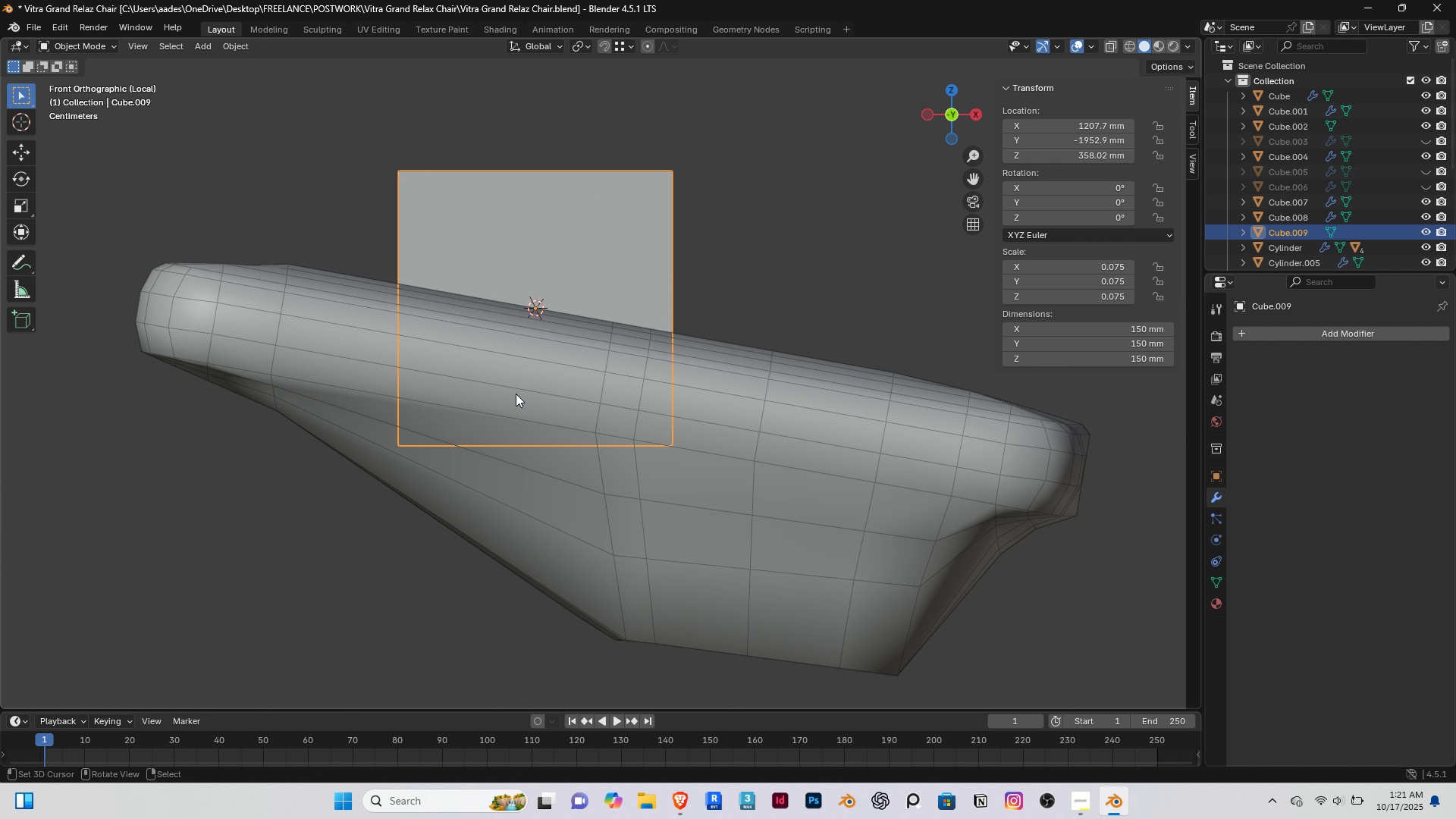 
key(G)
 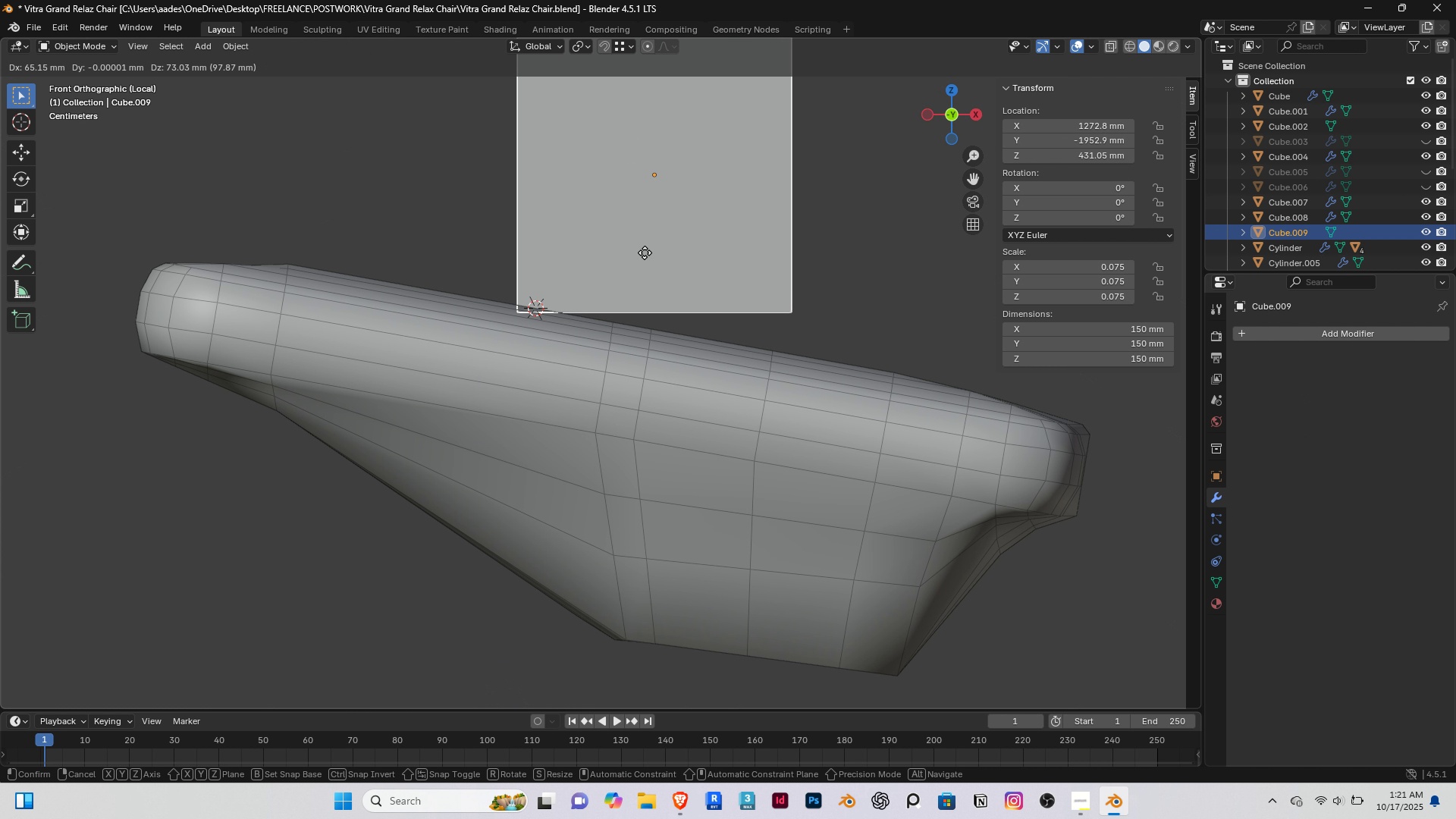 
left_click([649, 243])
 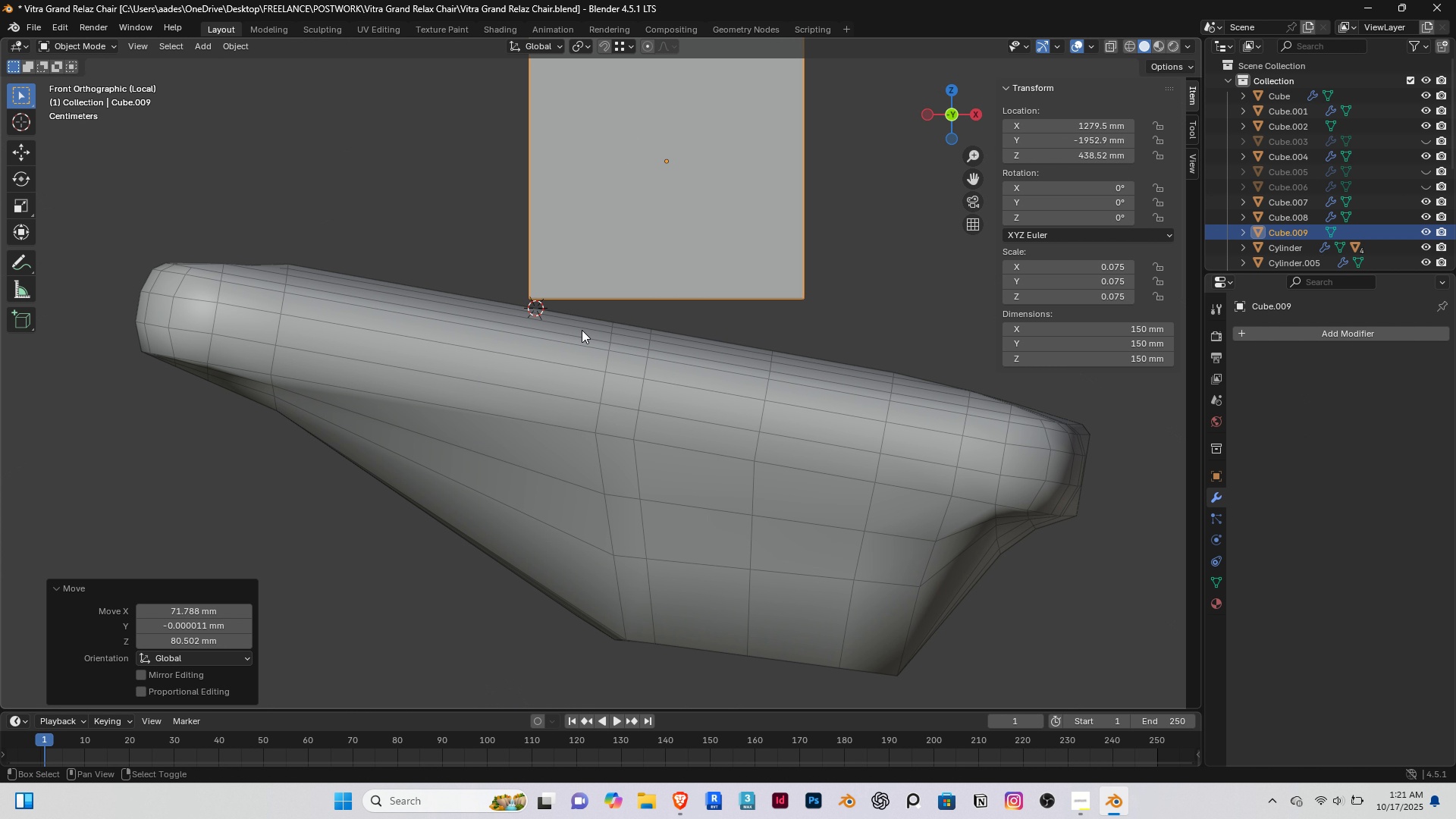 
hold_key(key=ShiftRight, duration=0.42)
 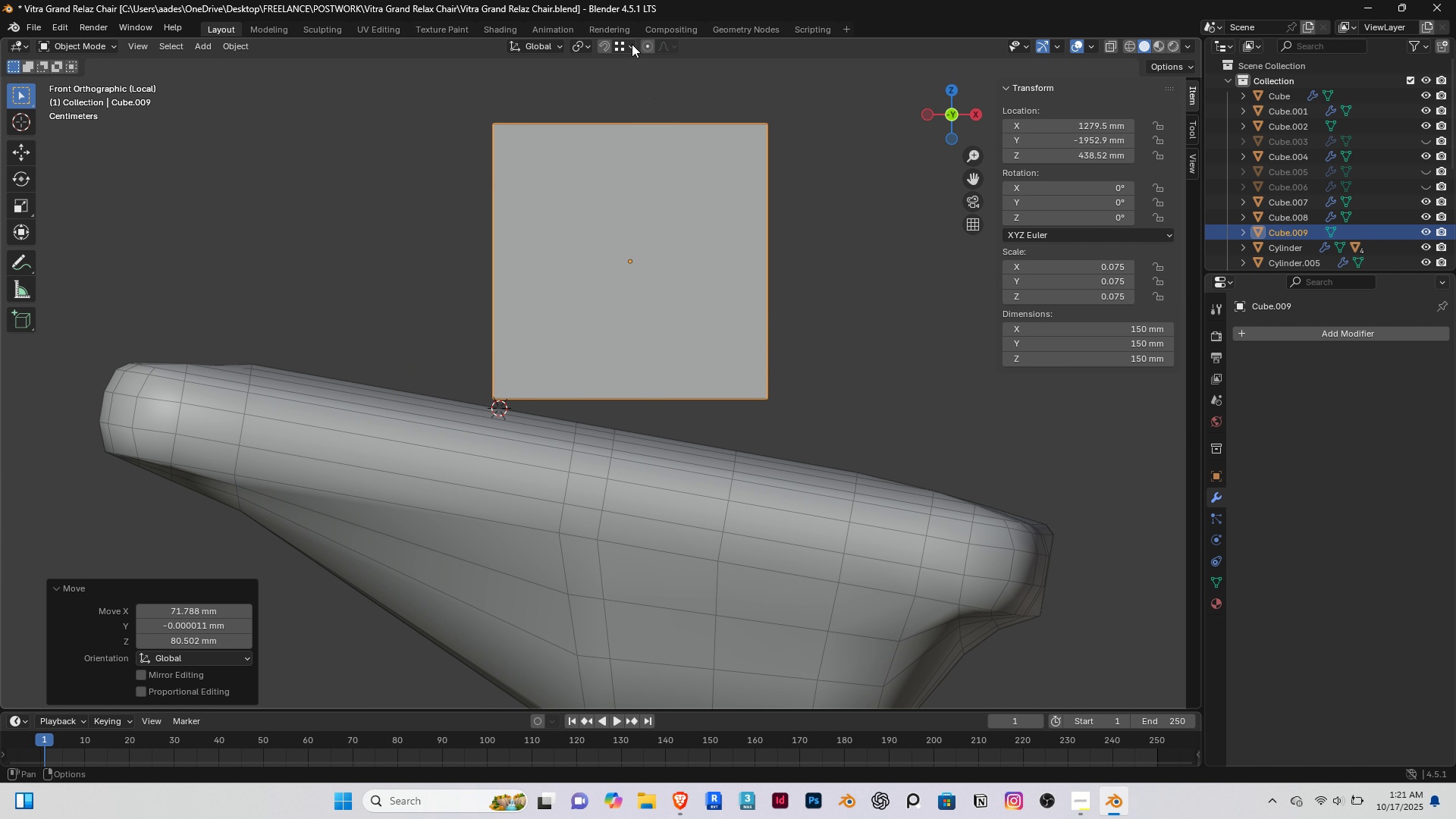 
left_click([632, 44])
 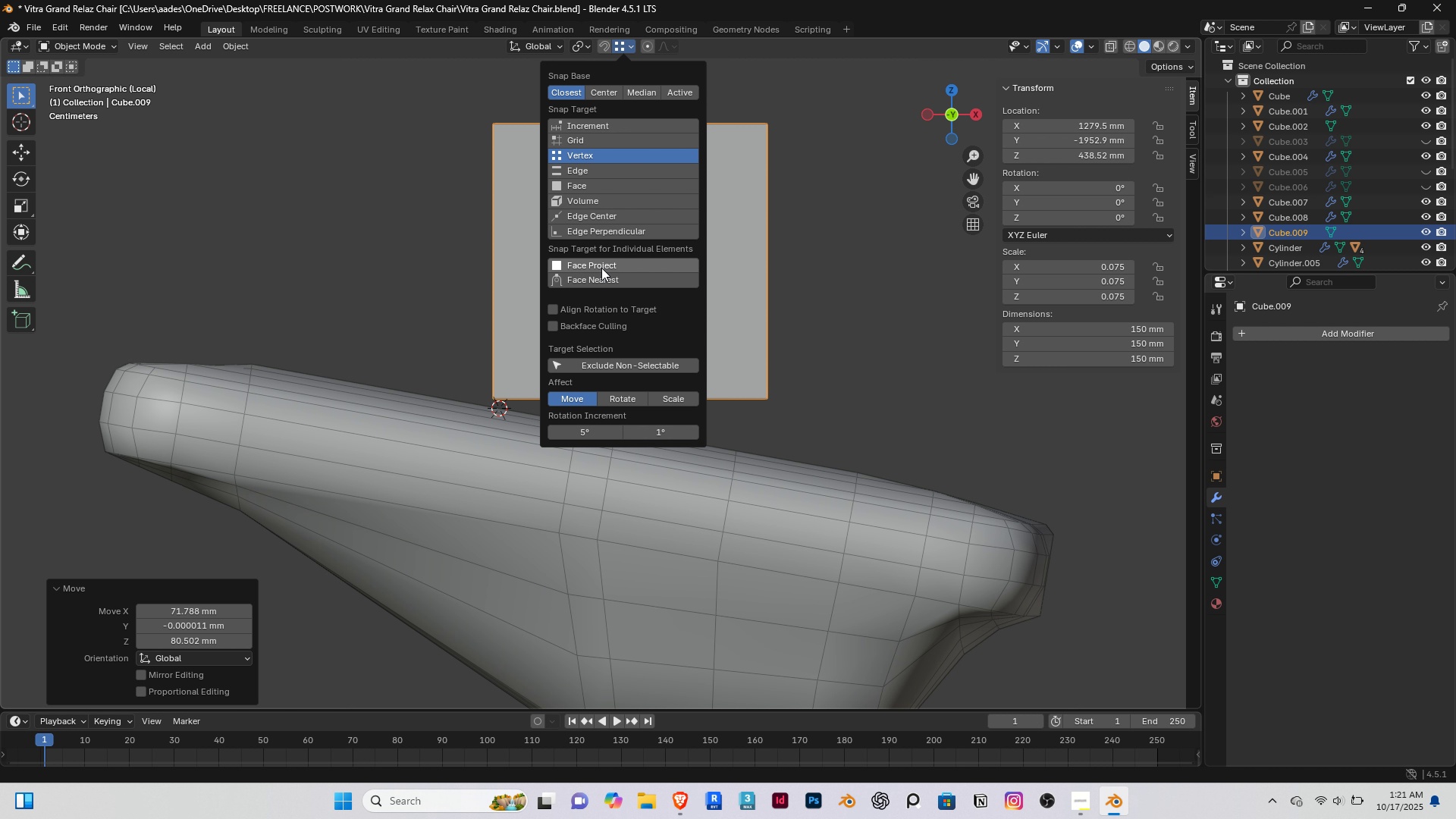 
left_click([601, 268])
 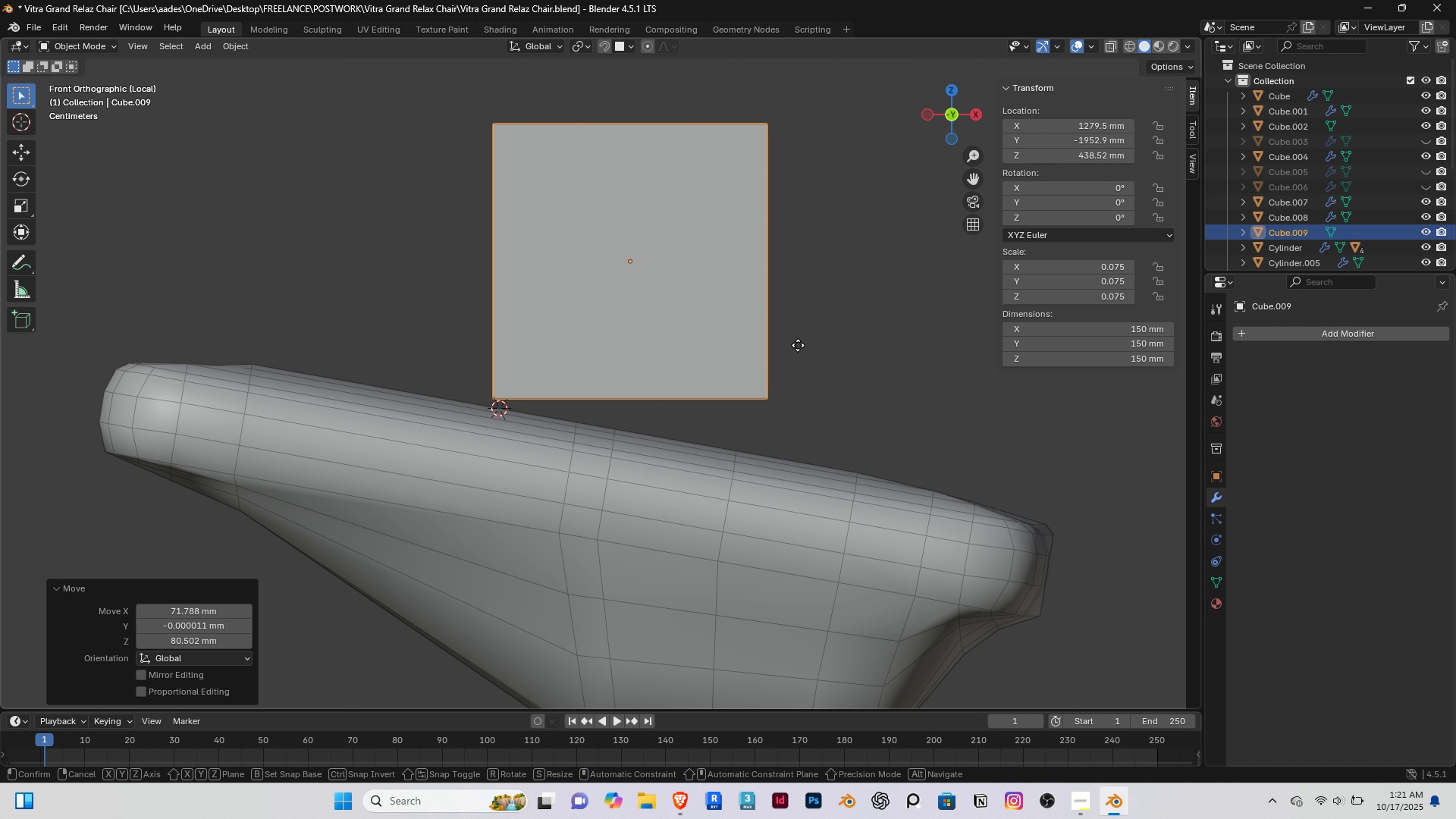 
key(G)
 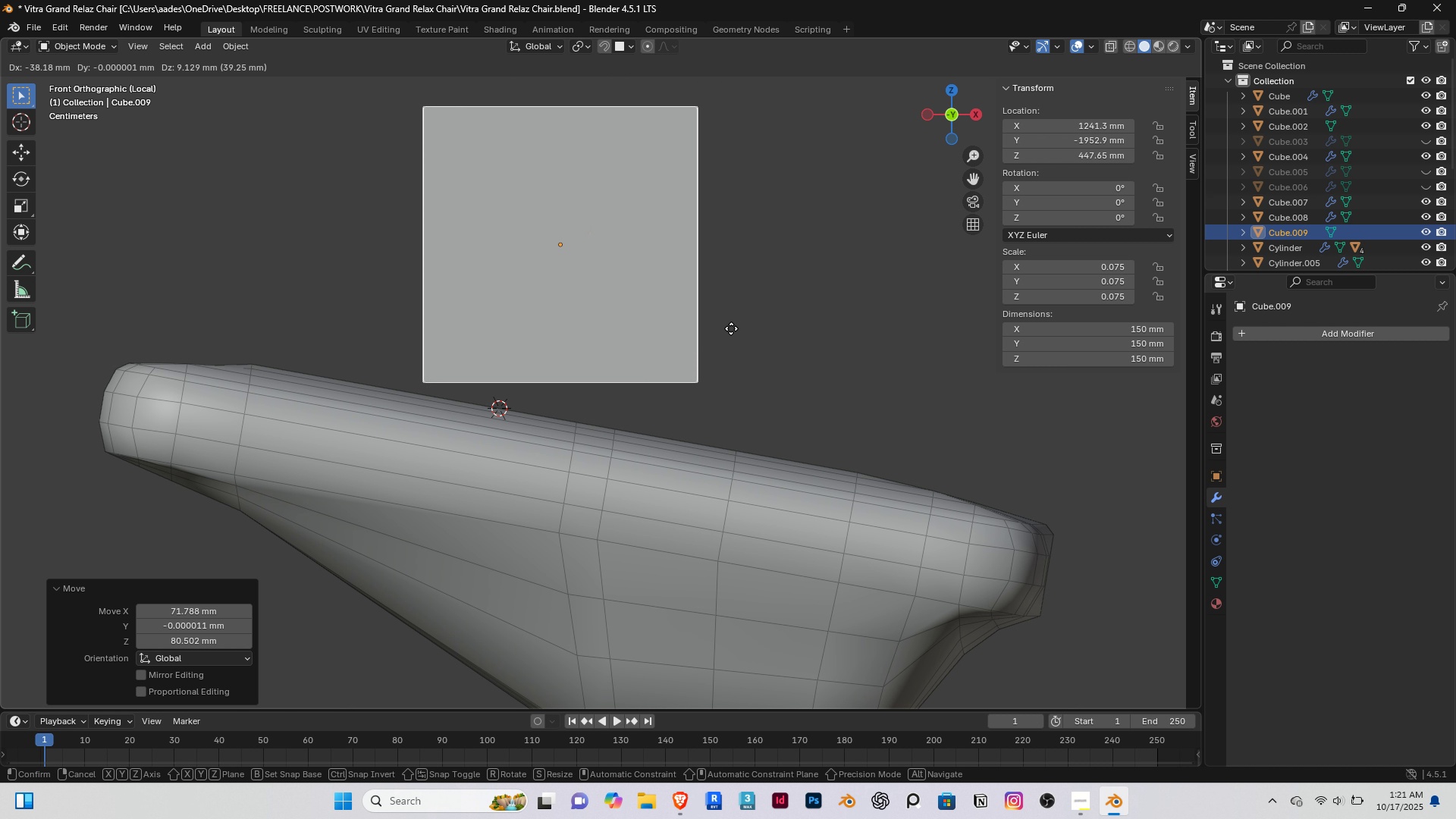 
right_click([731, 328])
 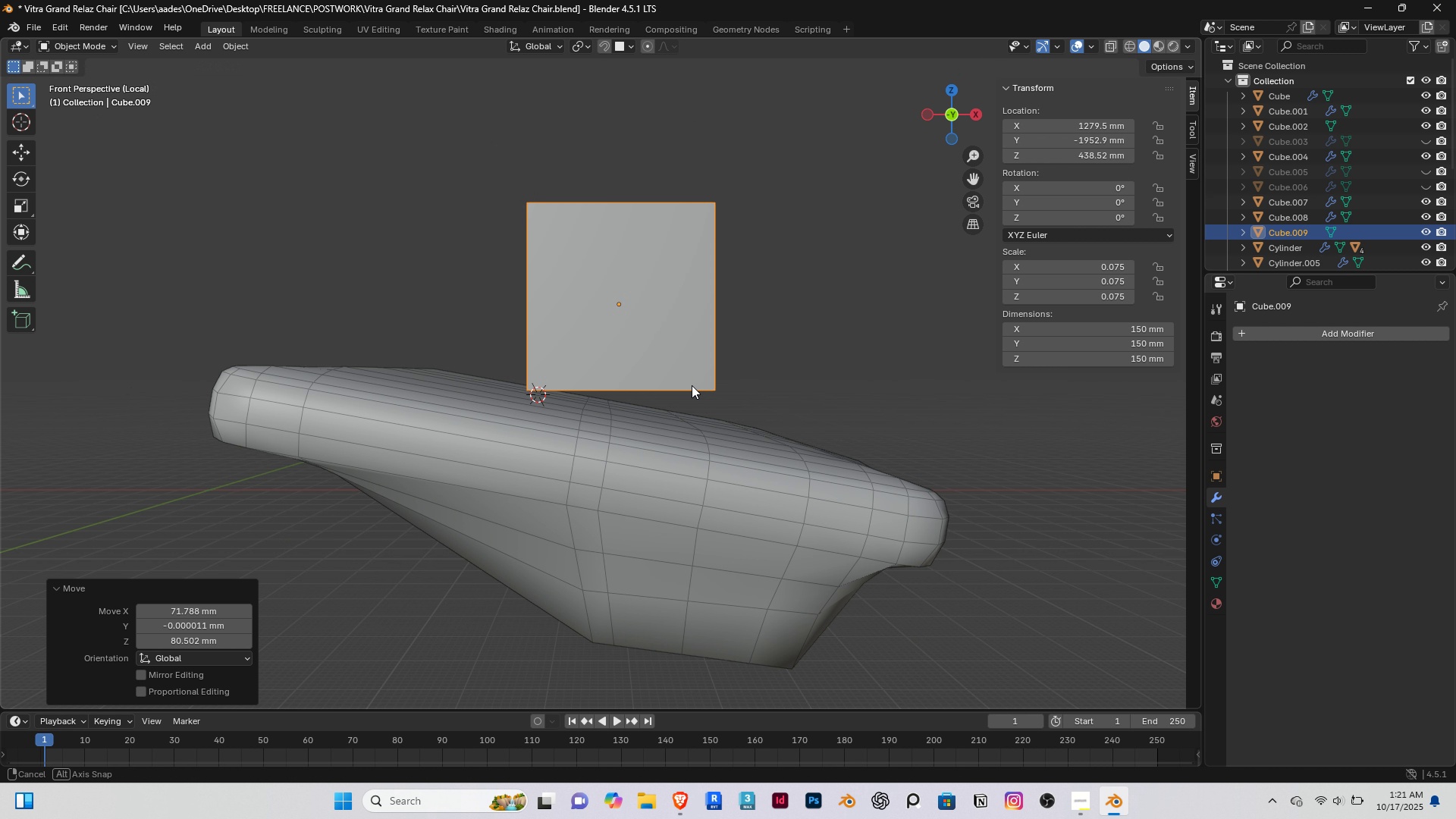 
scroll: coordinate [698, 367], scroll_direction: down, amount: 3.0
 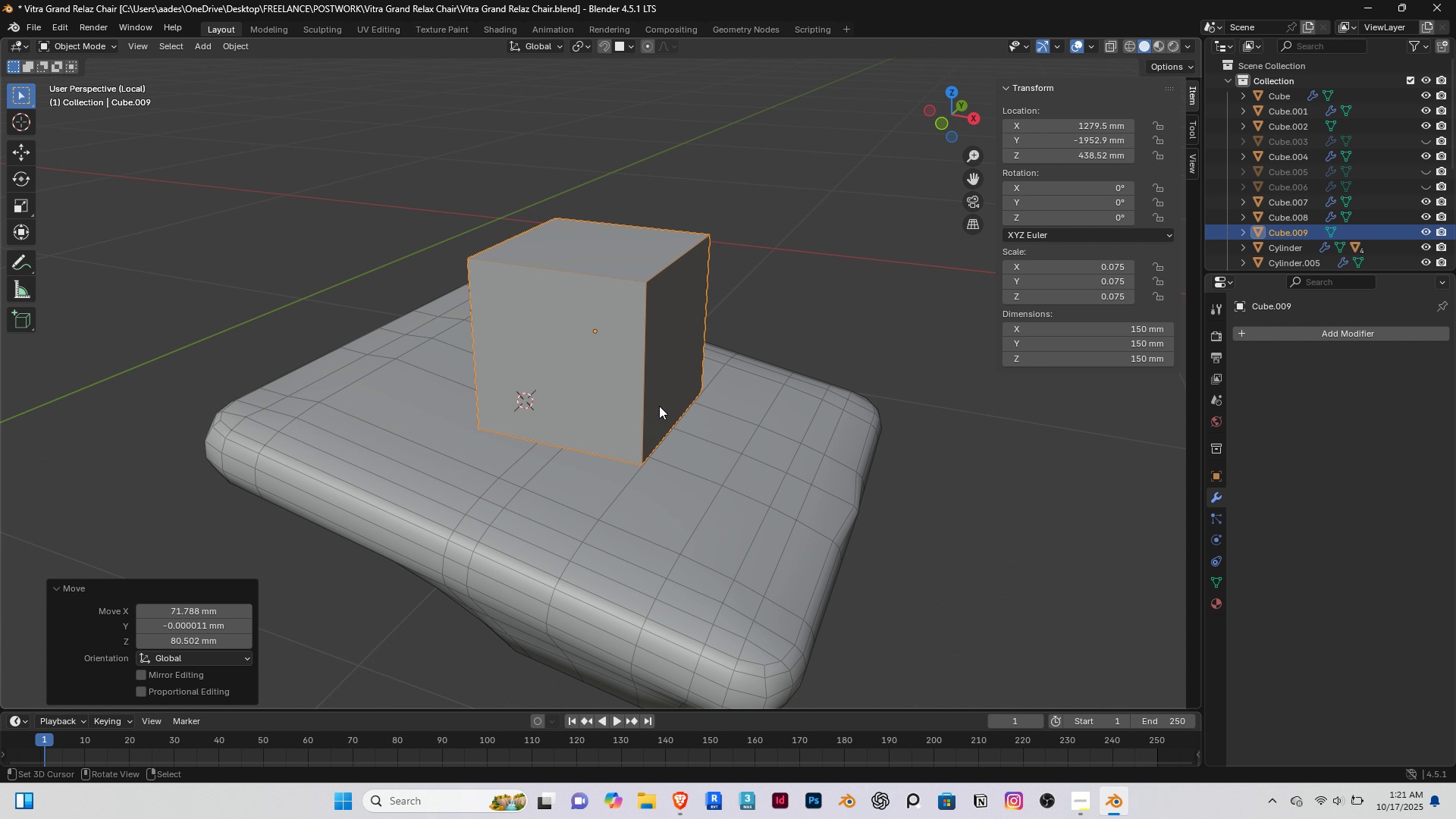 
key(G)
 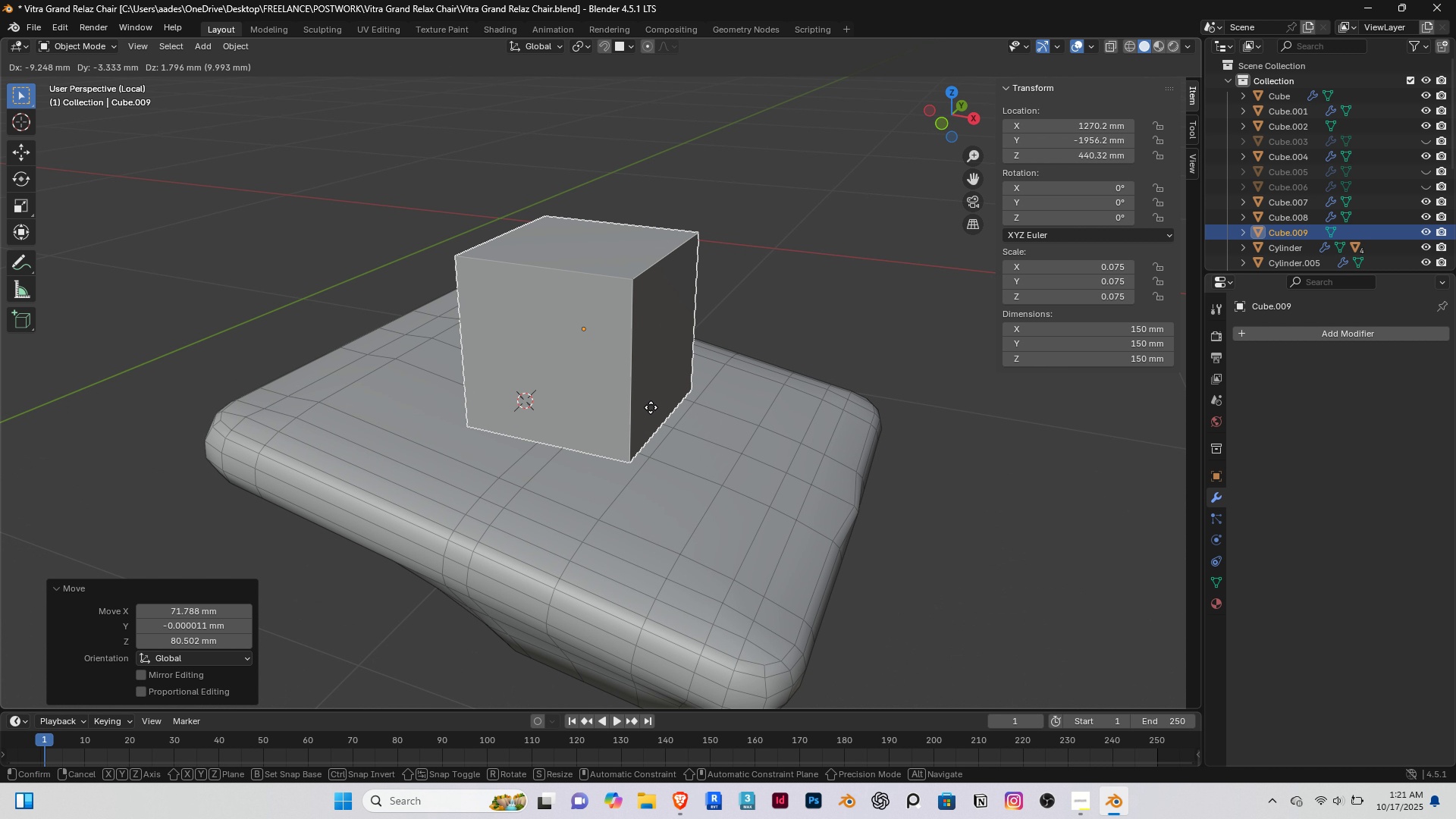 
hold_key(key=ControlRight, duration=0.72)
 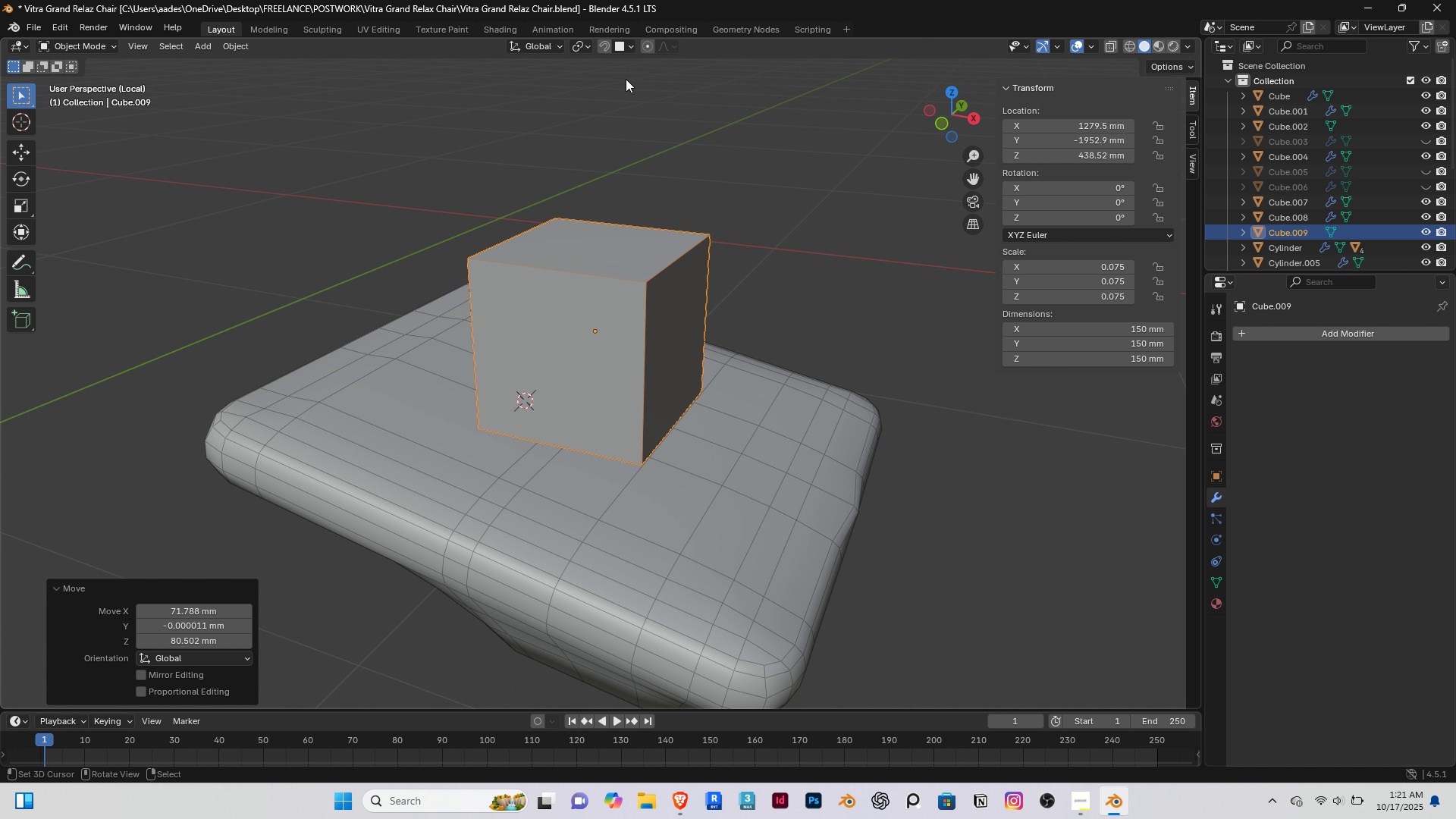 
hold_key(key=ControlRight, duration=5.46)
left_click([629, 44])
 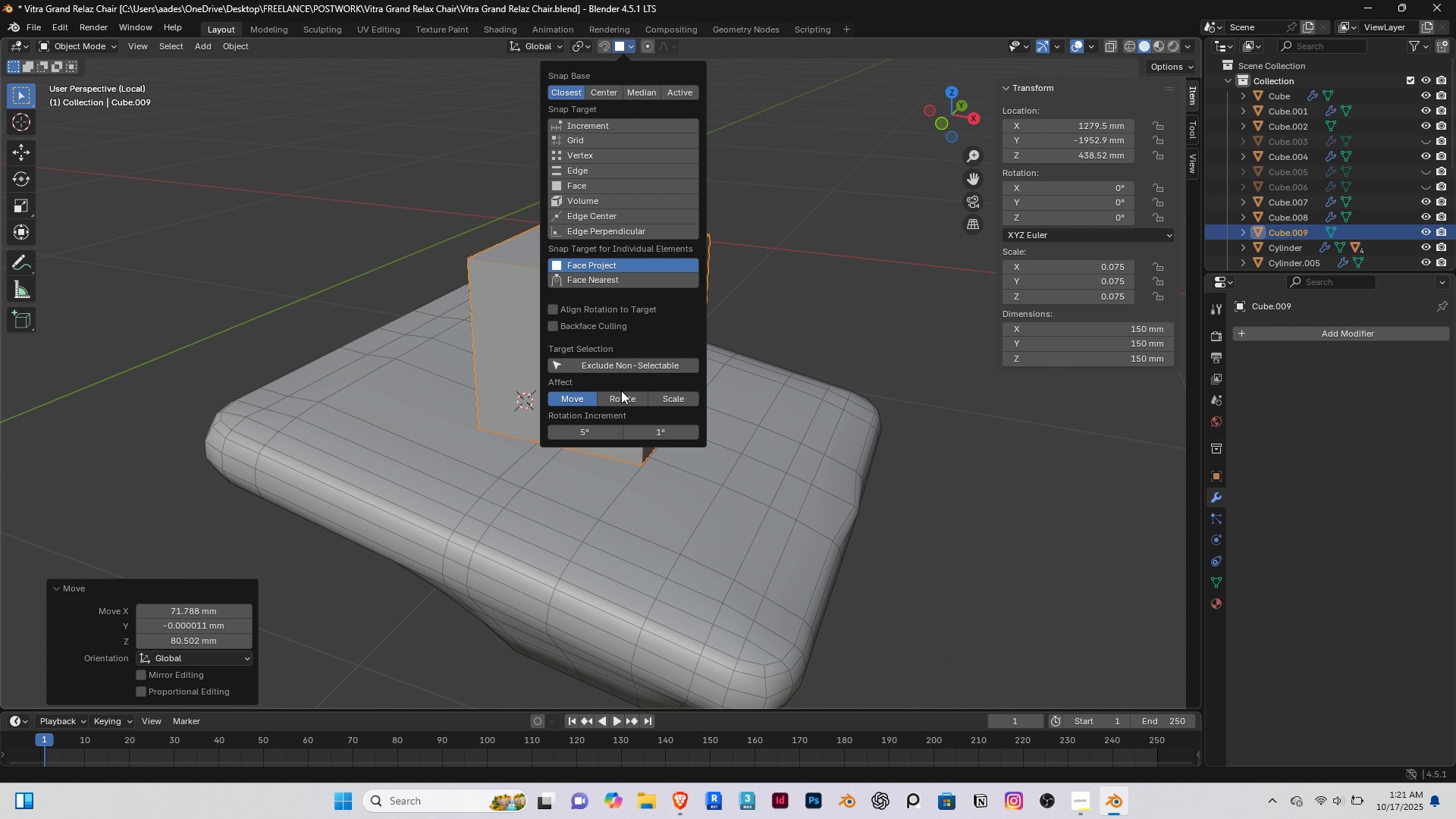 
left_click([619, 397])
 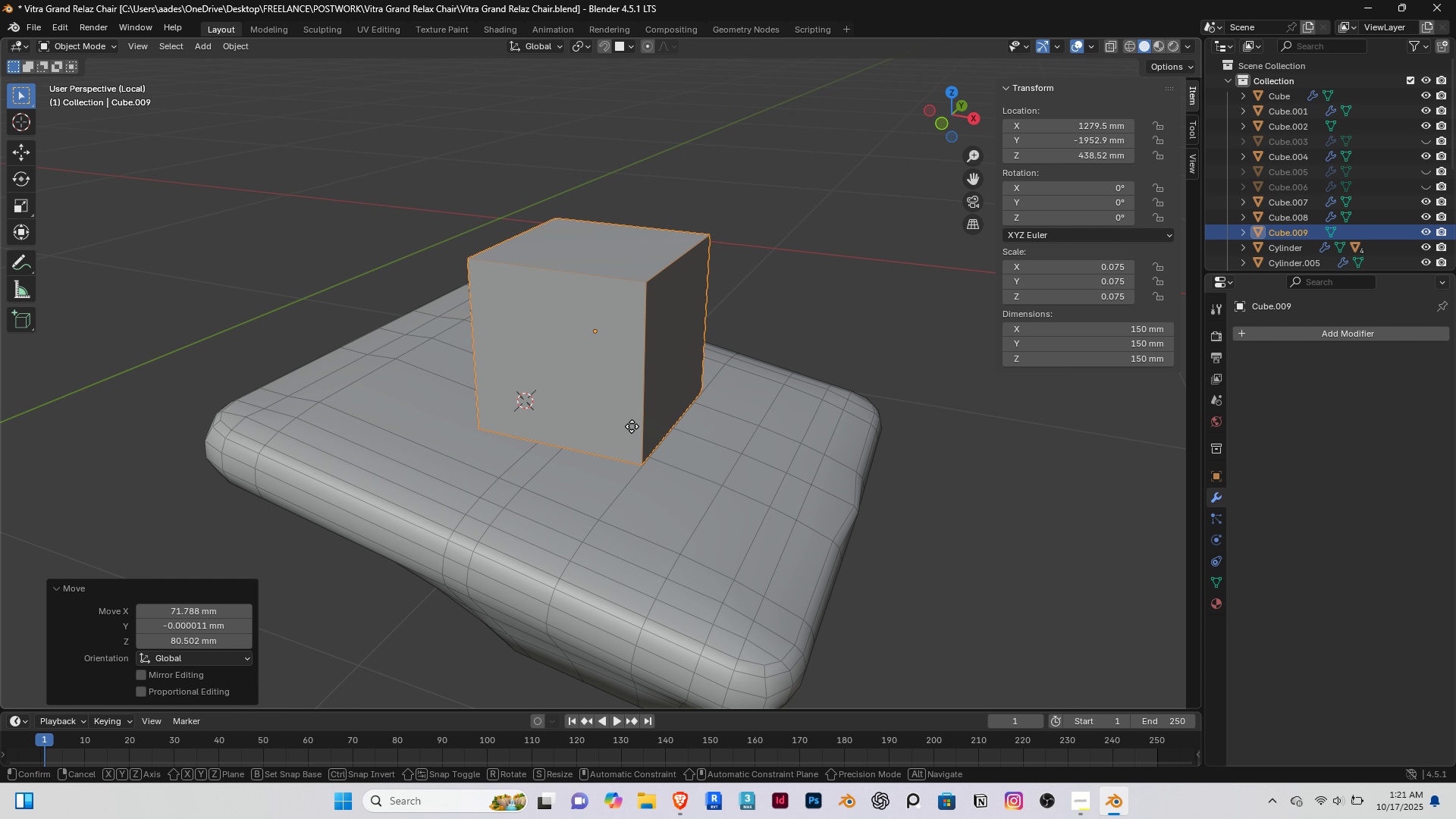 
key(G)
 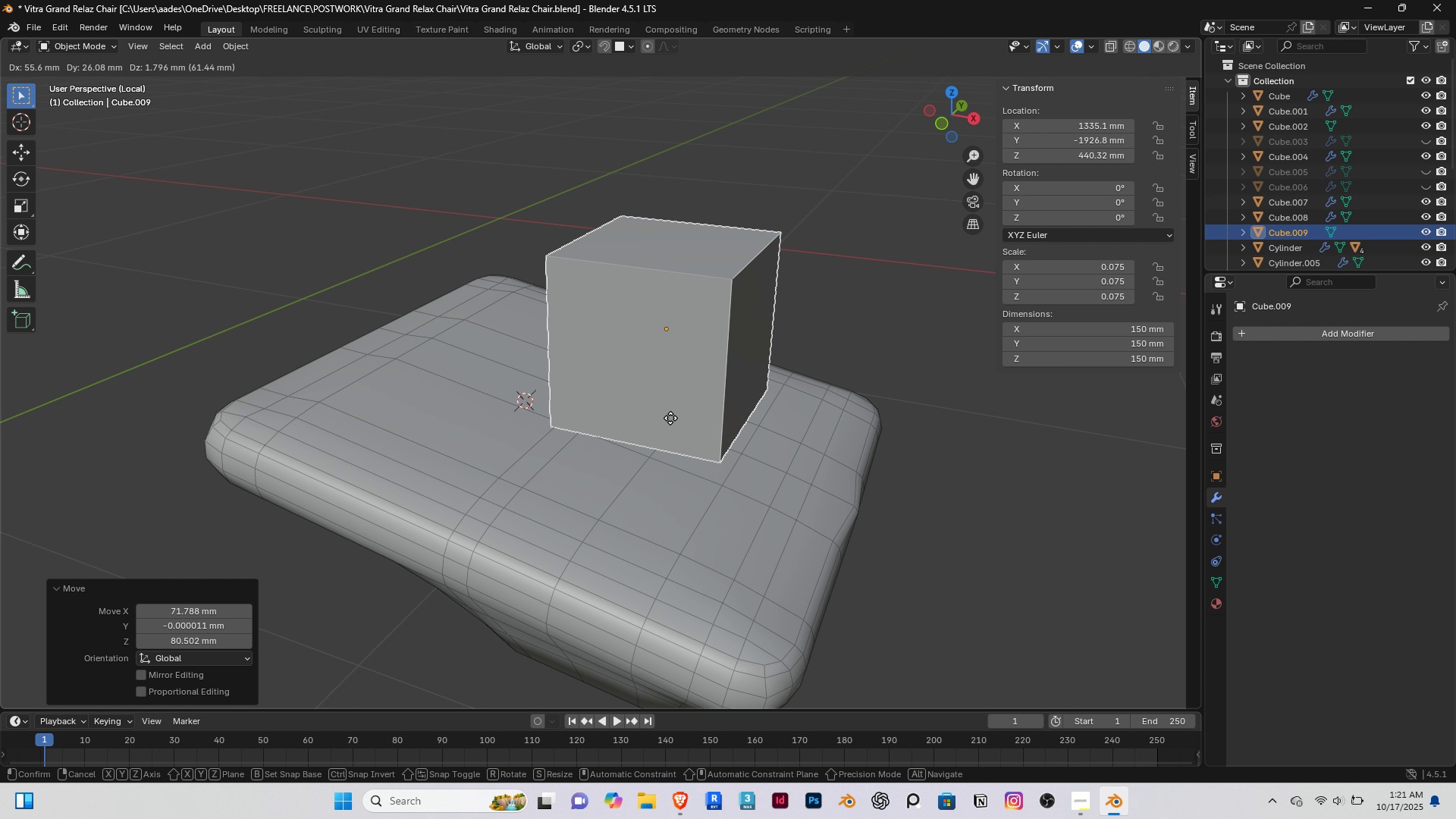 
hold_key(key=ControlRight, duration=1.44)
 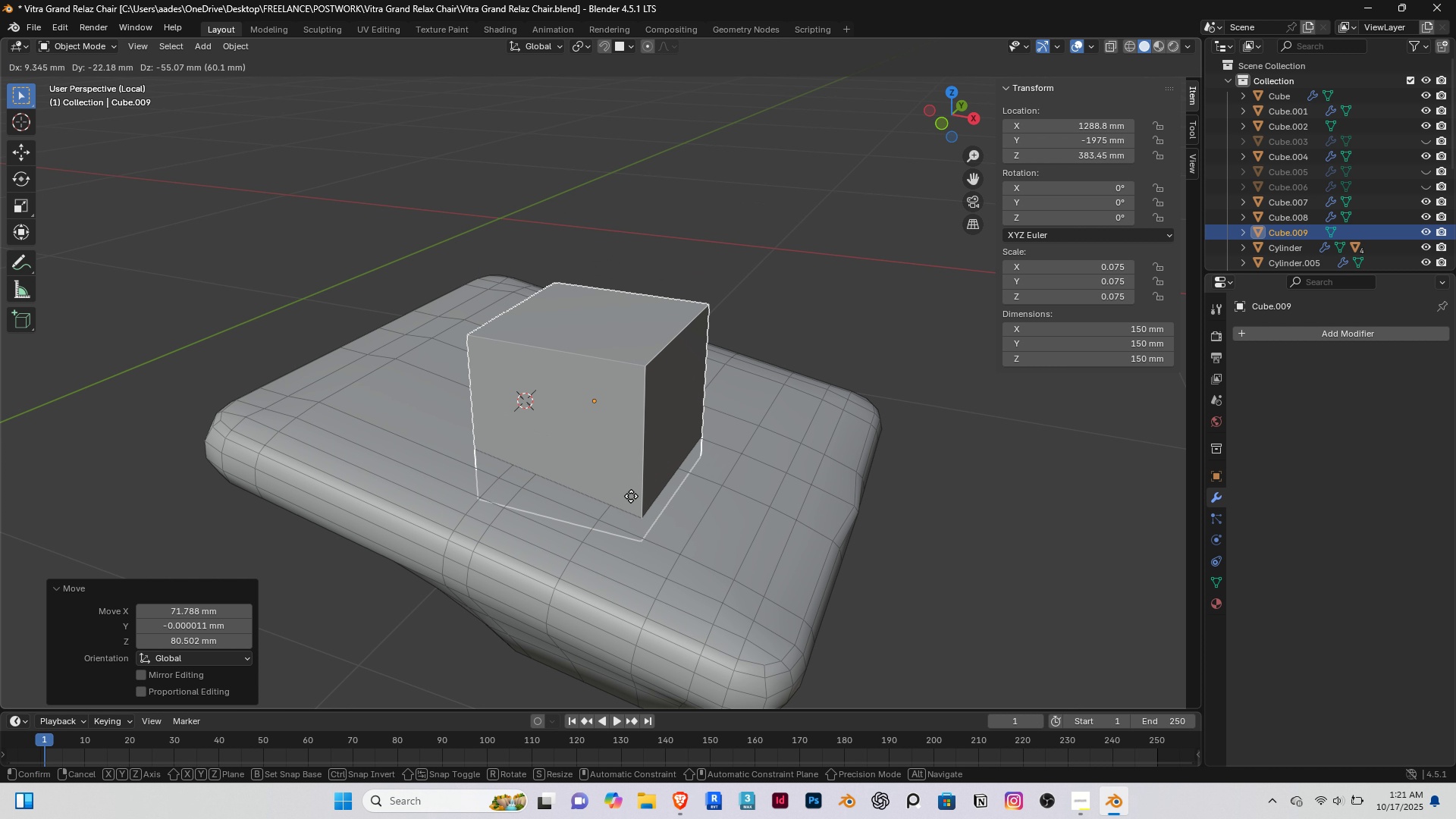 
key(Control+ControlRight)
 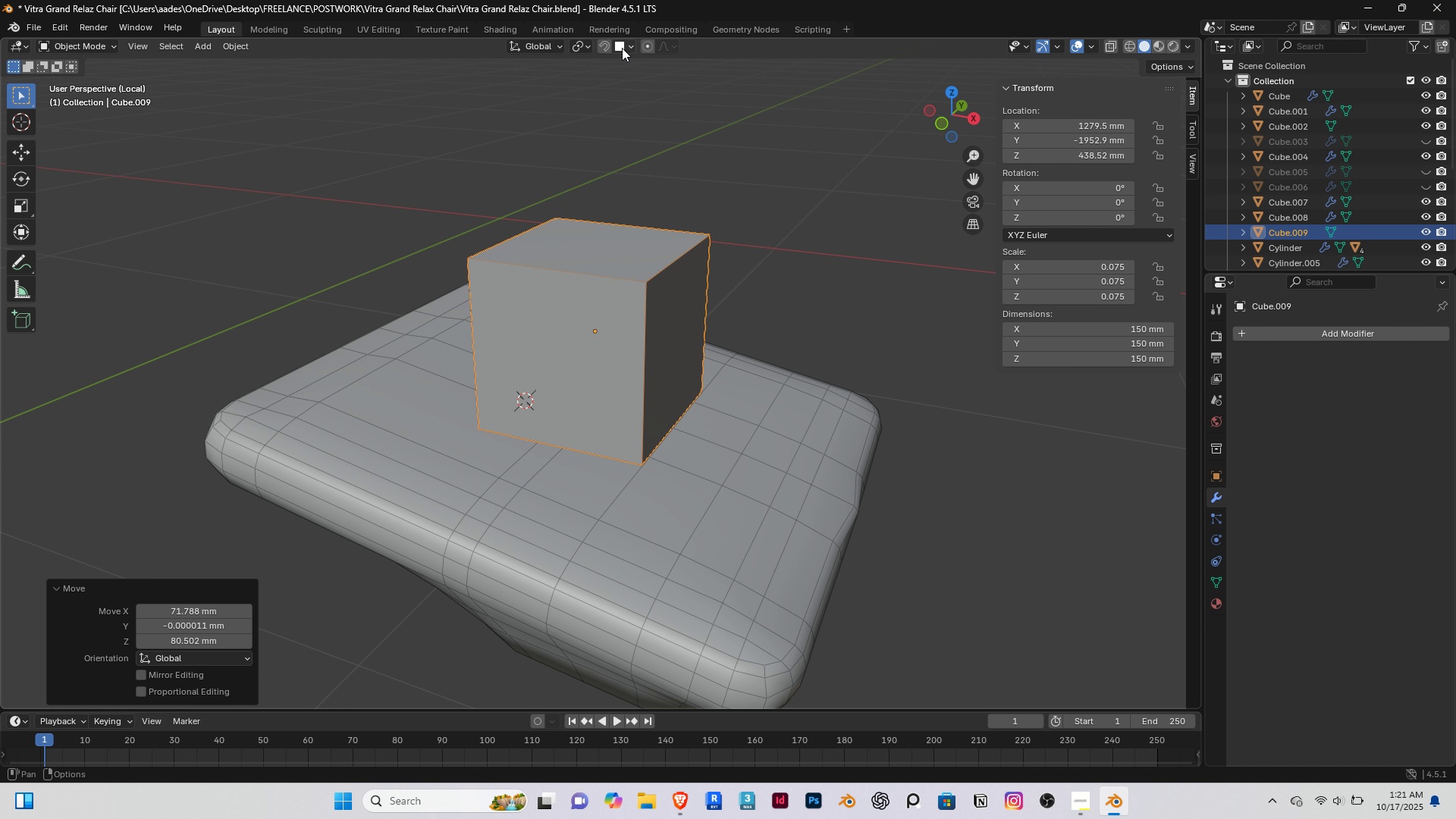 
left_click([633, 48])
 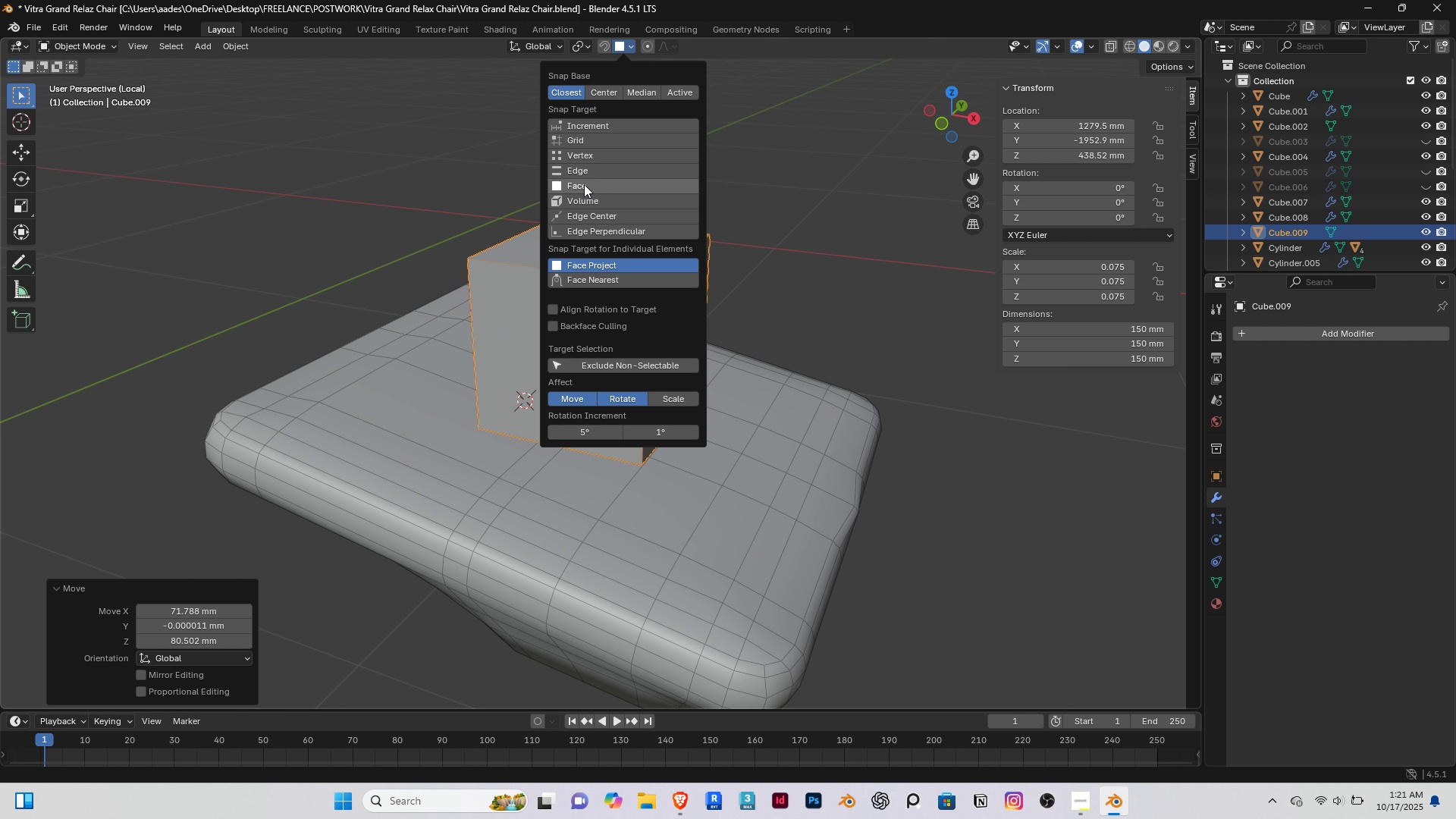 
left_click([584, 184])
 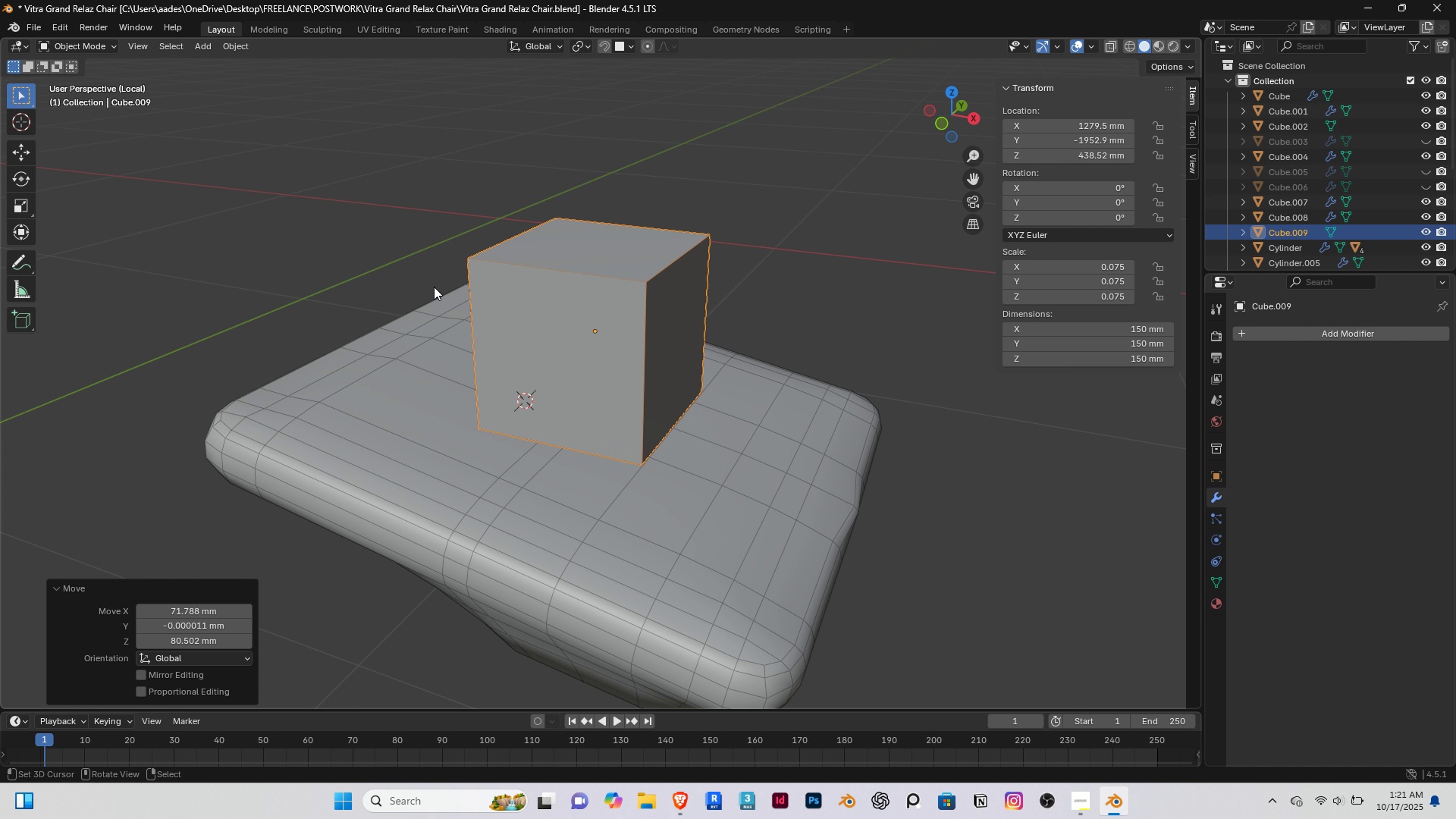 
key(G)
 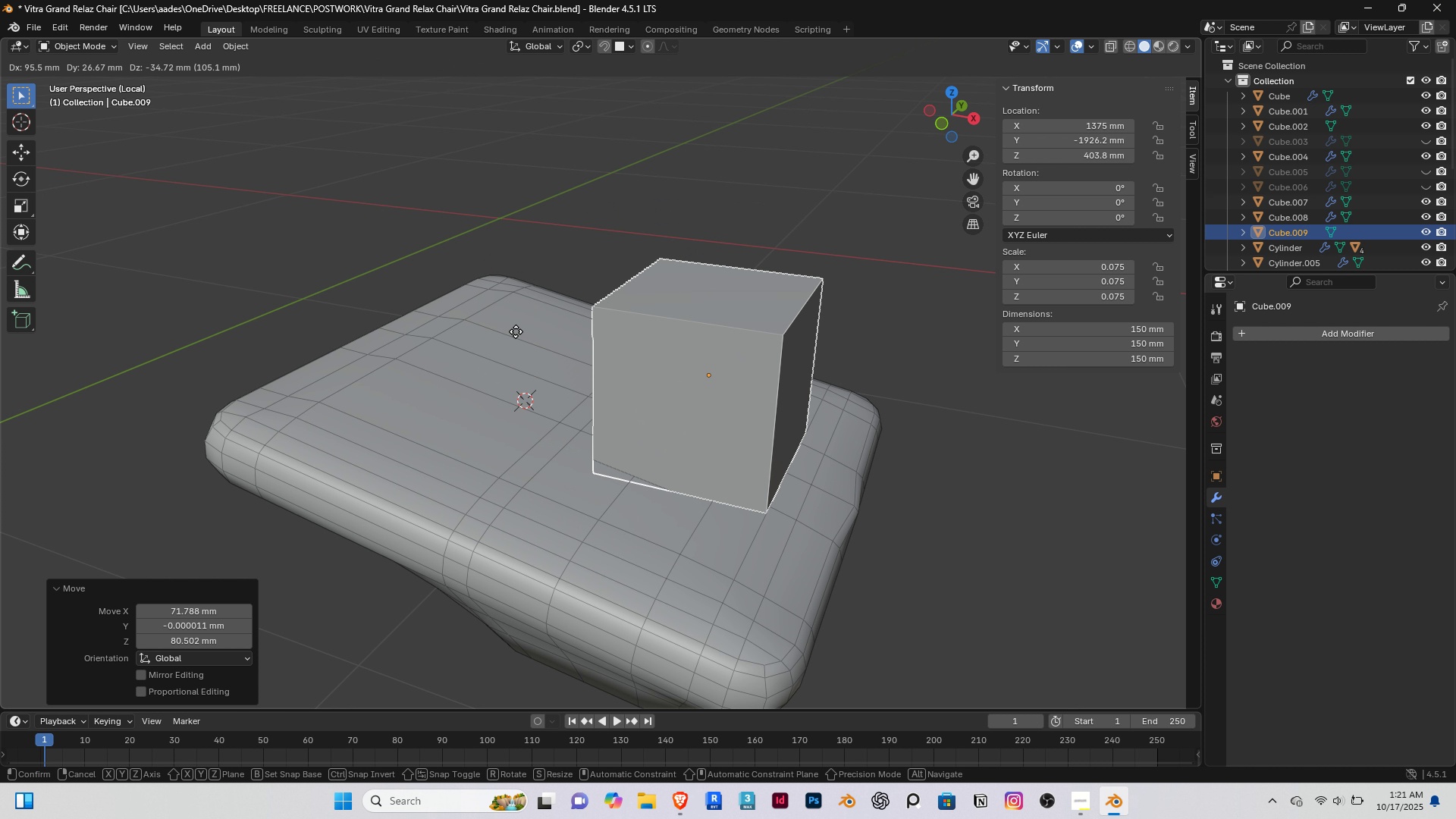 
hold_key(key=ControlRight, duration=1.37)
left_click([507, 441])
 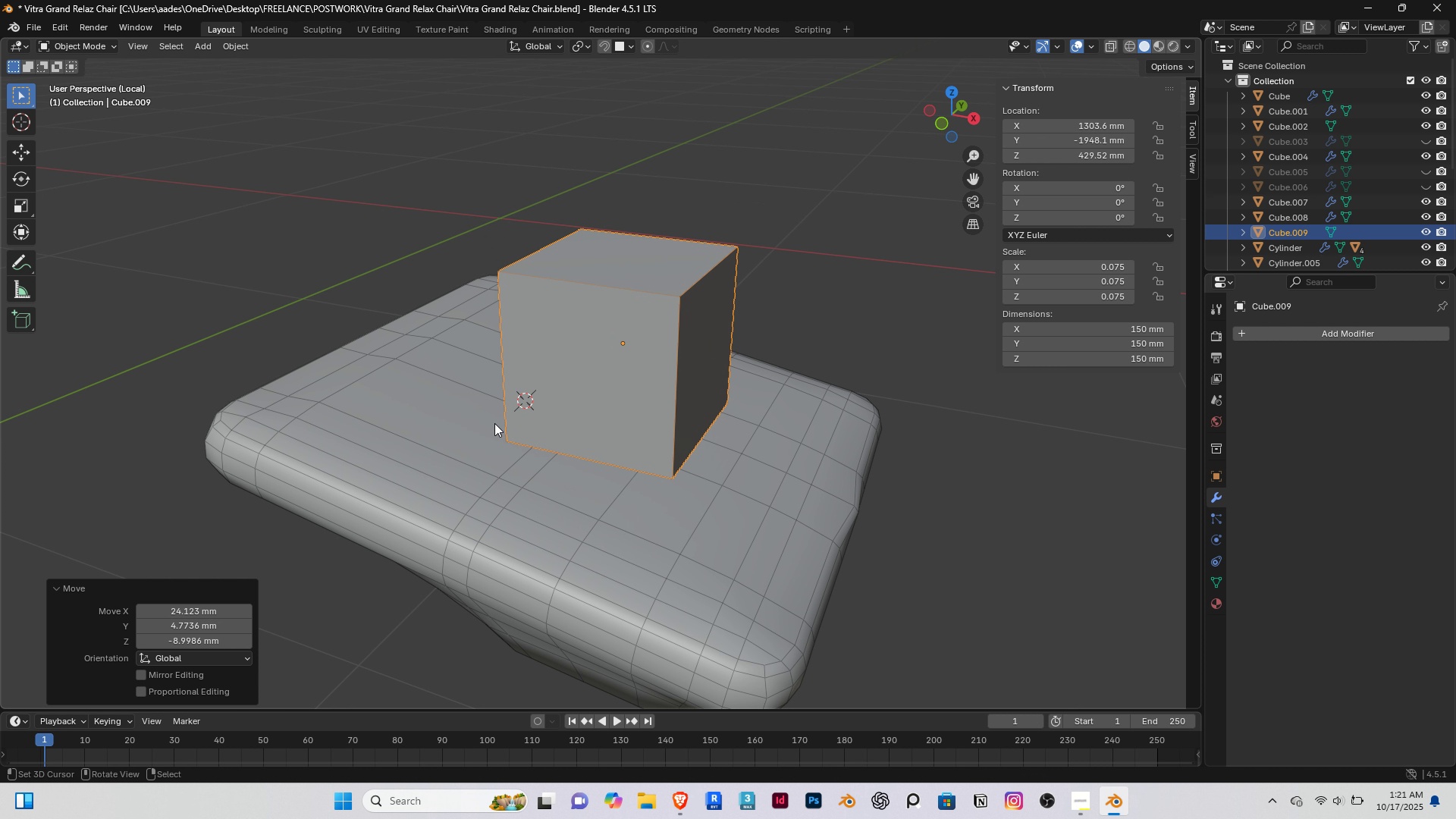 
key(End)
 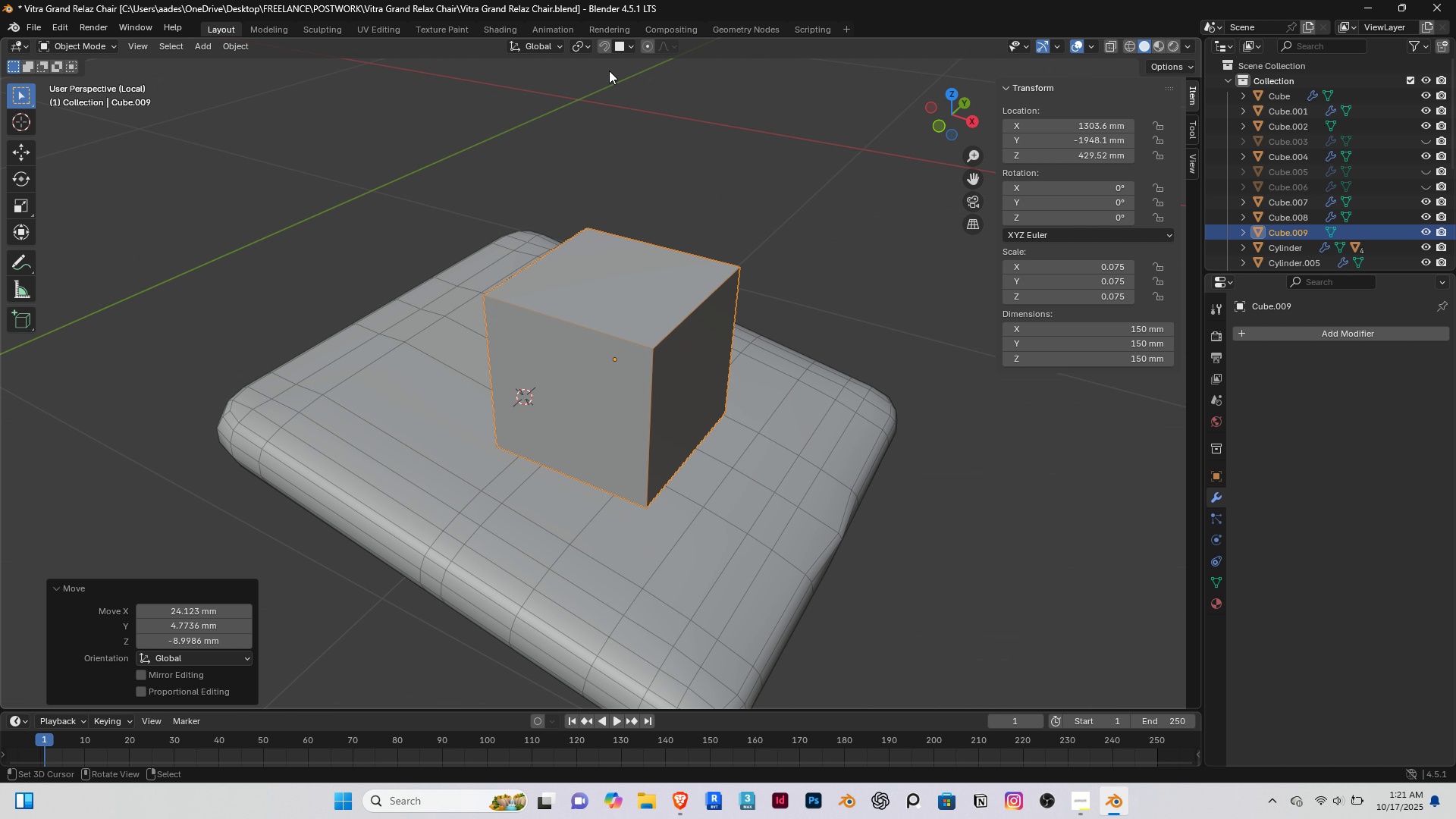 
left_click([632, 46])
 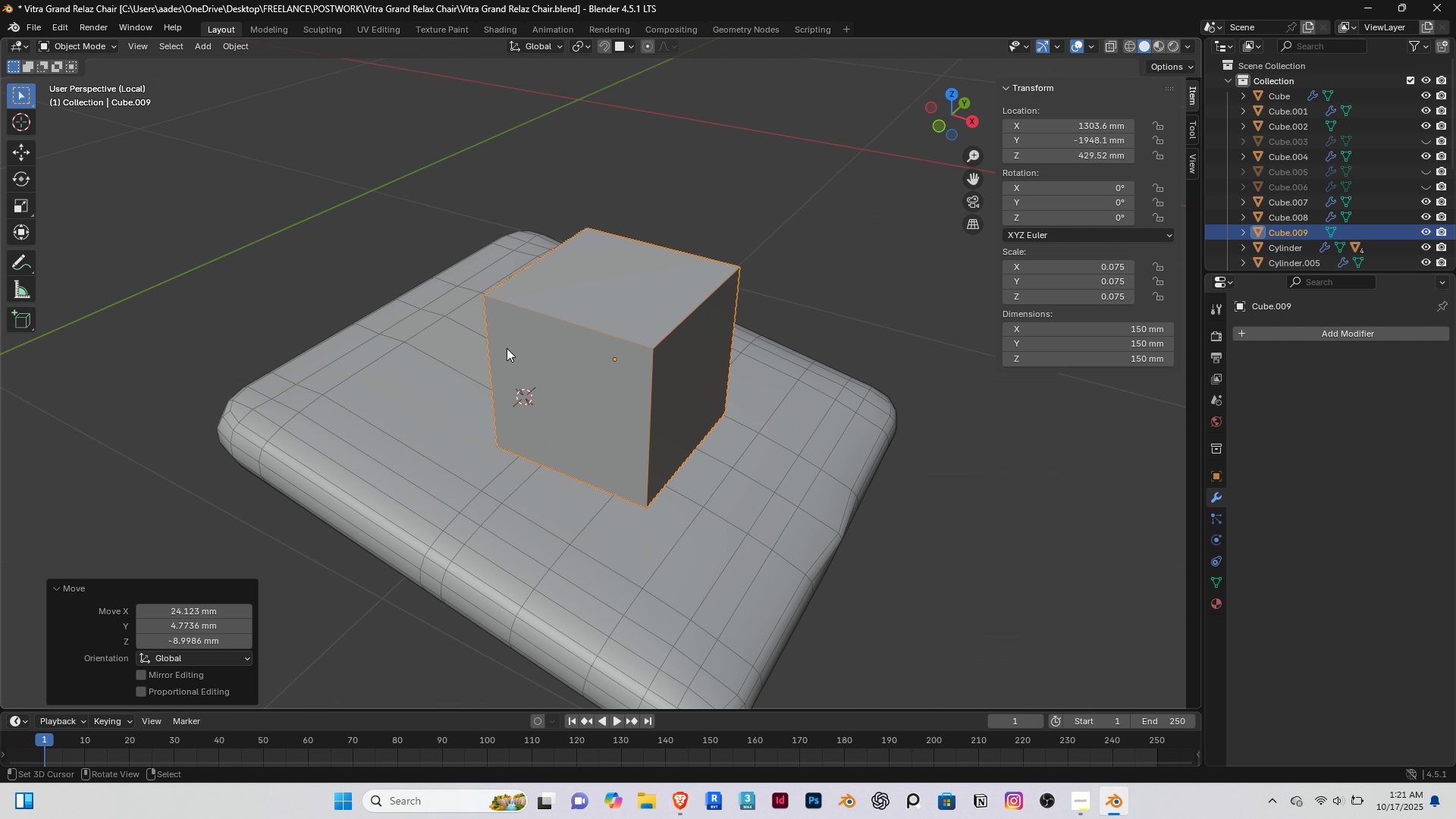 
wait(6.71)
 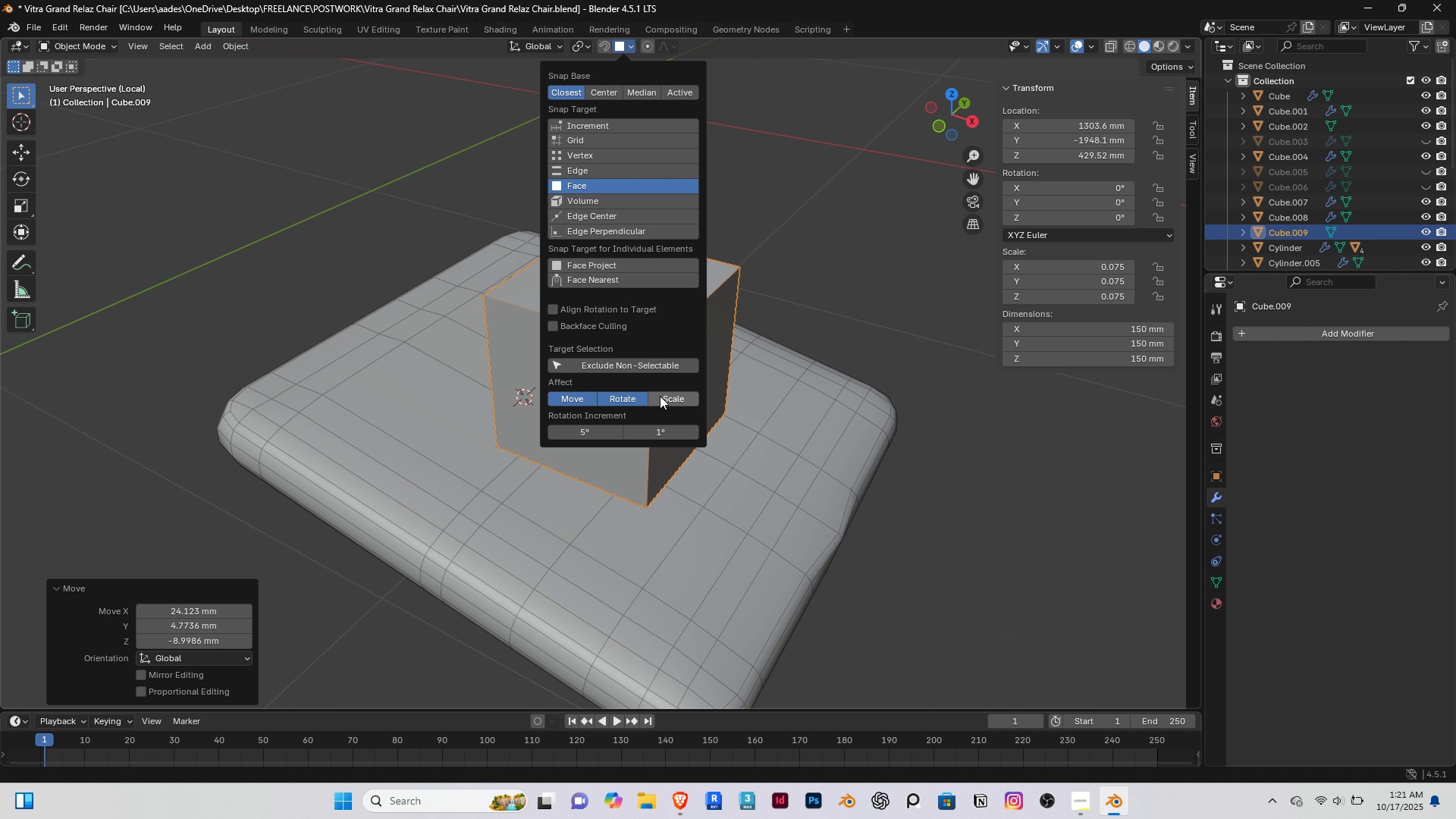 
key(G)
 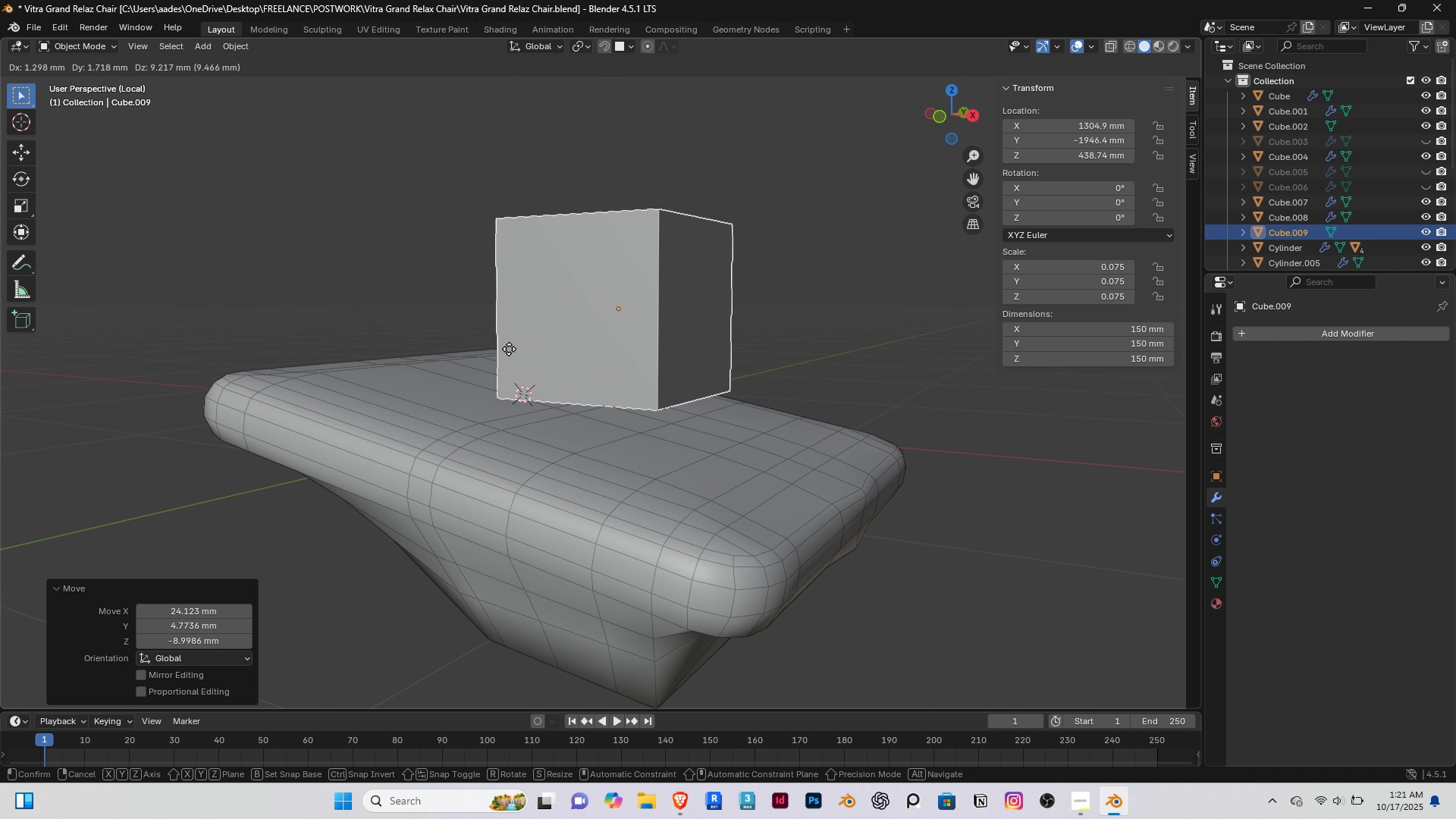 
hold_key(key=ControlRight, duration=1.5)
 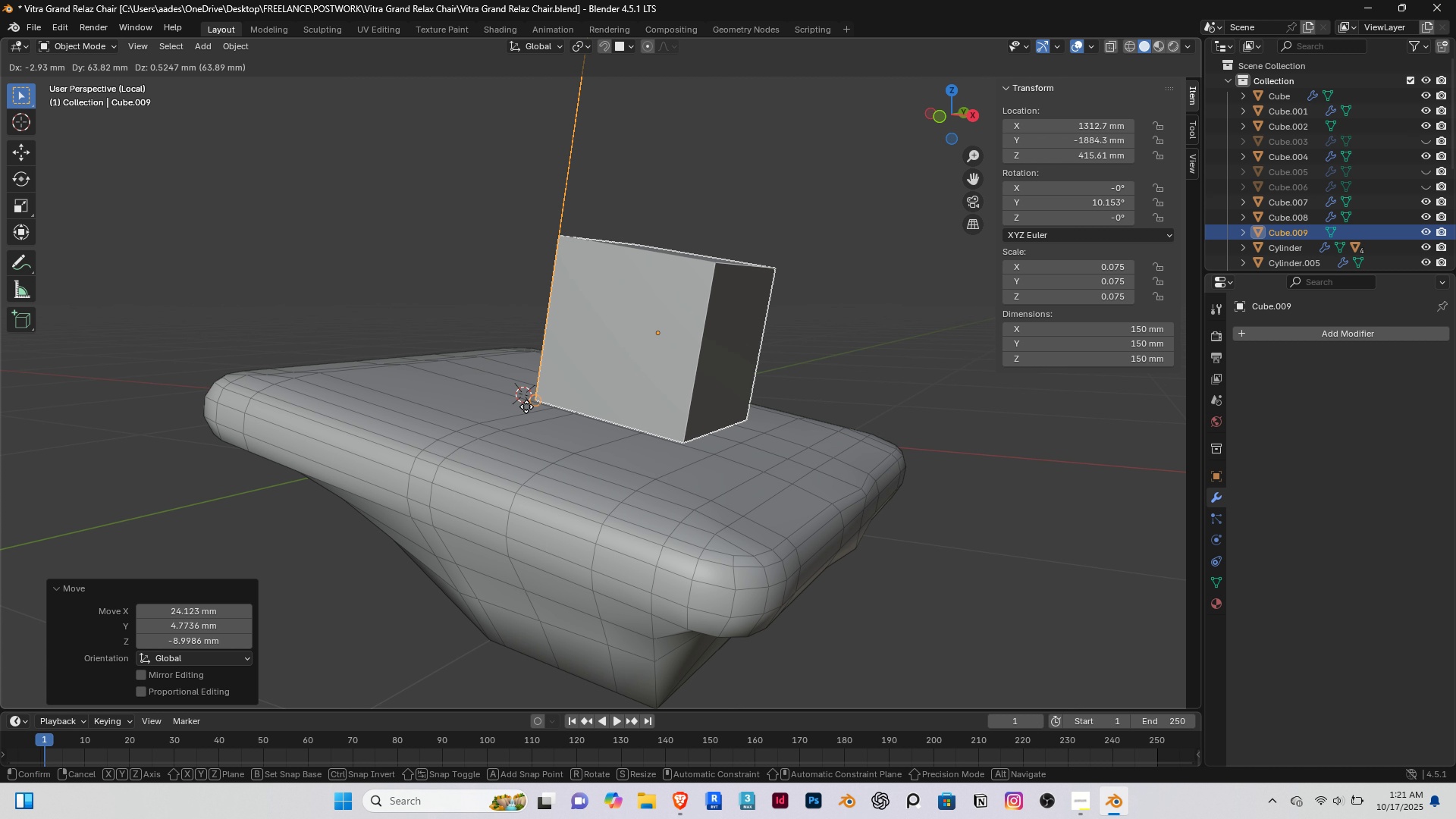 
hold_key(key=ControlRight, duration=1.51)
 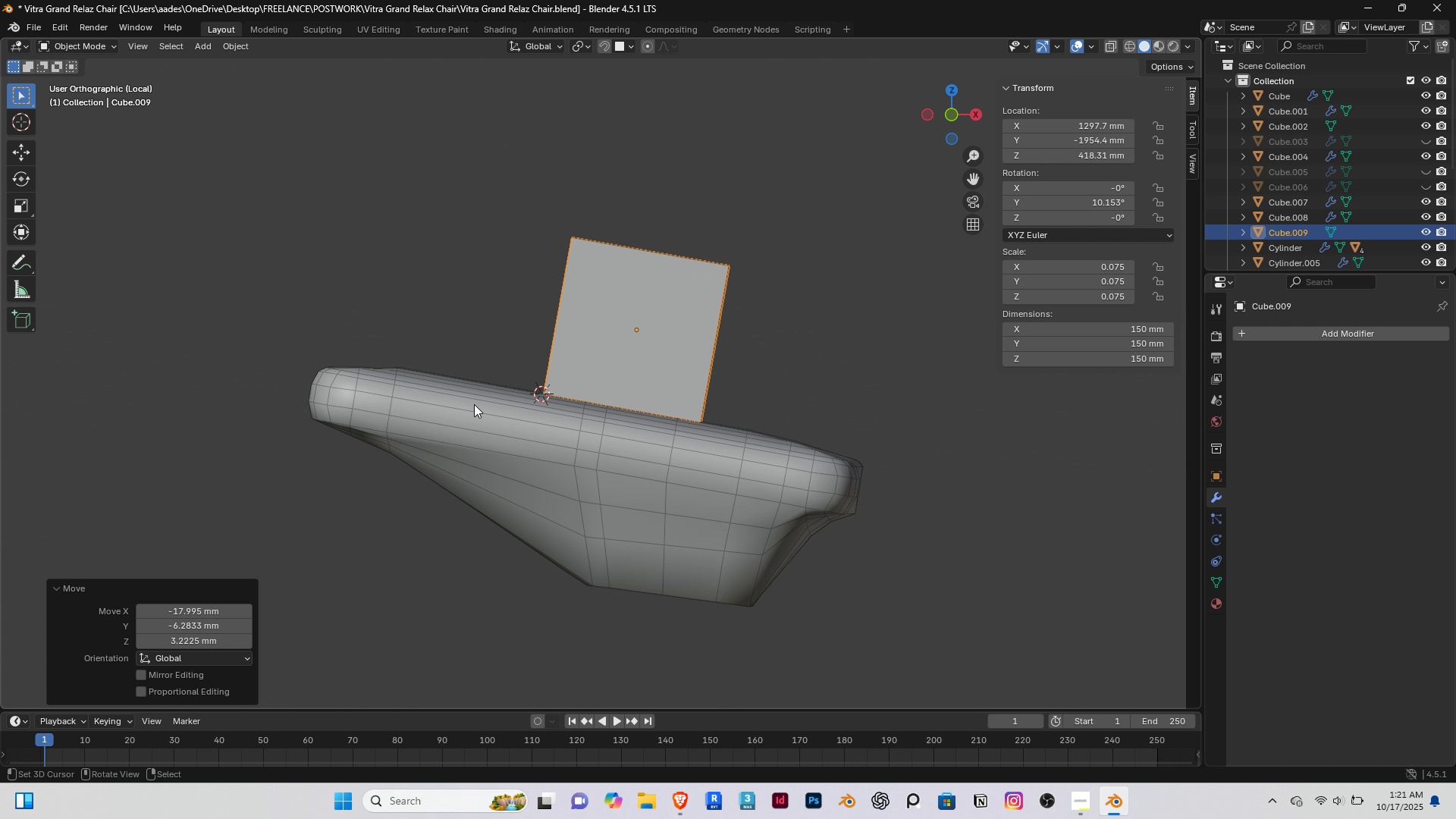 
key(Control+ControlRight)
 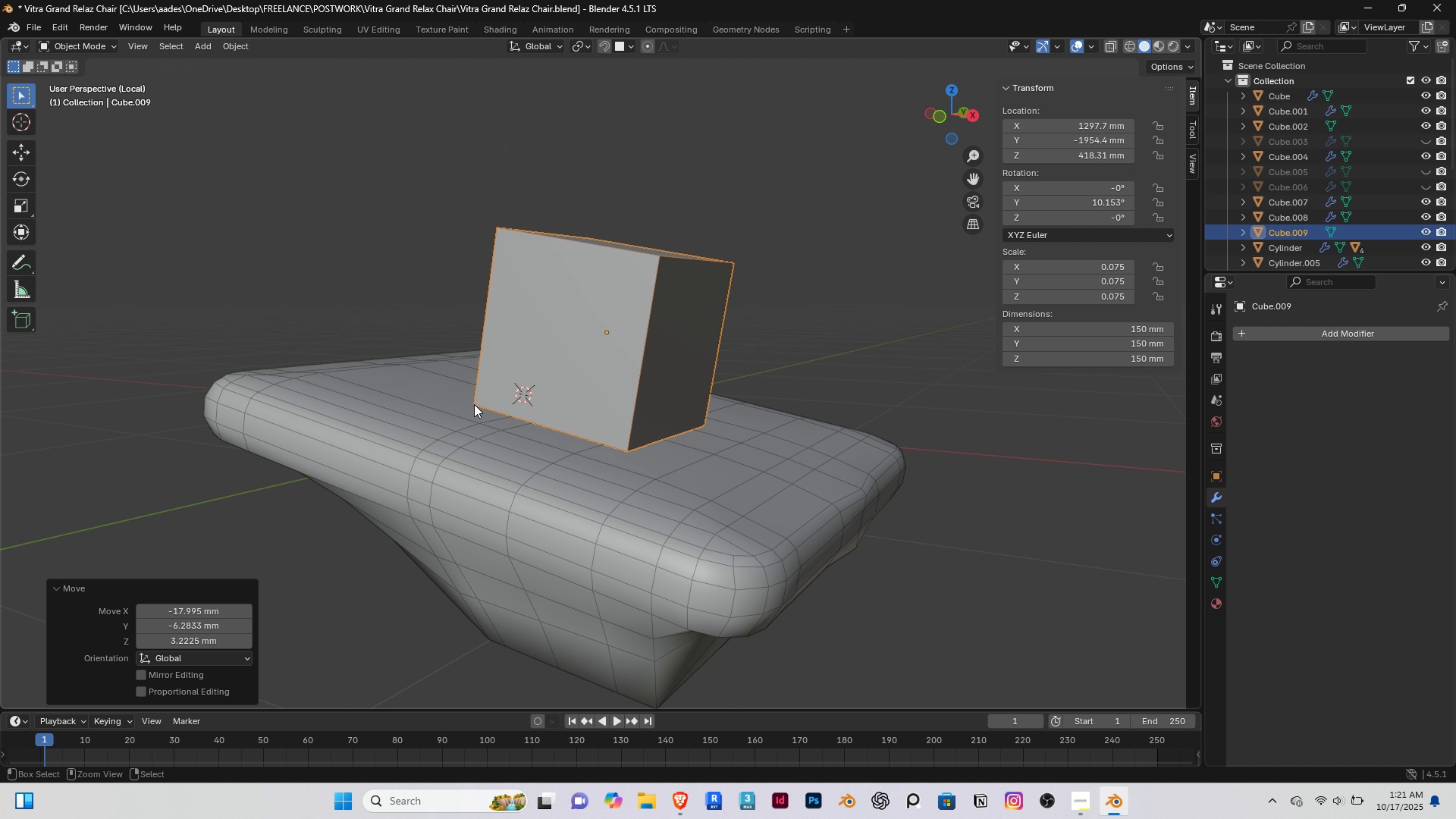 
key(Control+ControlRight)
 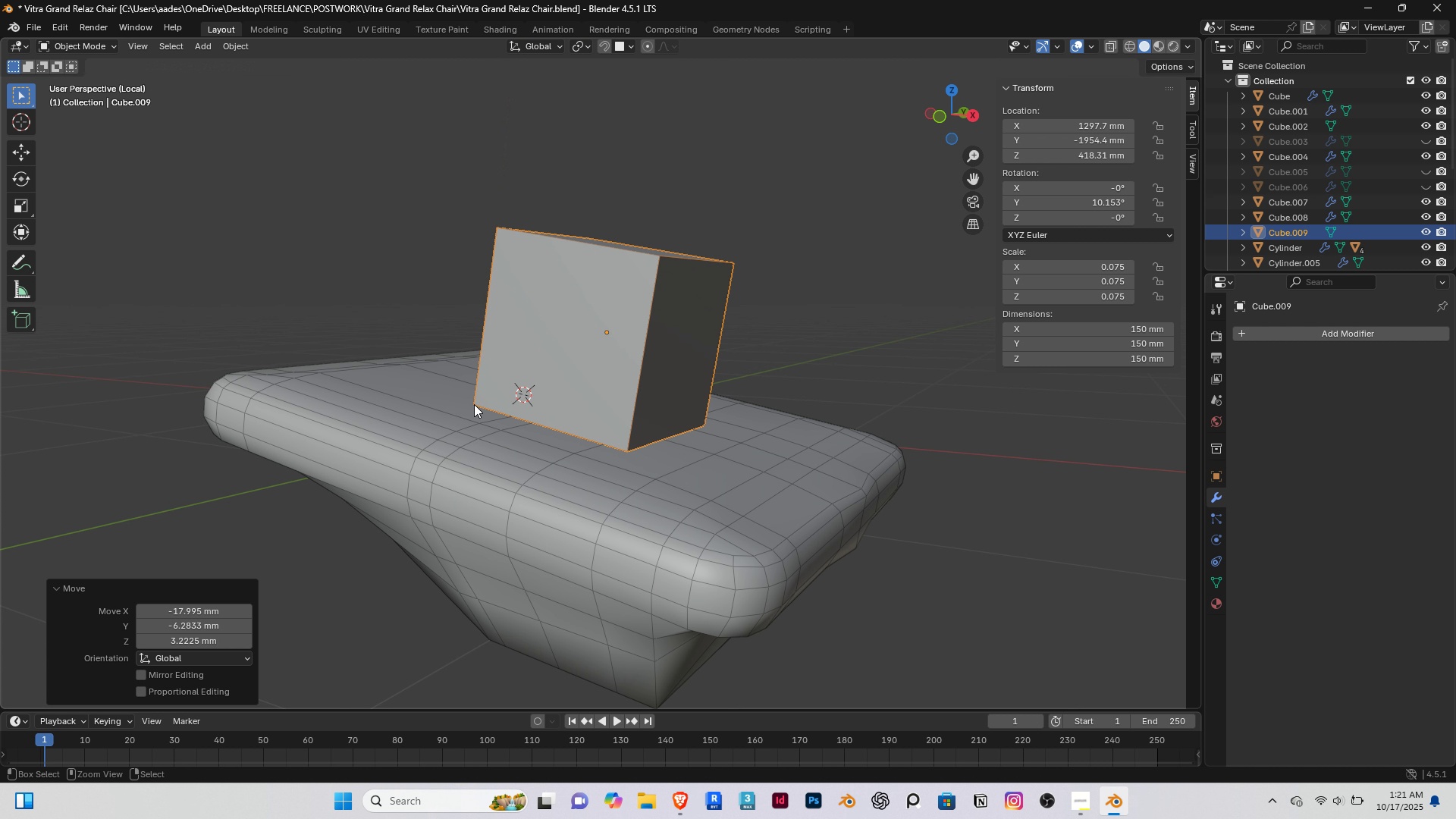 
key(Control+ControlRight)
 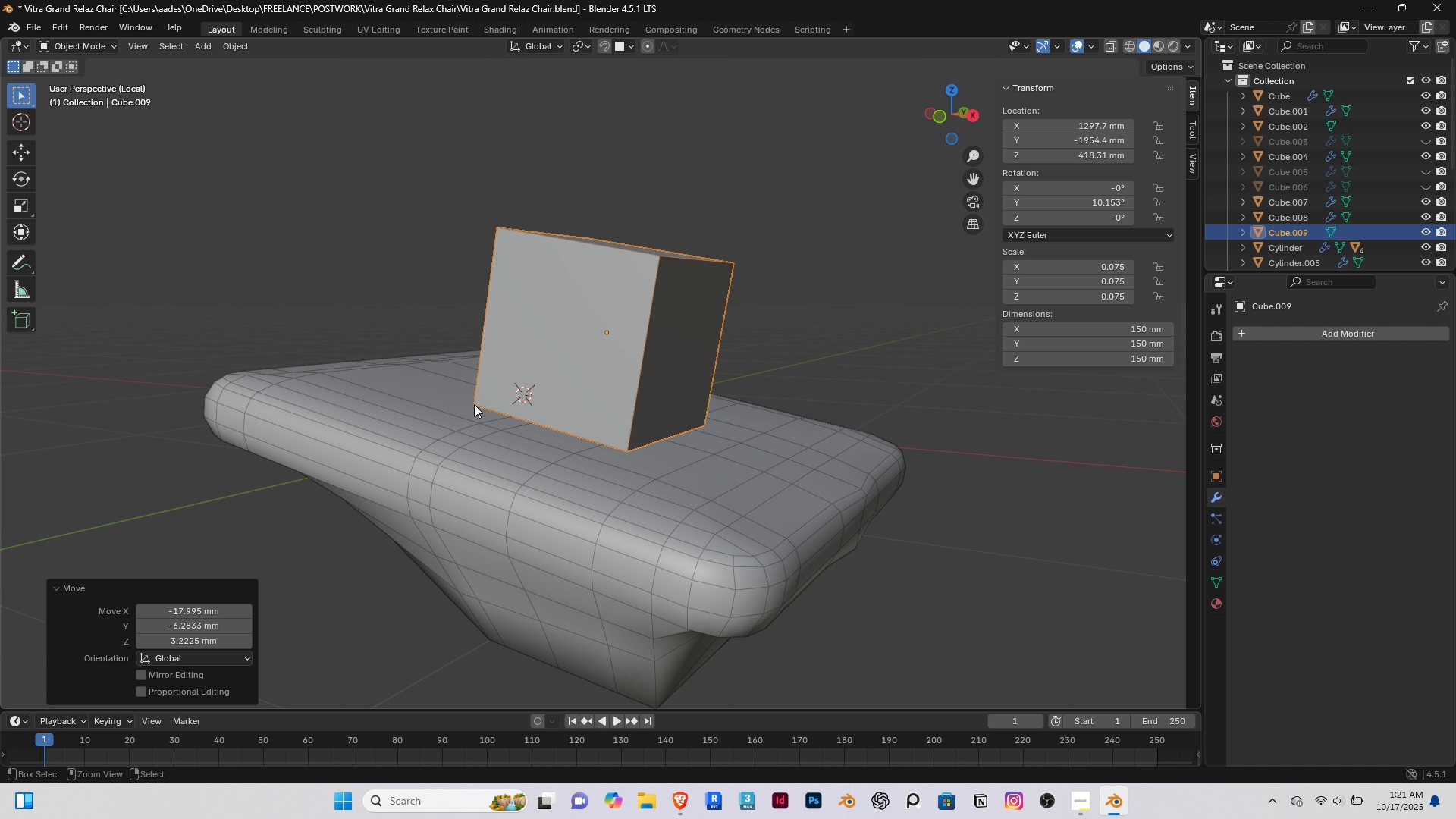 
left_click([474, 404])
 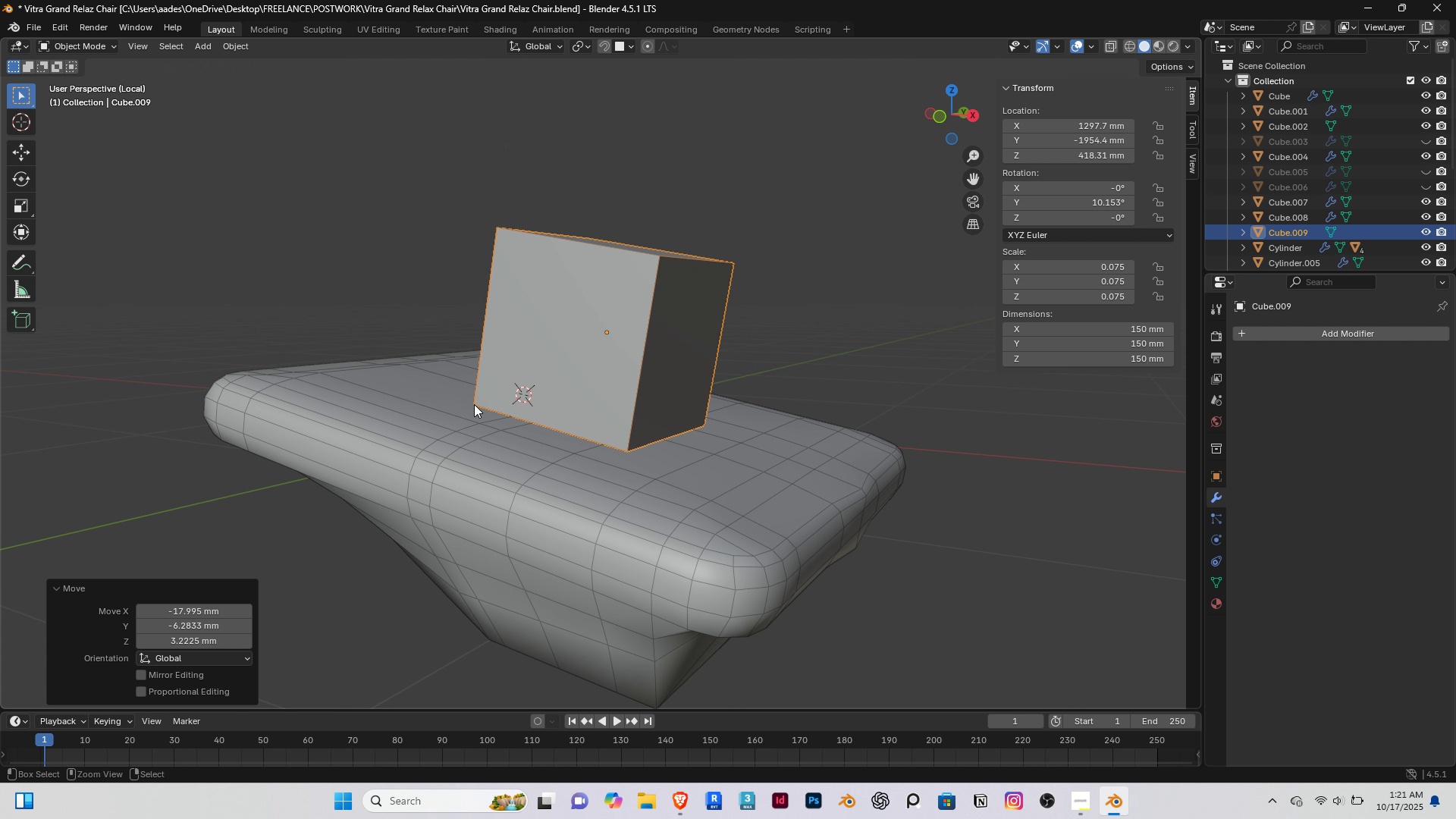 
key(Control+ControlRight)
 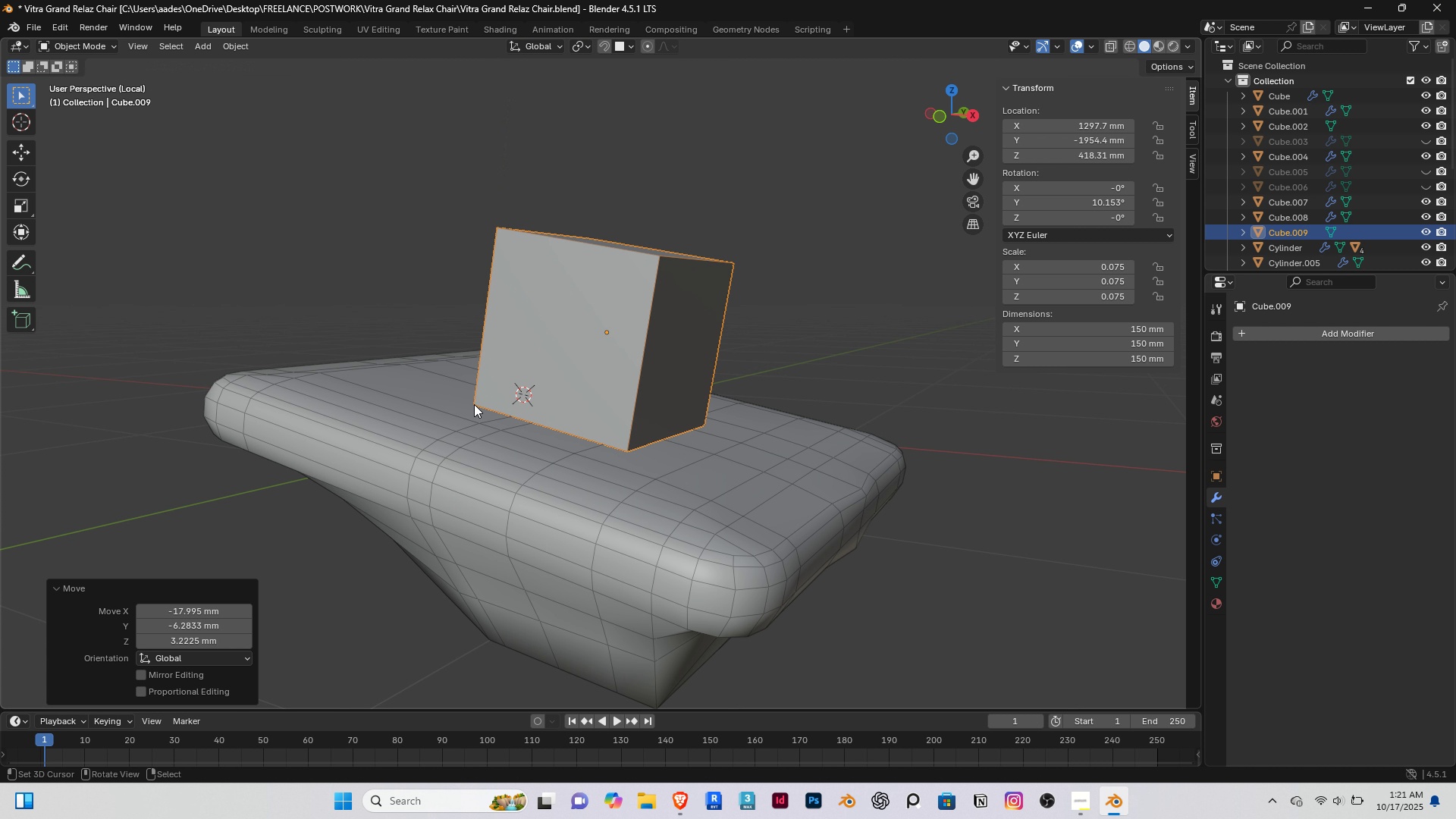 
key(Control+ControlRight)
 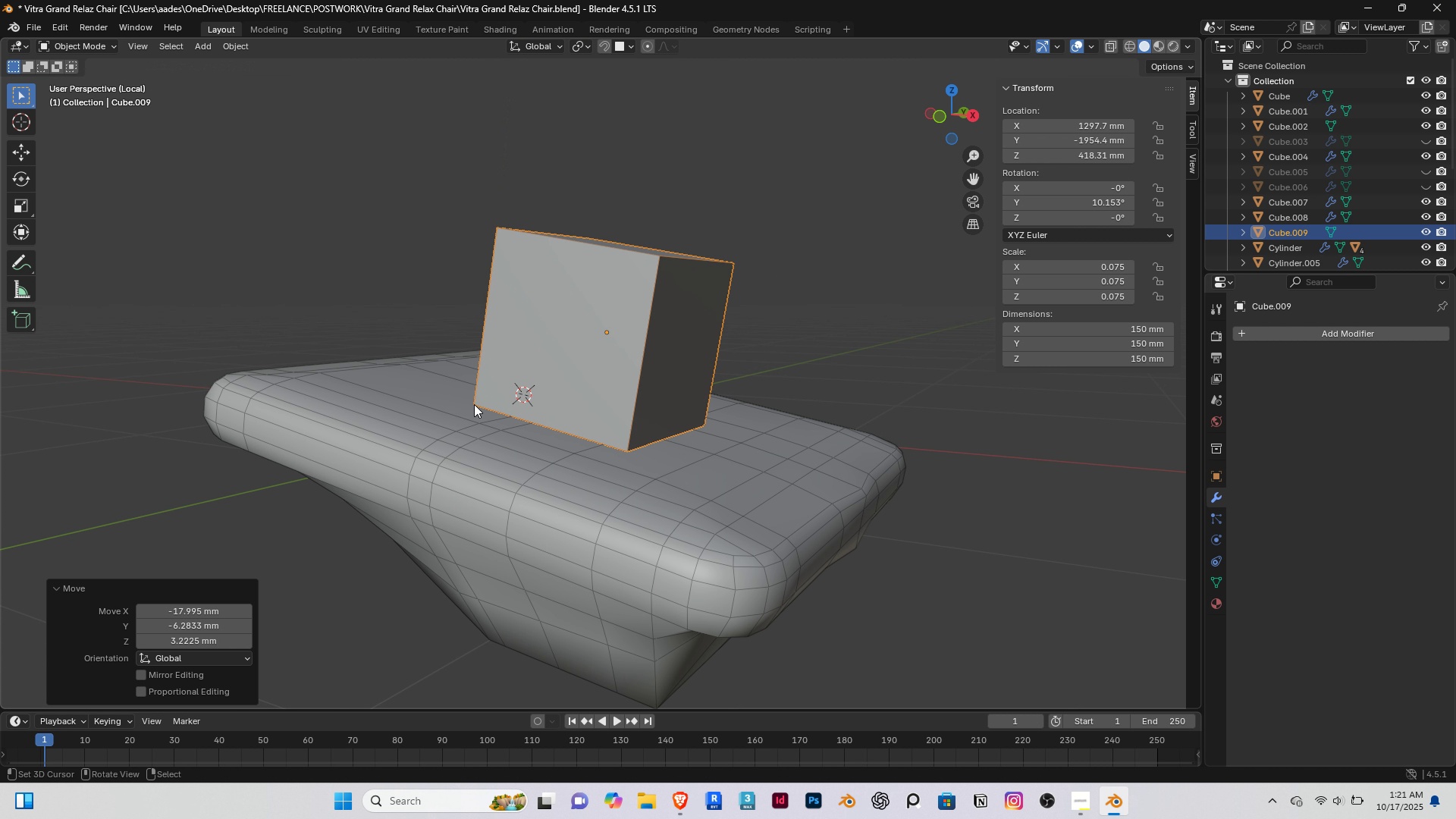 
key(Control+ControlRight)
 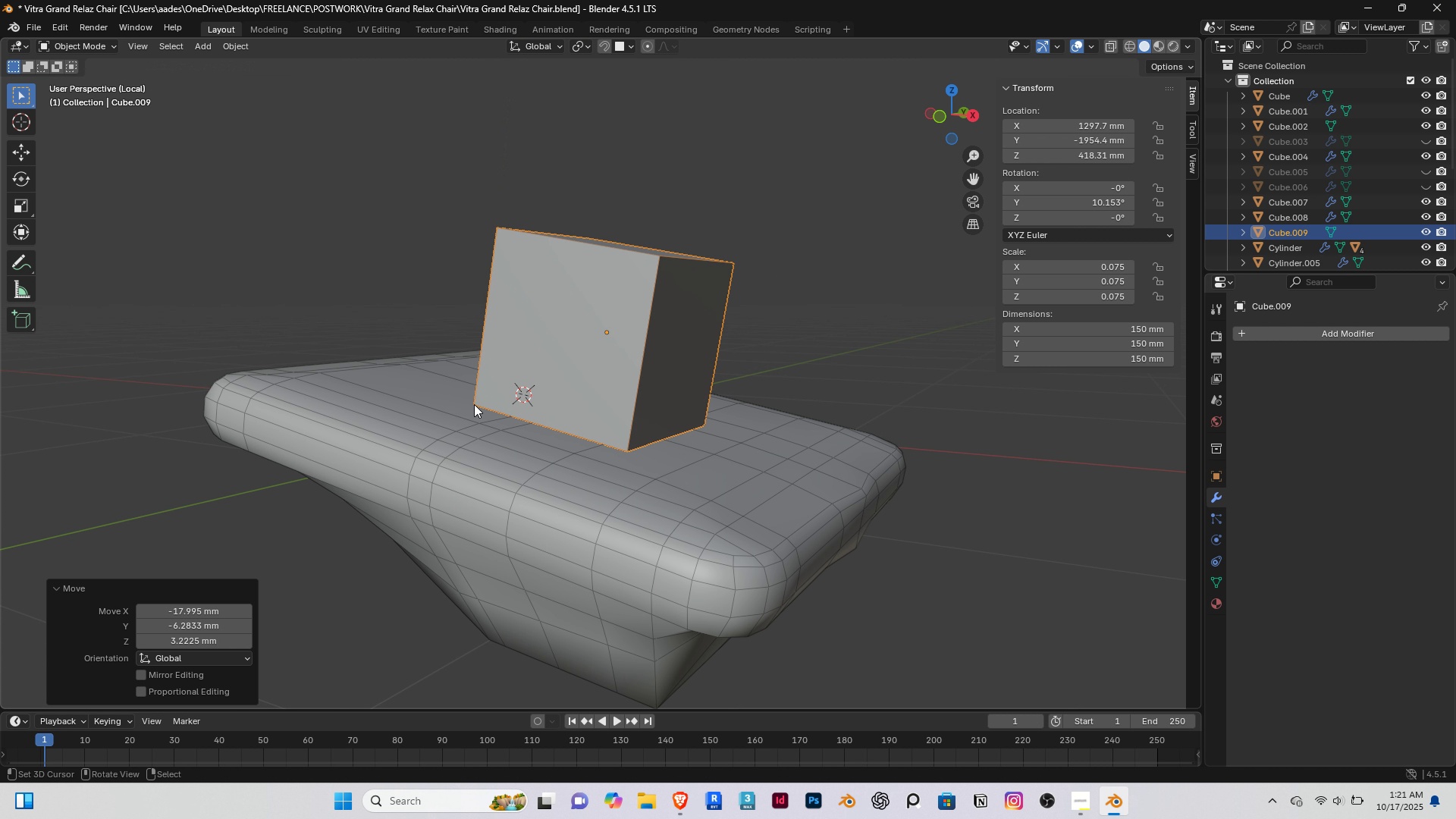 
key(Control+ControlRight)
 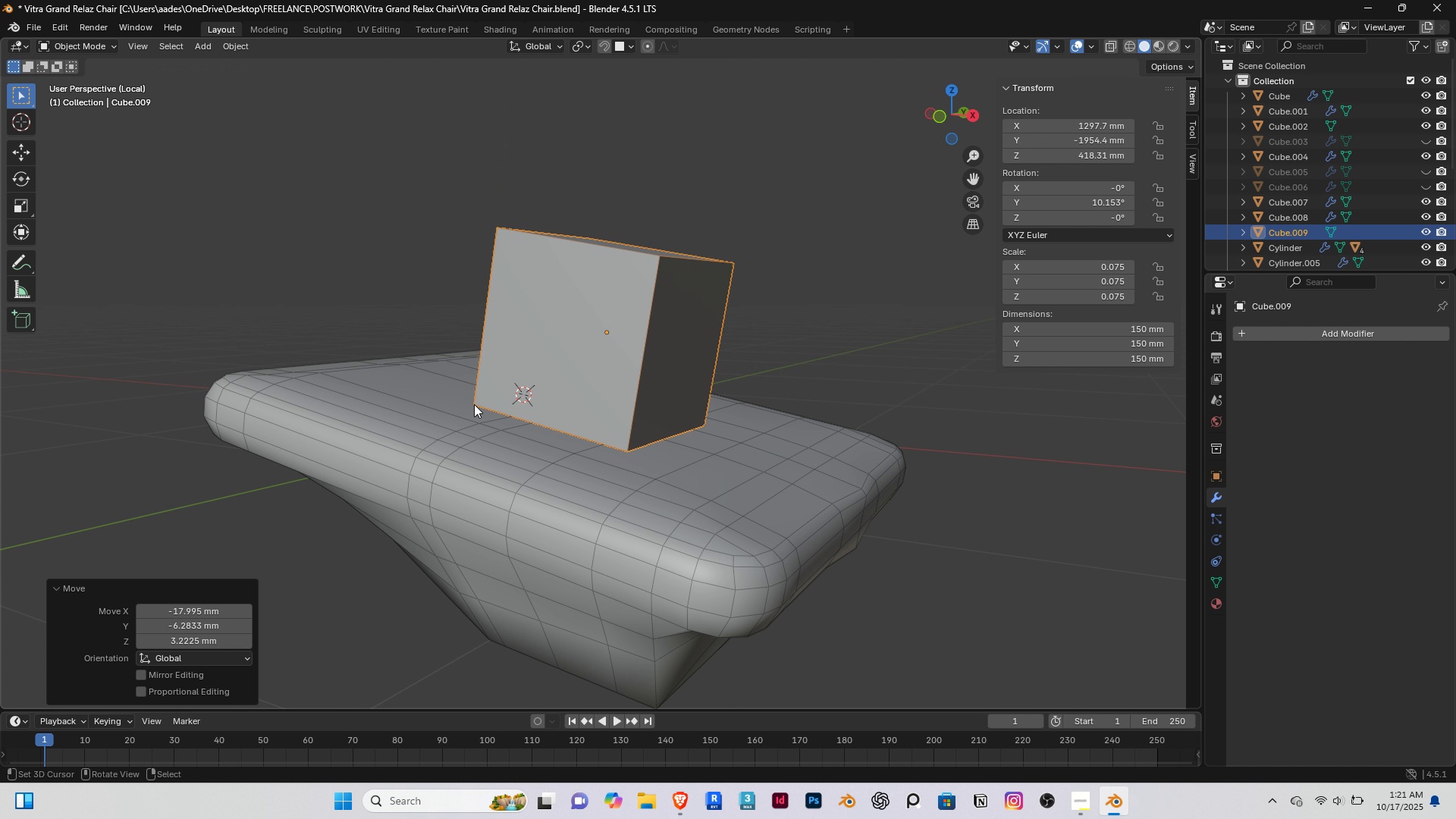 
key(Control+ControlRight)
 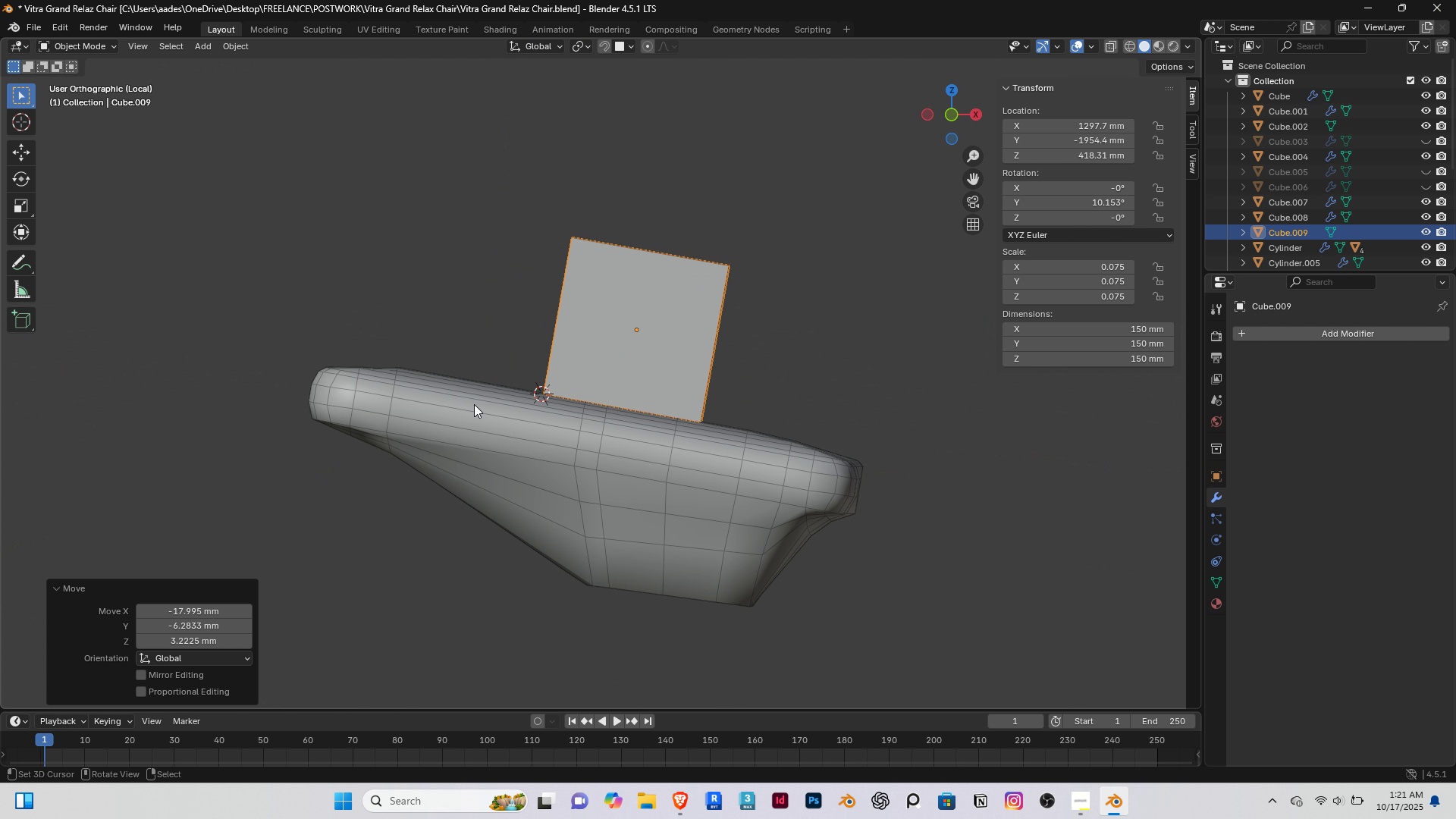 
type([End])
key(Tab)
type(a1)
 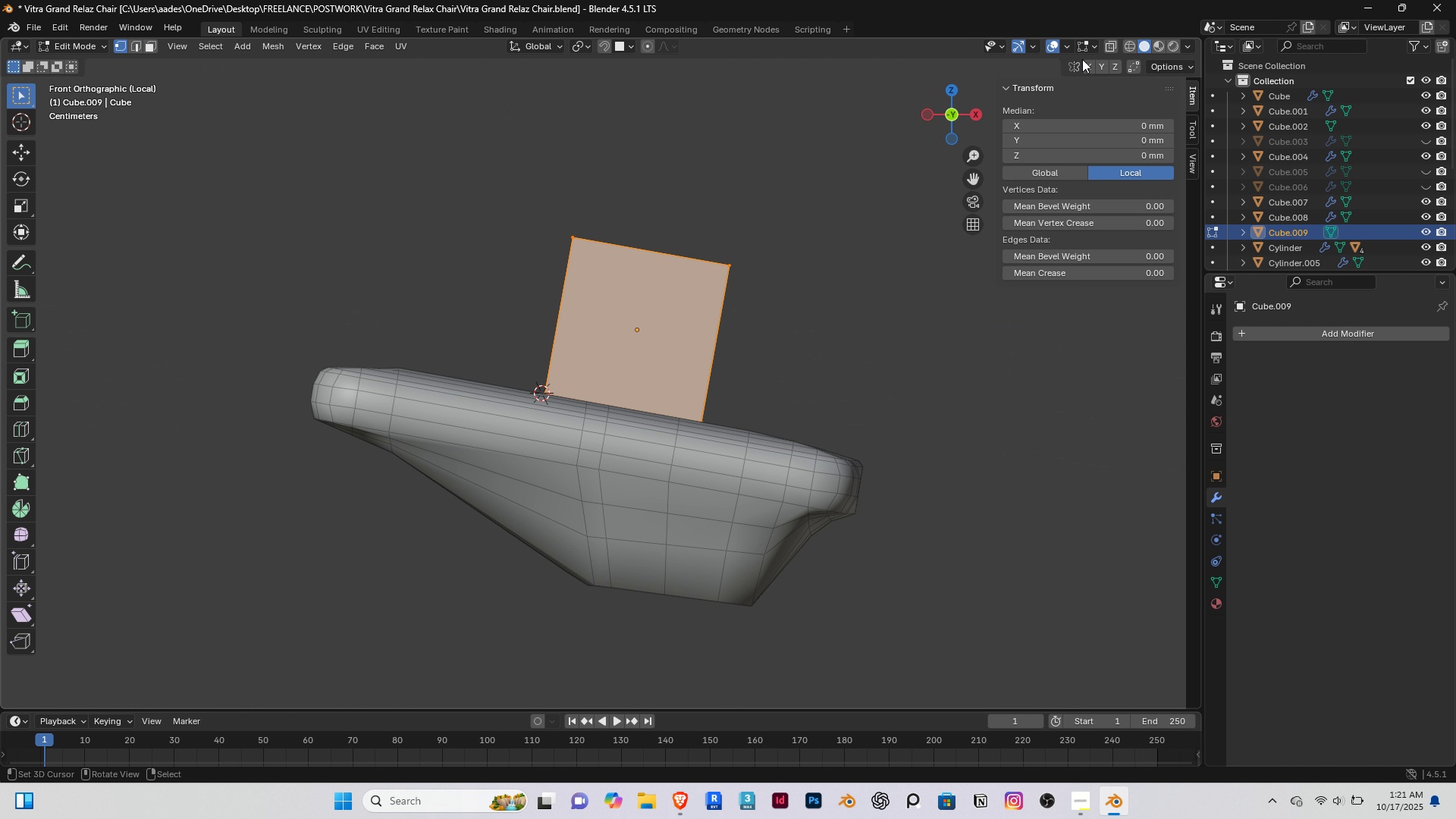 
scroll: coordinate [539, 391], scroll_direction: up, amount: 2.0
 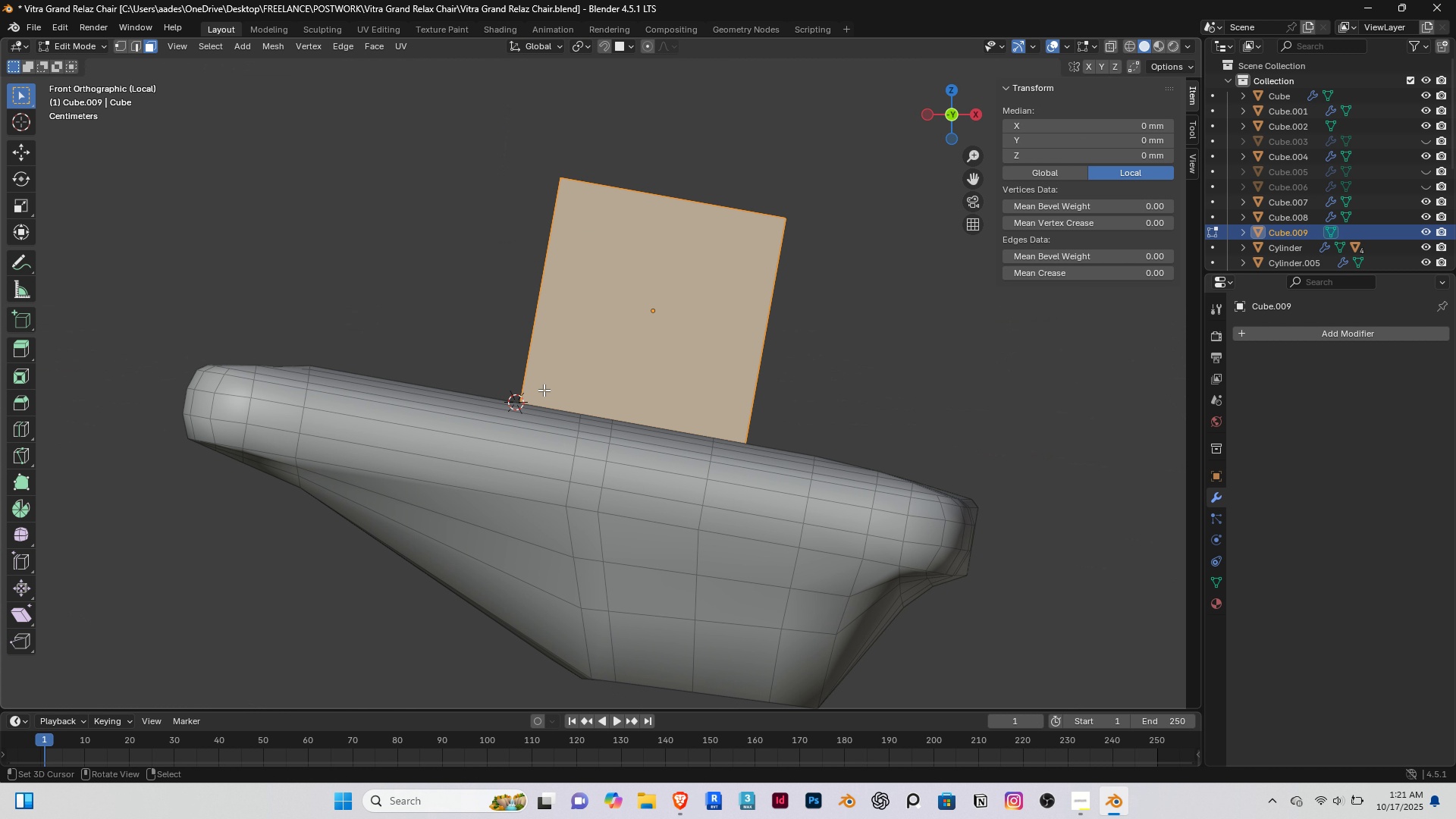 
scroll: coordinate [531, 268], scroll_direction: down, amount: 2.0
 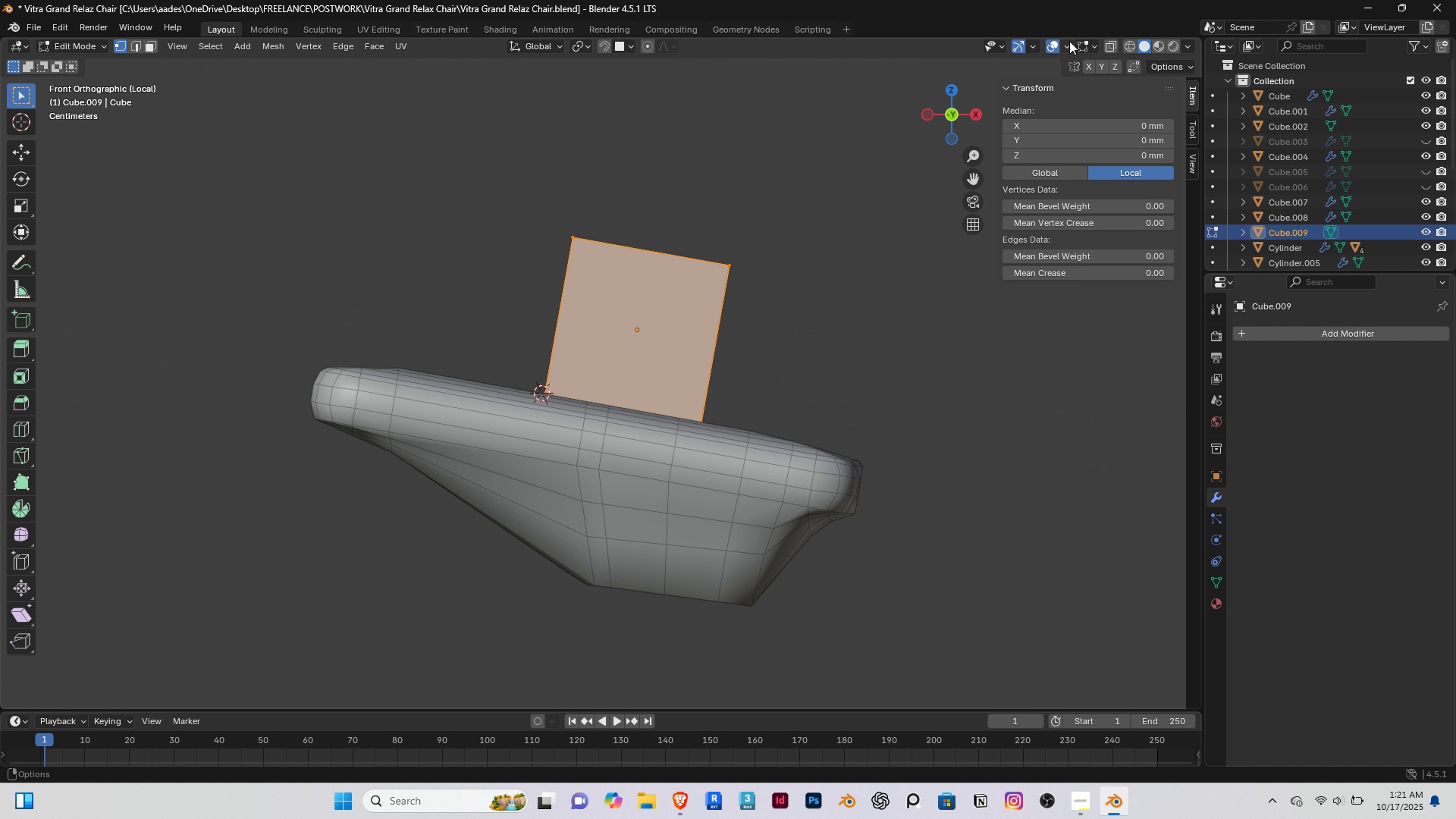 
left_click([1079, 45])
 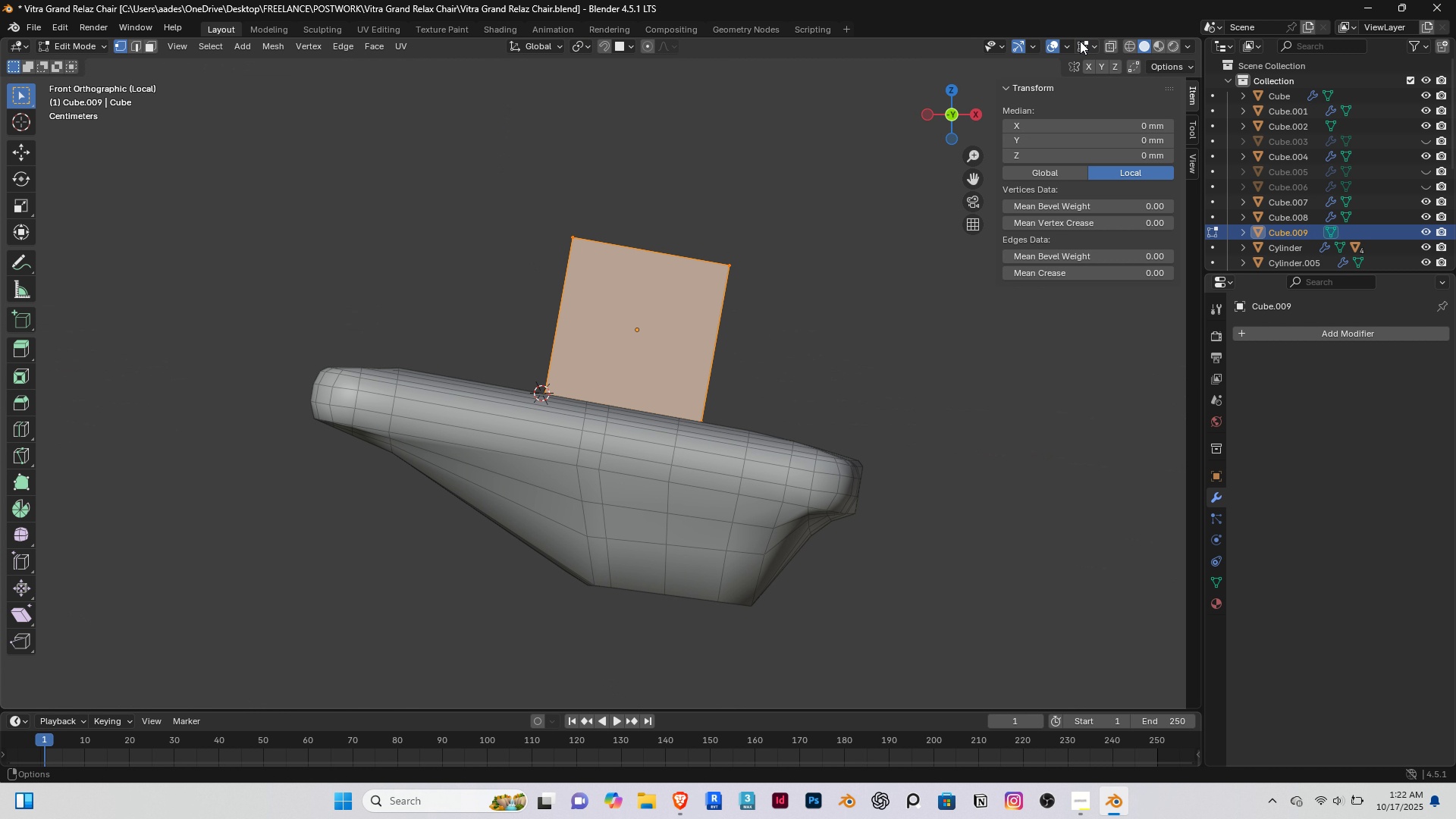 
left_click([1080, 41])
 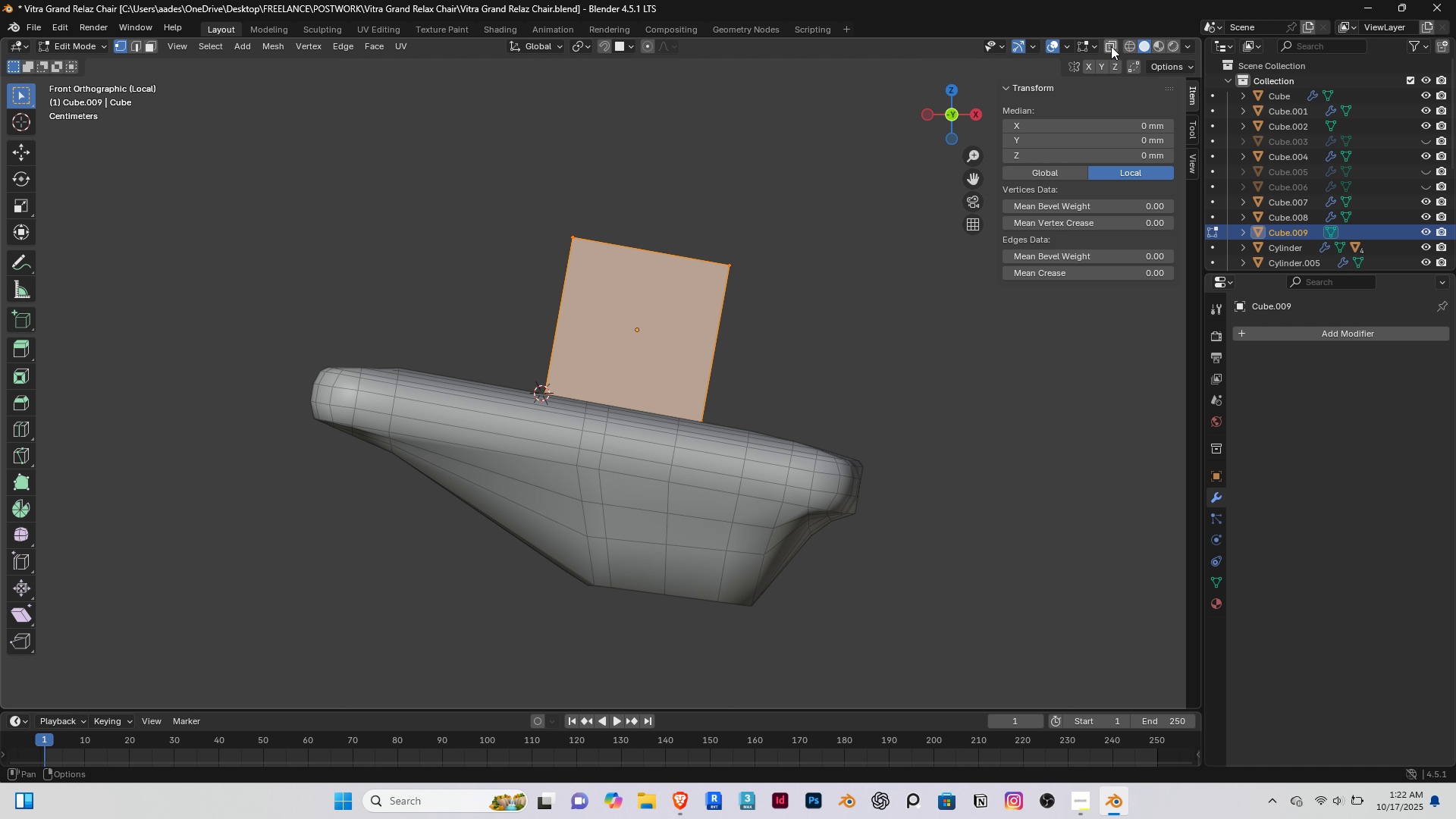 
left_click([1111, 46])
 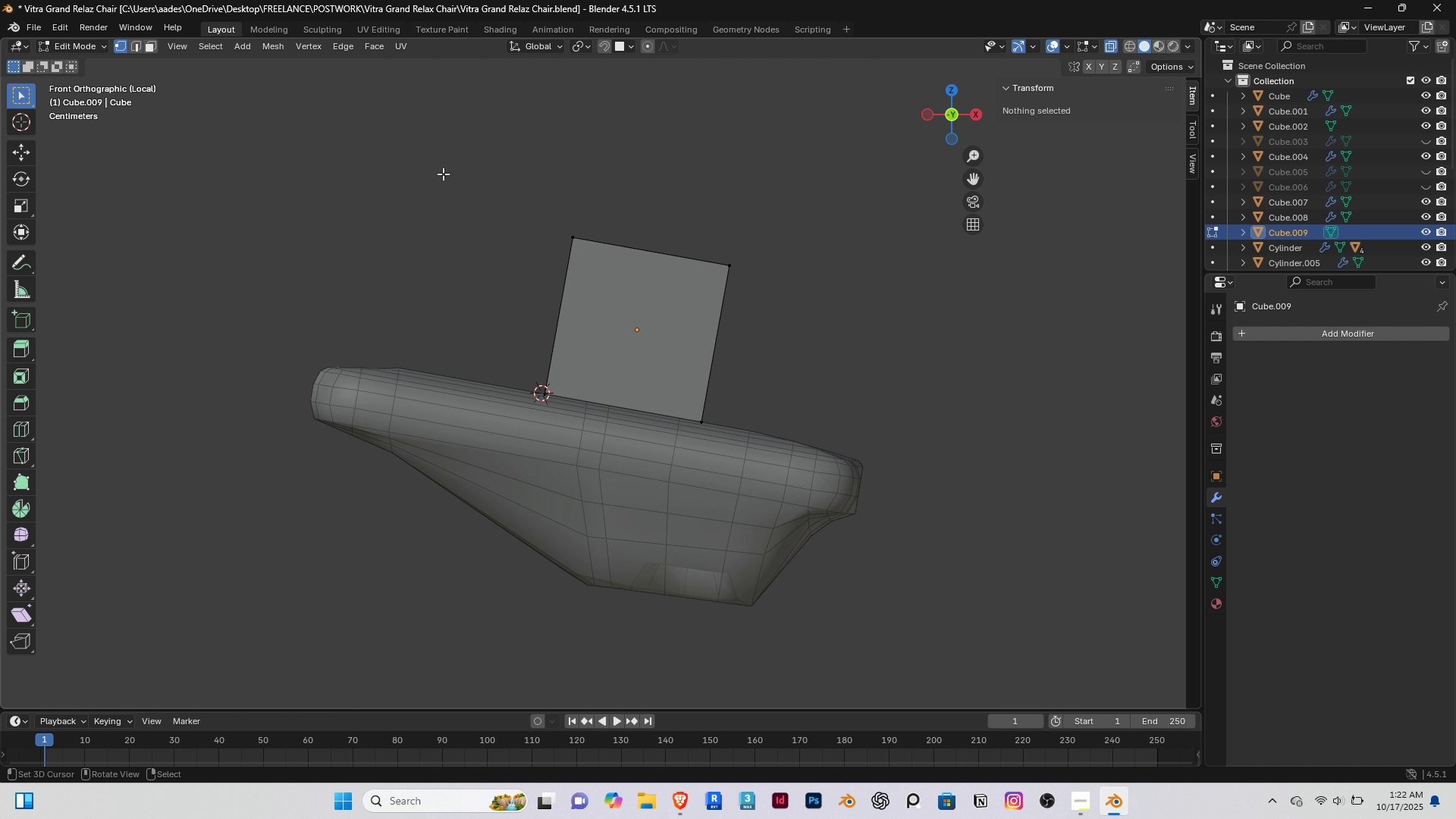 
right_click([443, 174])
 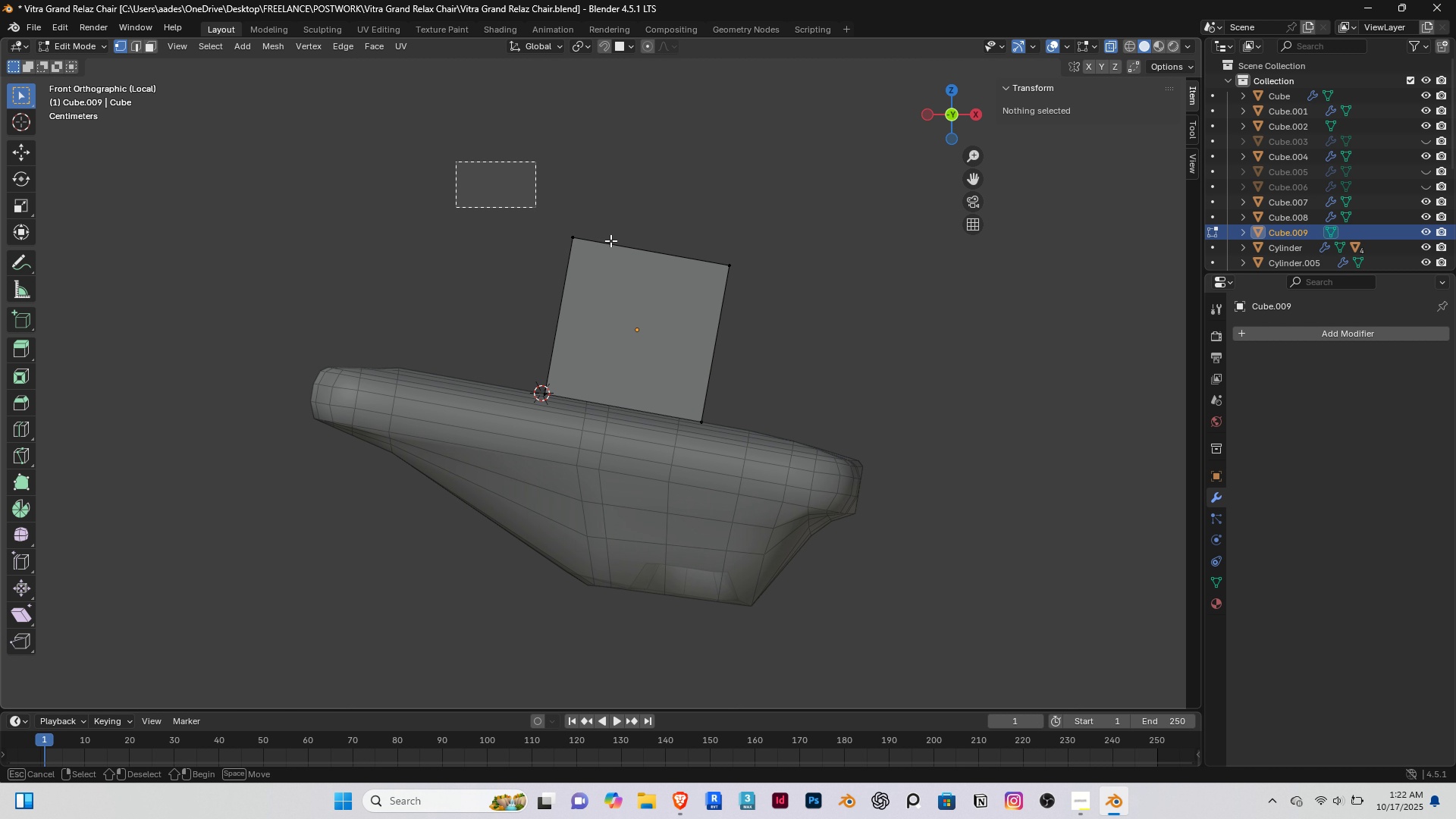 
left_click_drag(start_coordinate=[456, 162], to_coordinate=[860, 331])
 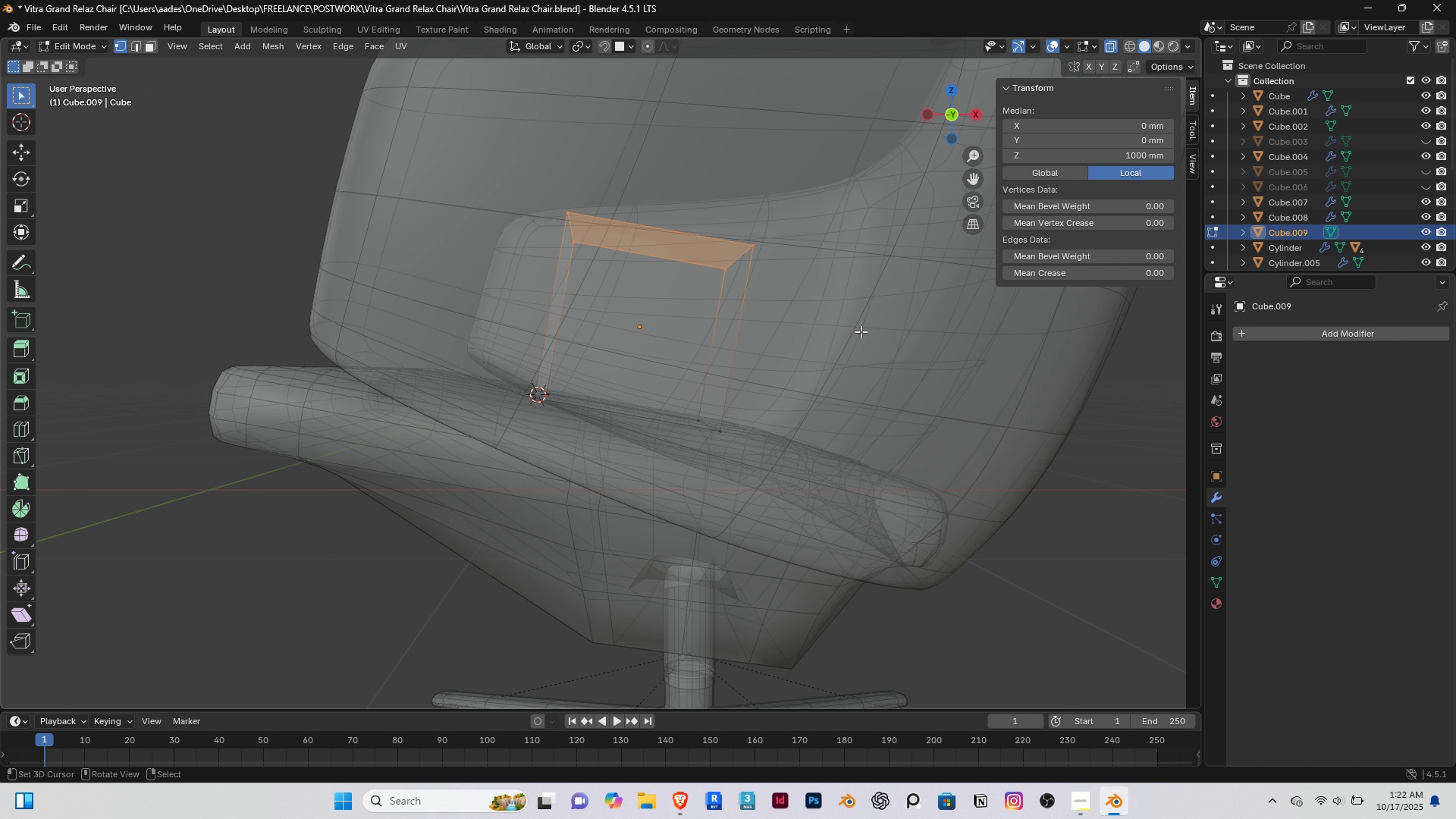 
type(///[End]gg)
 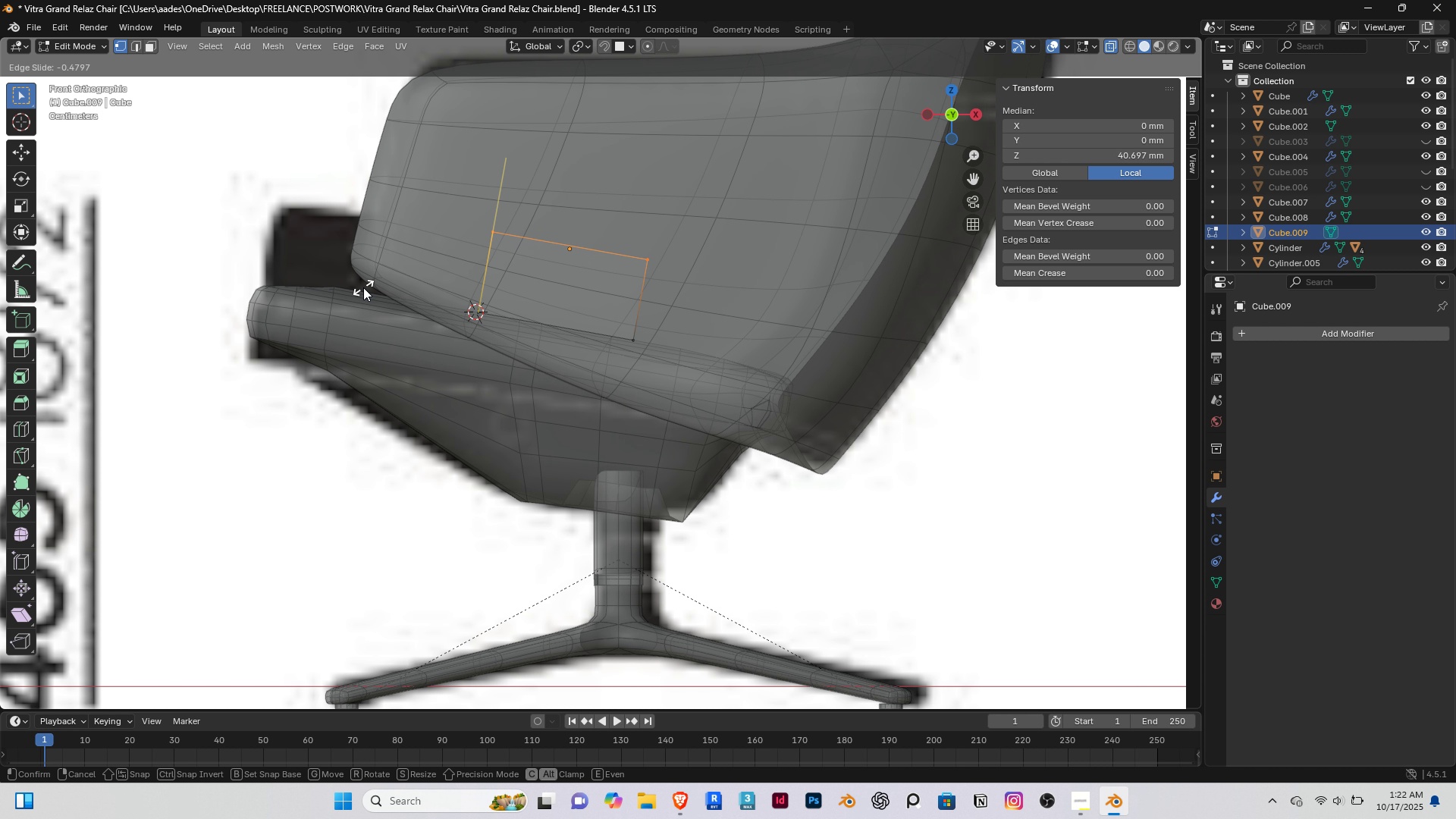 
wait(5.82)
 